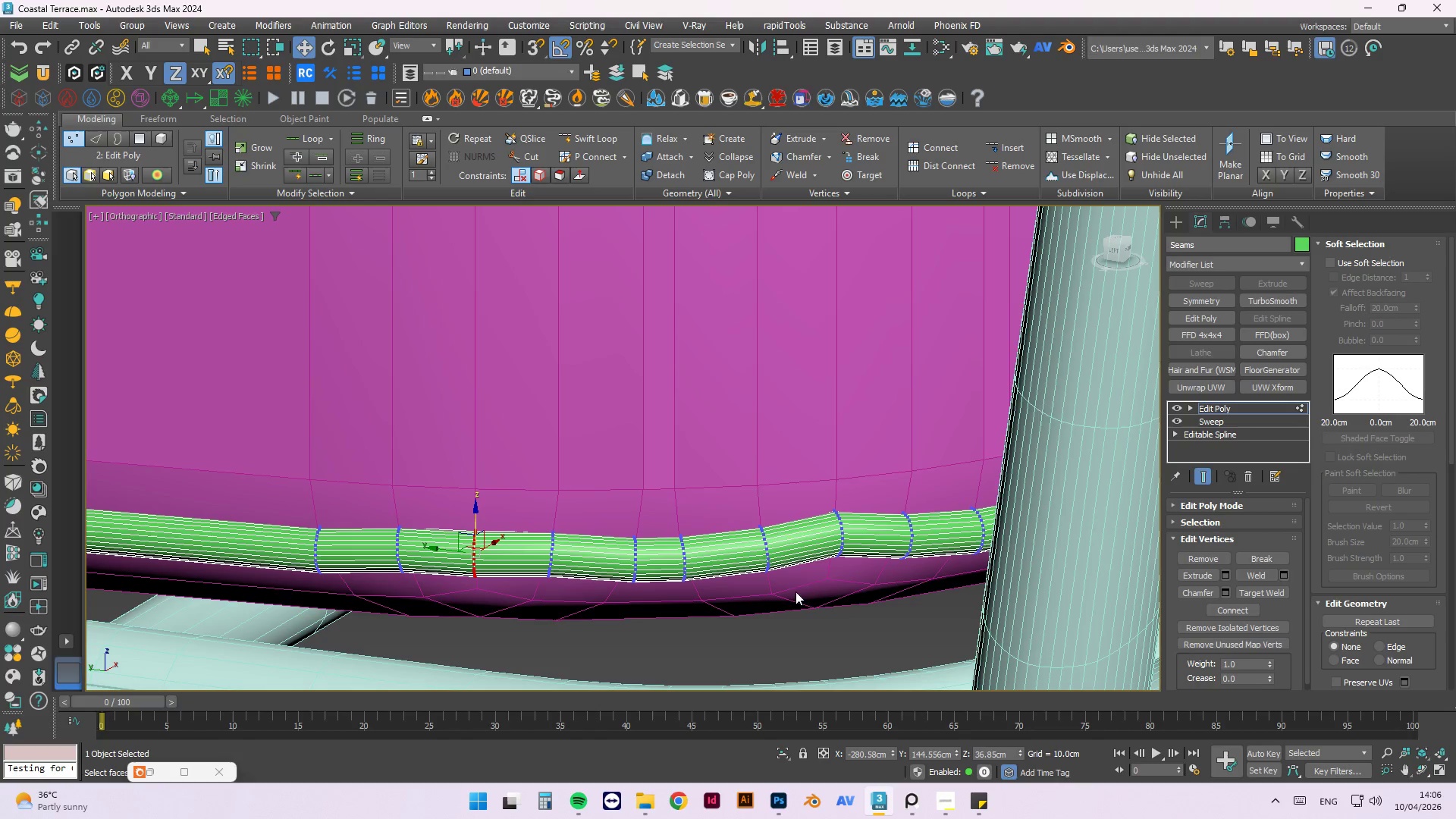 
left_click_drag(start_coordinate=[734, 591], to_coordinate=[694, 472])
 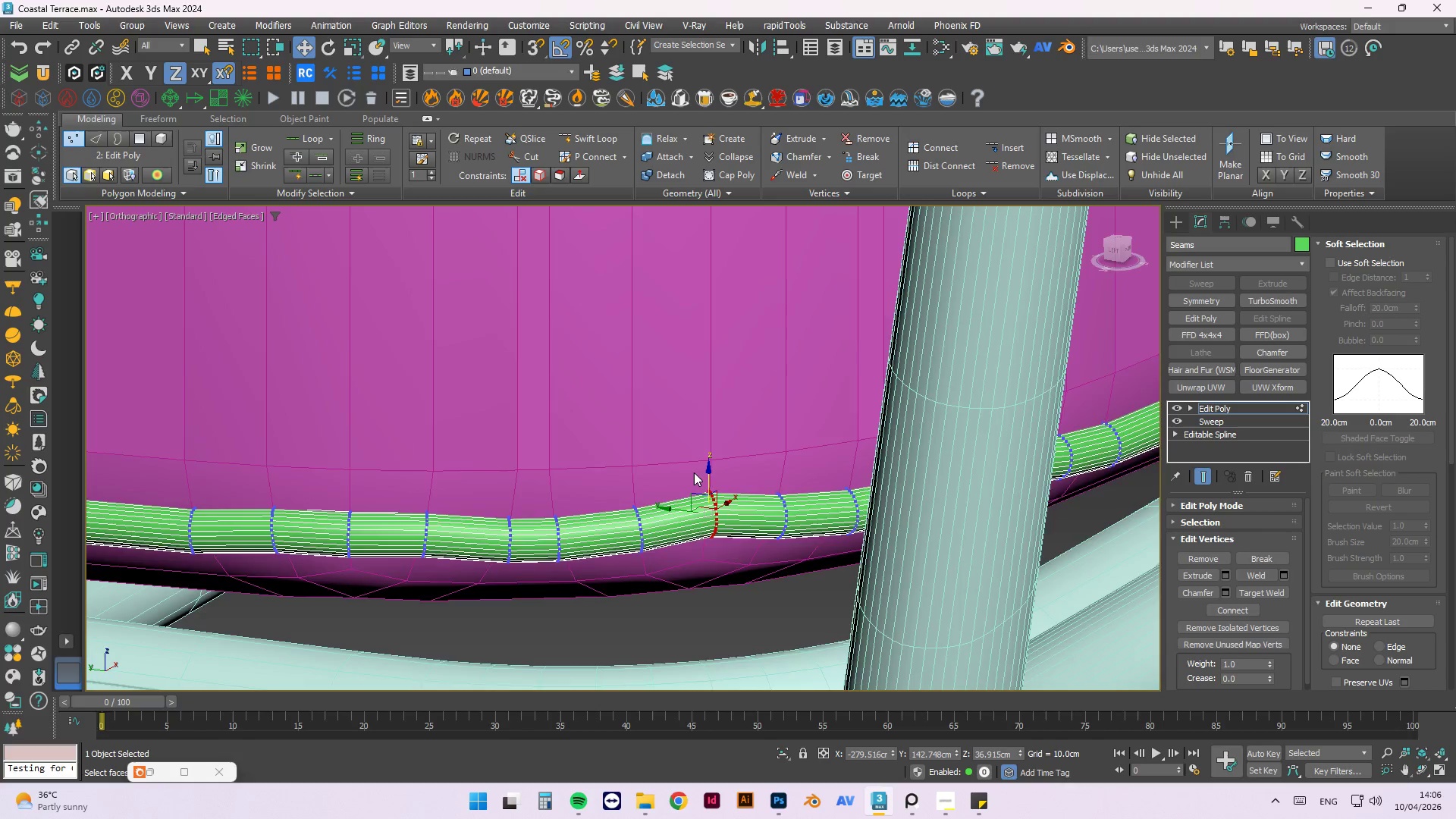 
scroll: coordinate [711, 520], scroll_direction: none, amount: 0.0
 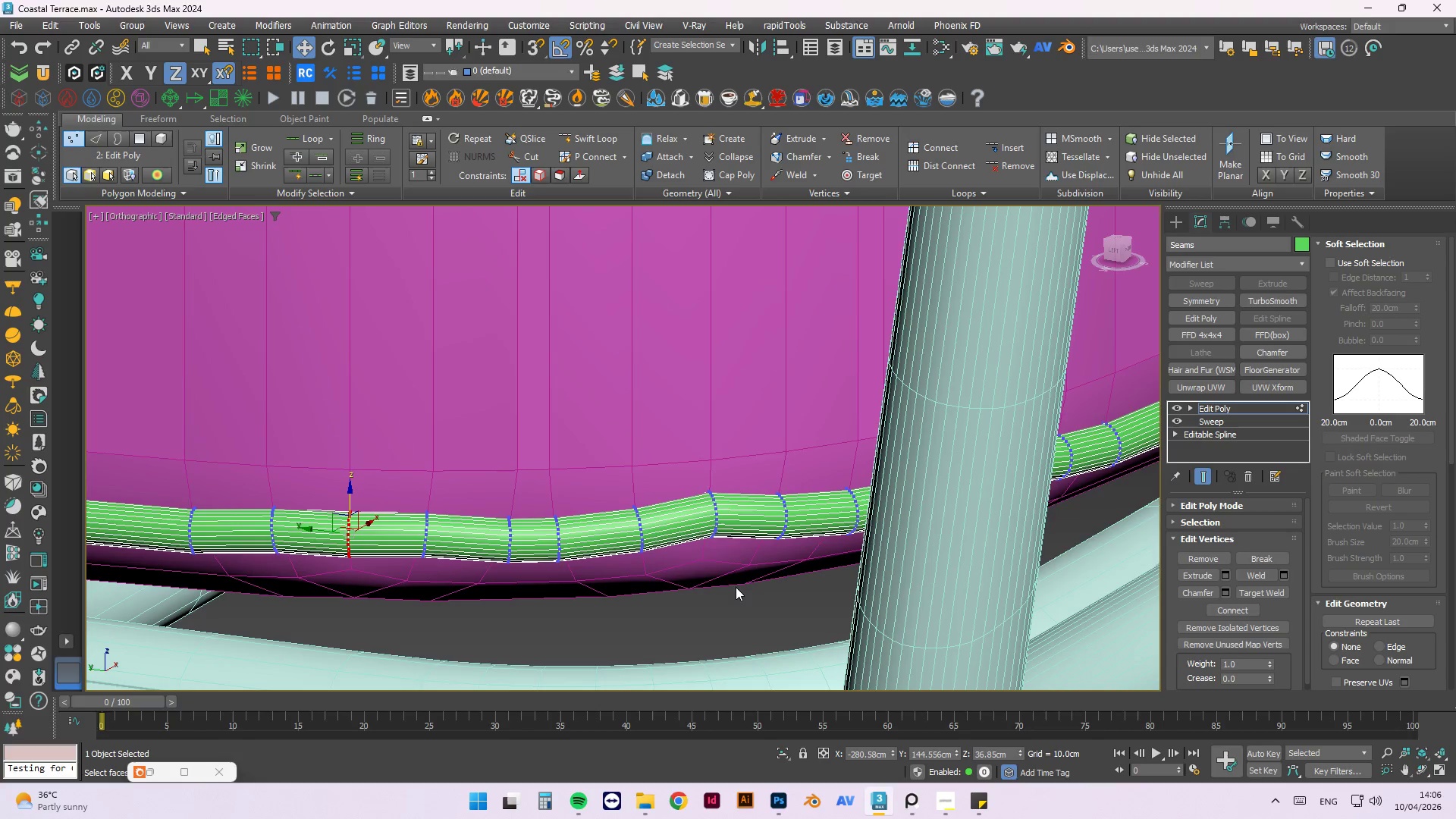 
hold_key(key=AltLeft, duration=0.69)
 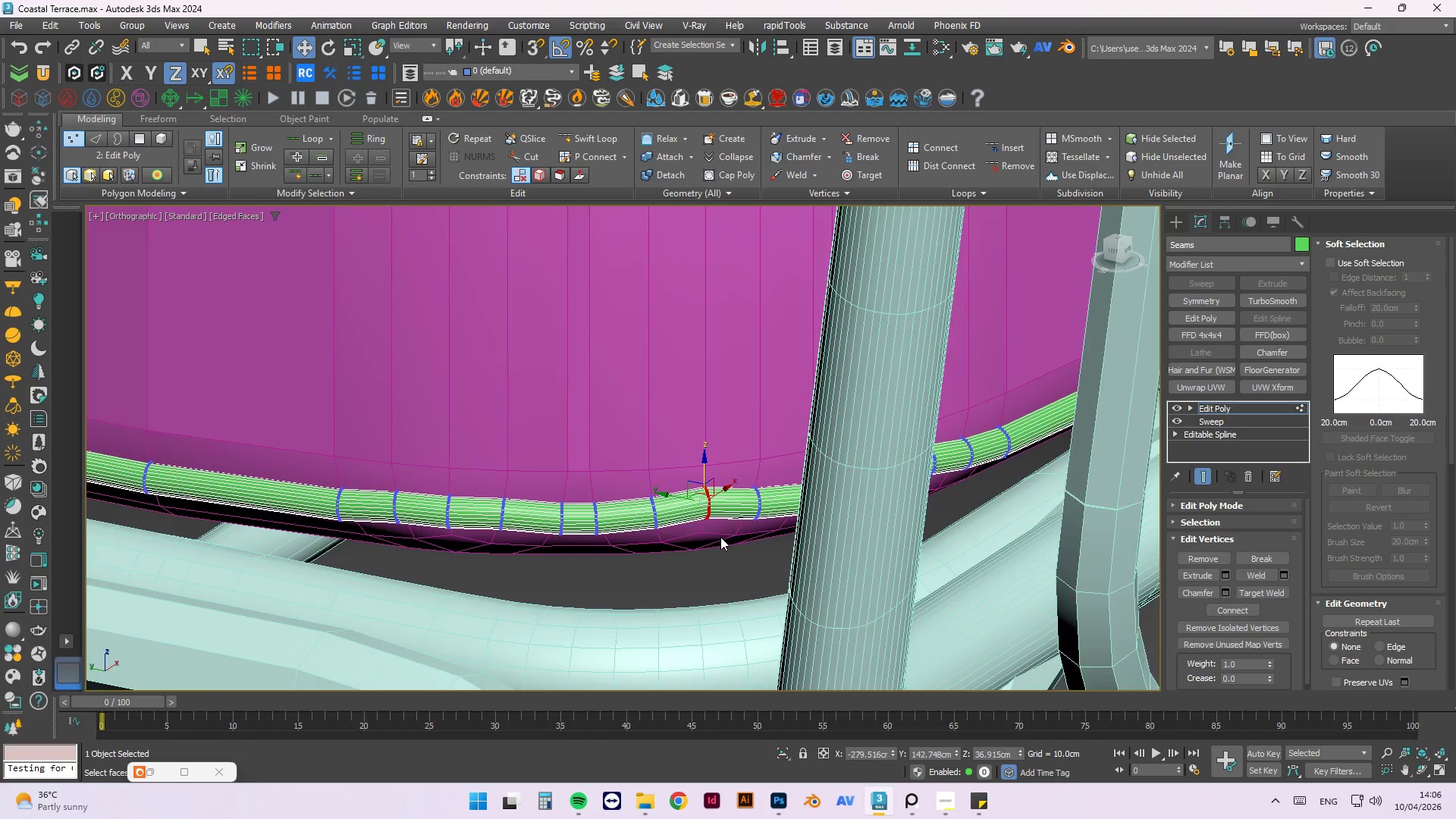 
scroll: coordinate [694, 474], scroll_direction: down, amount: 1.0
 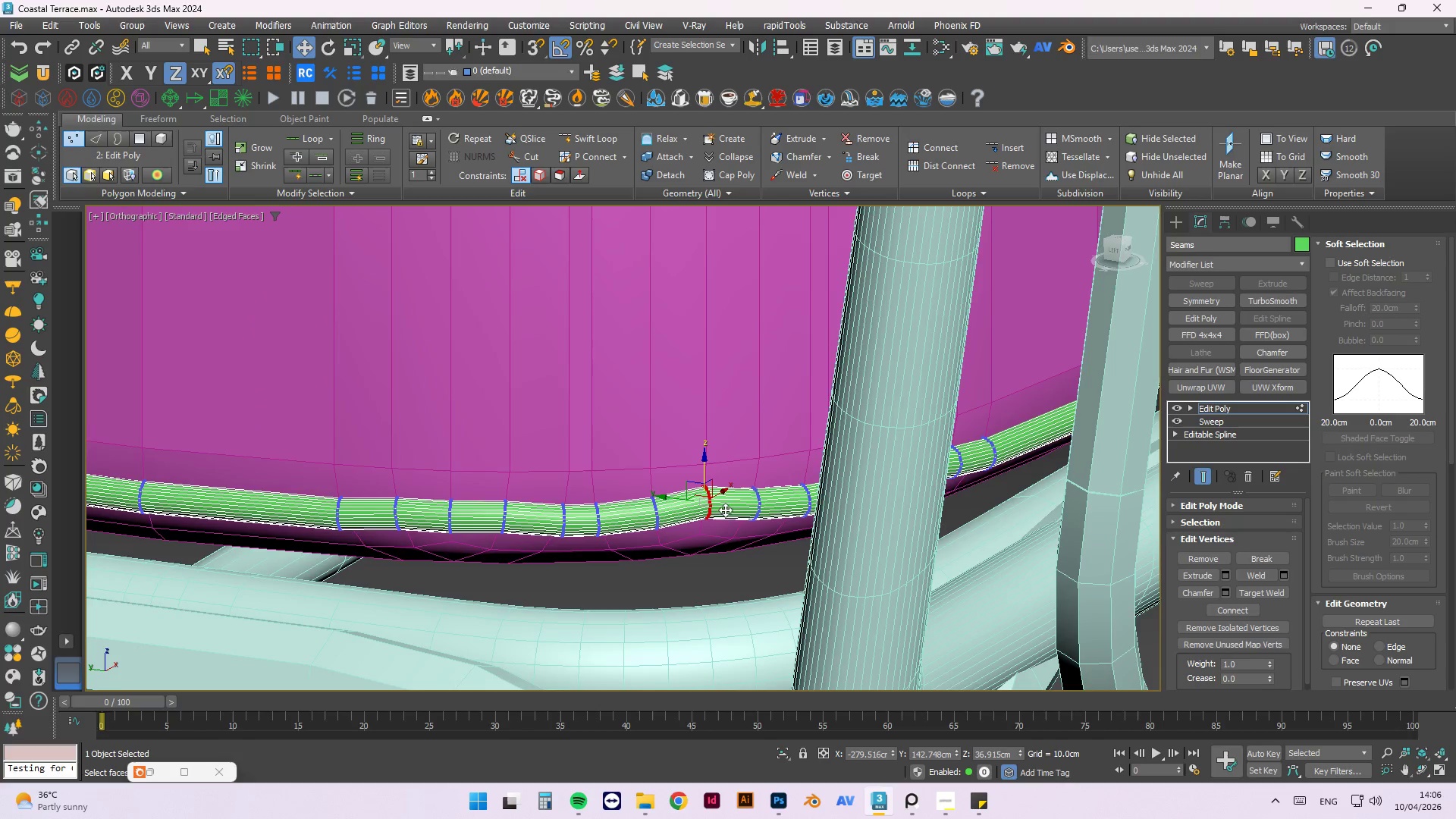 
hold_key(key=AltLeft, duration=0.73)
 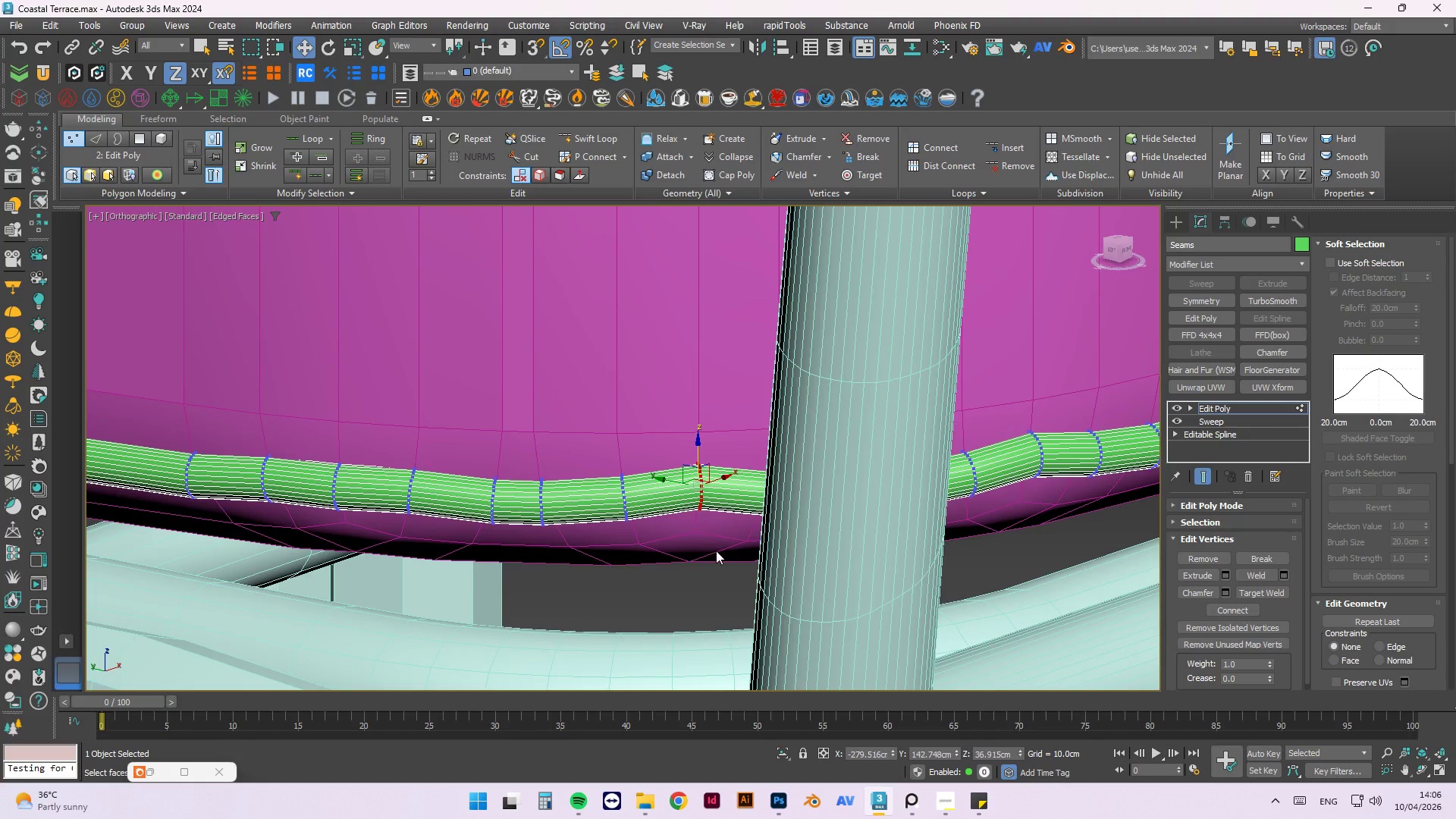 
scroll: coordinate [720, 541], scroll_direction: up, amount: 1.0
 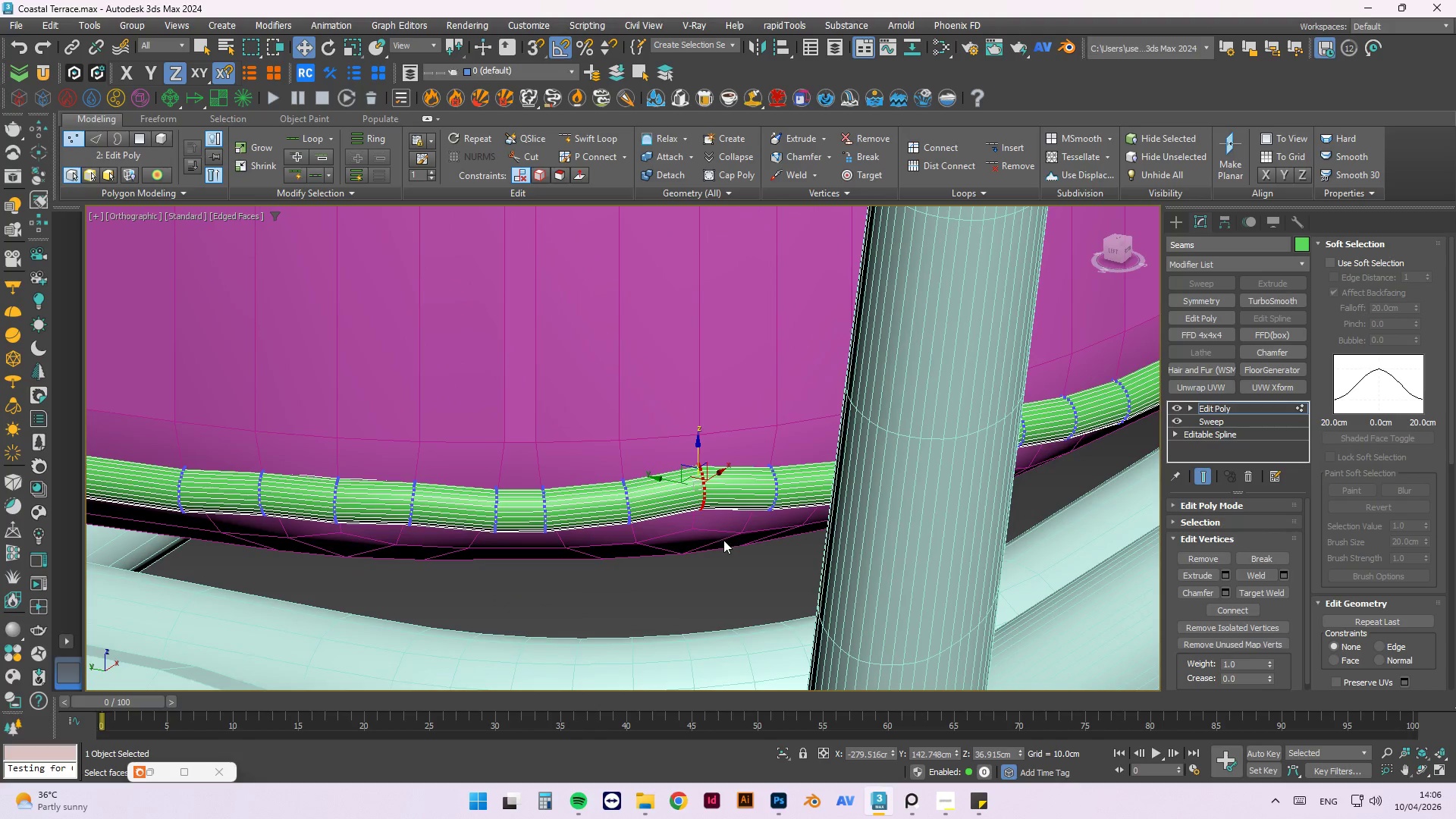 
left_click([718, 553])
 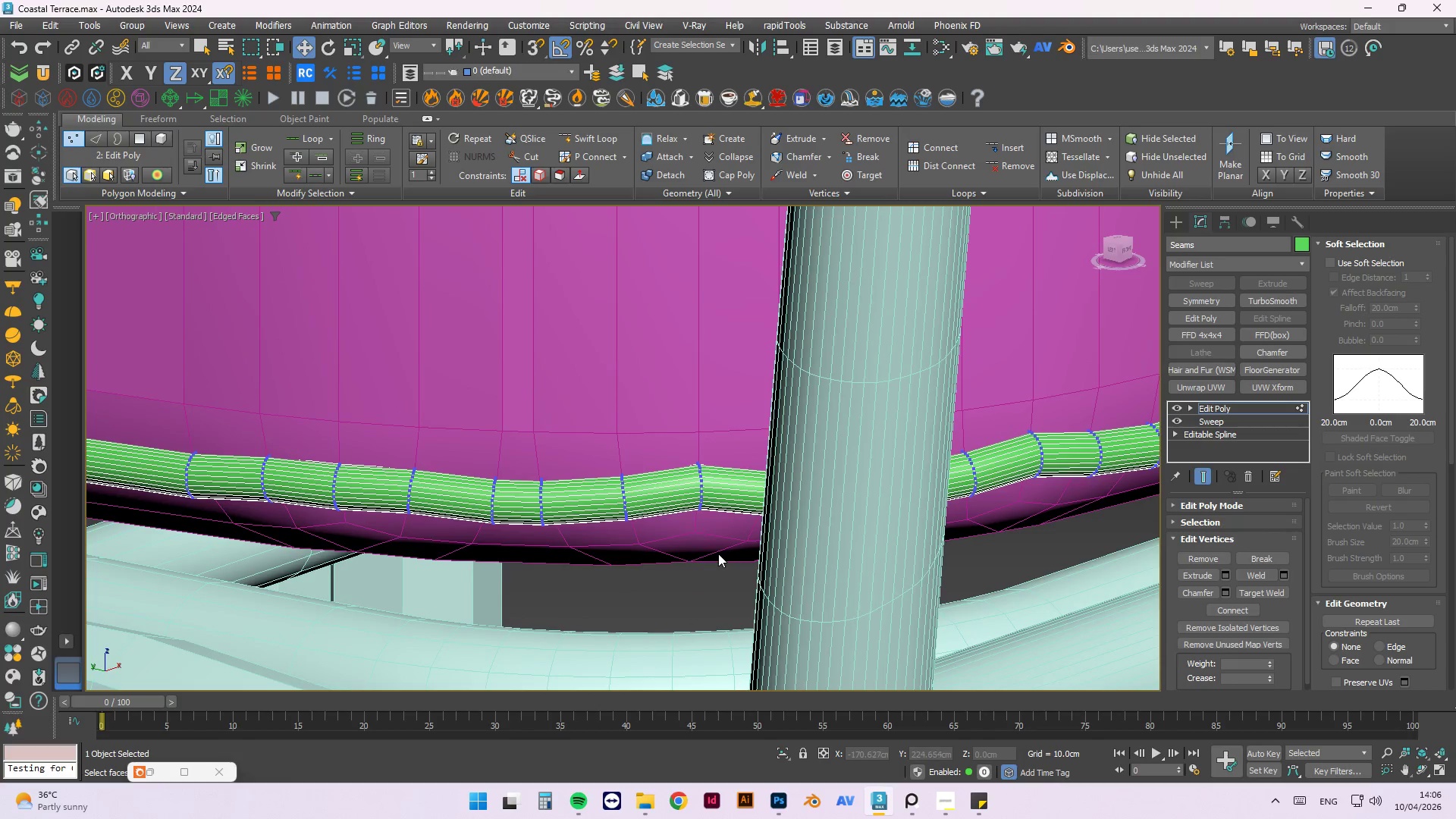 
left_click_drag(start_coordinate=[718, 554], to_coordinate=[683, 441])
 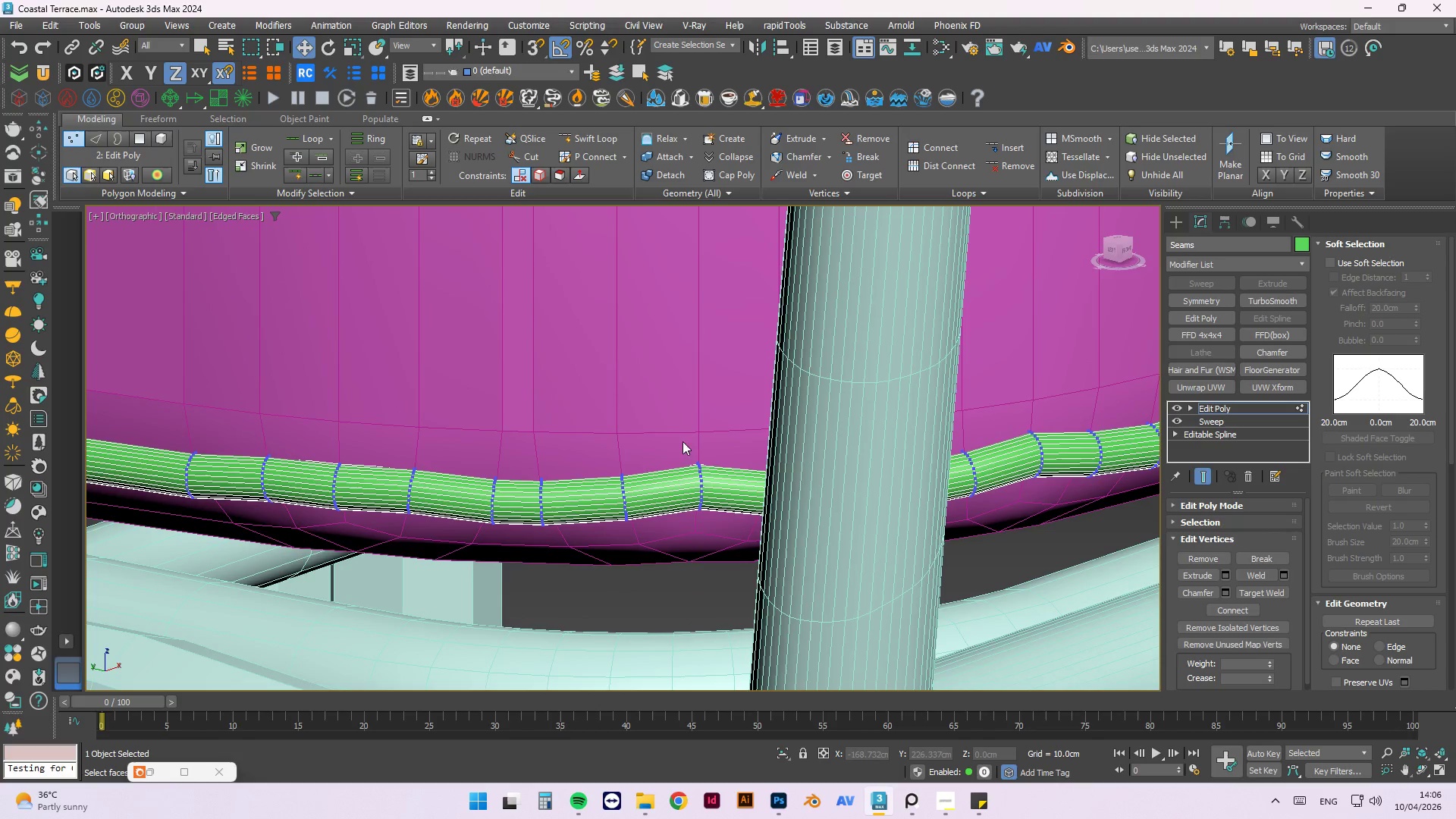 
left_click_drag(start_coordinate=[678, 438], to_coordinate=[722, 547])
 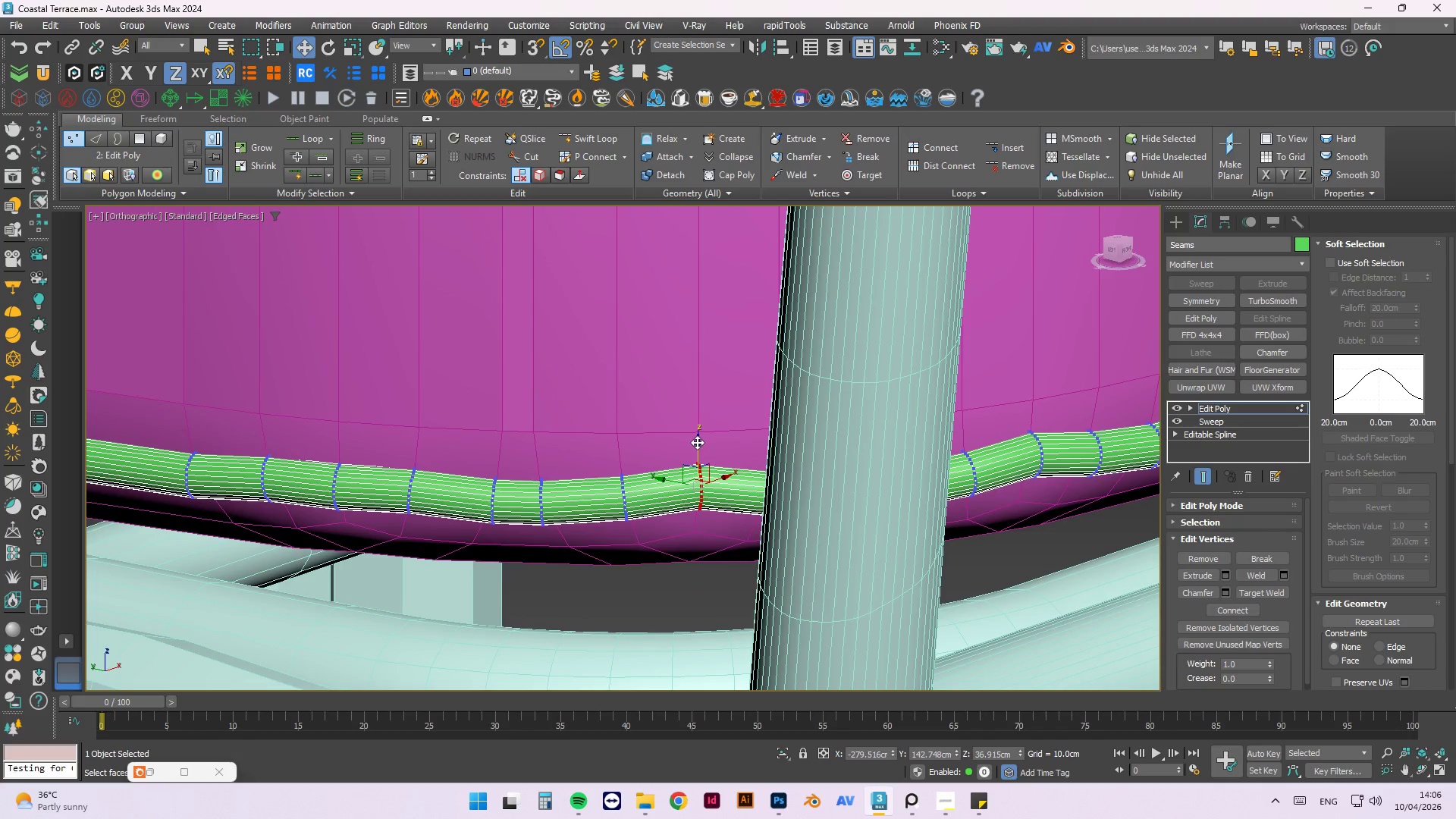 
left_click_drag(start_coordinate=[698, 444], to_coordinate=[701, 453])
 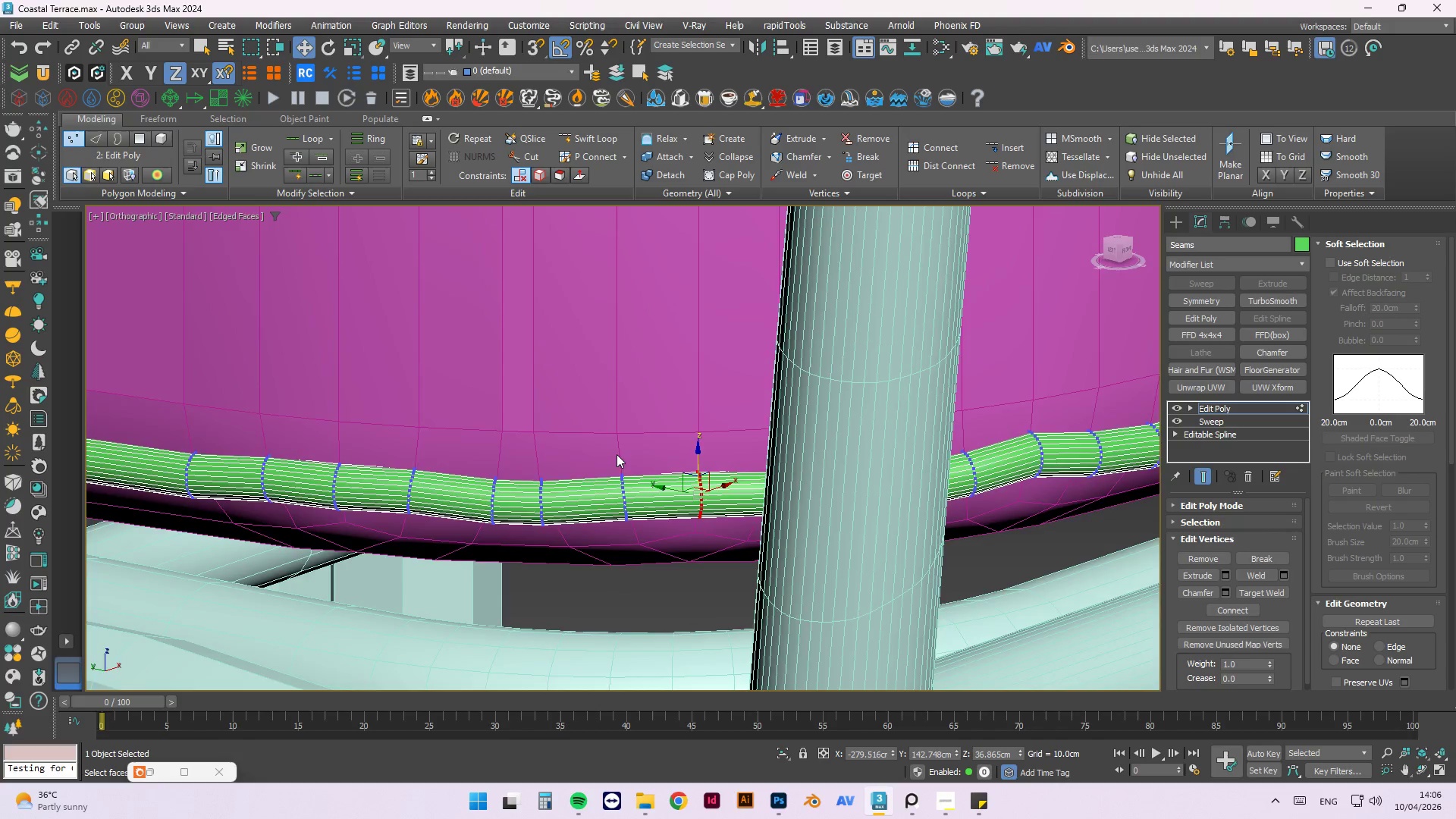 
hold_key(key=AltLeft, duration=1.09)
 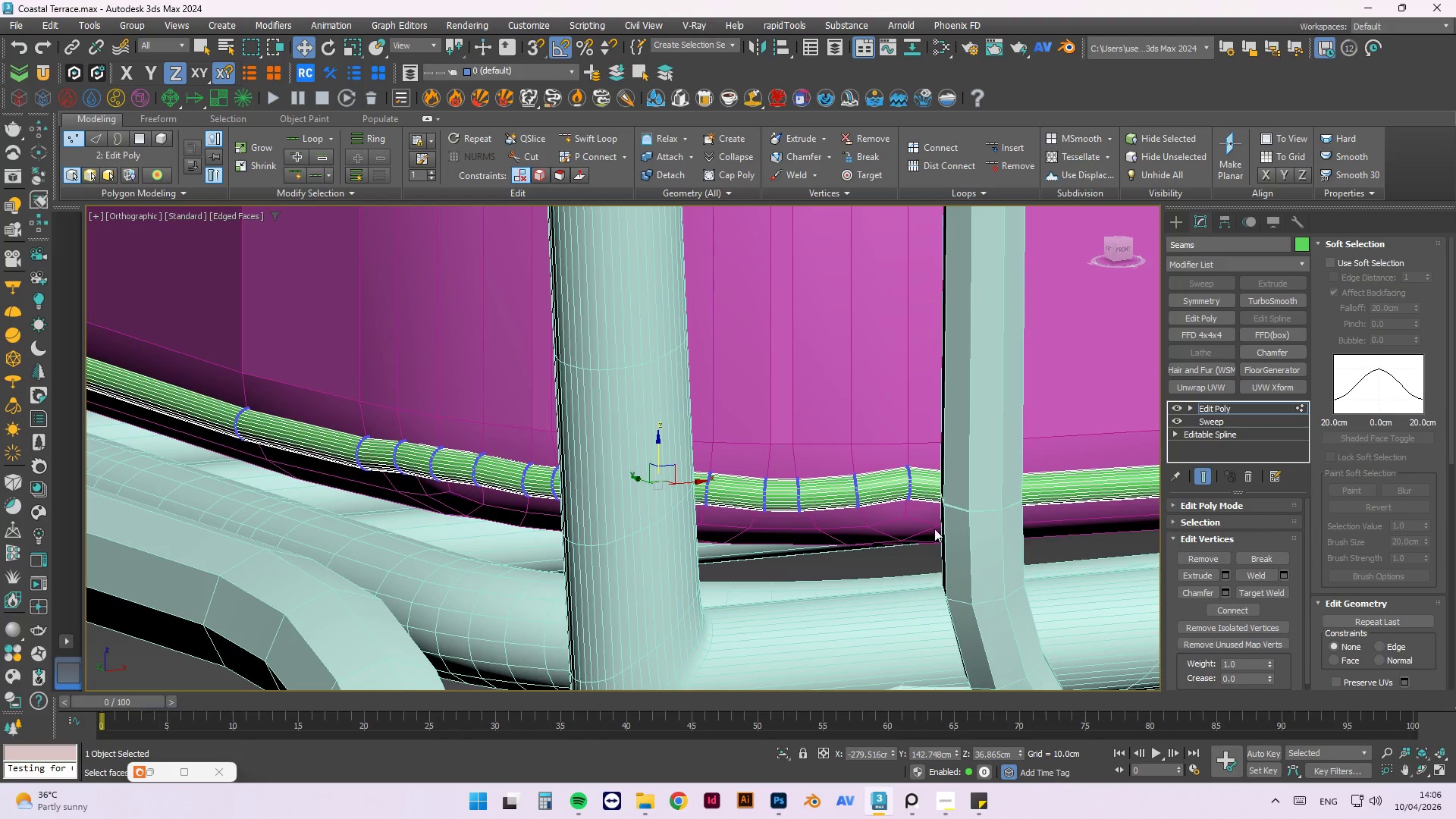 
scroll: coordinate [562, 463], scroll_direction: down, amount: 1.0
 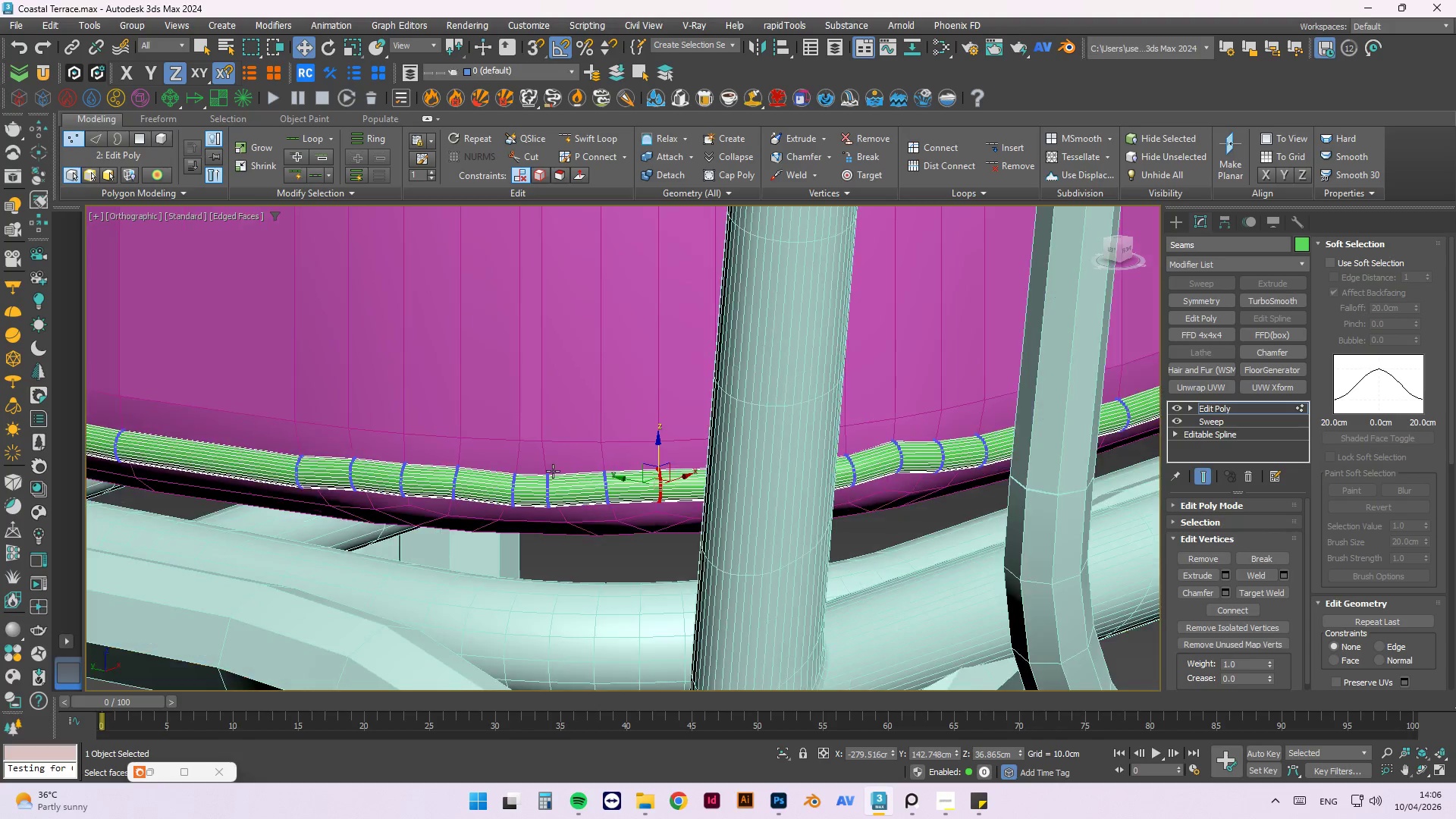 
left_click_drag(start_coordinate=[915, 529], to_coordinate=[875, 409])
 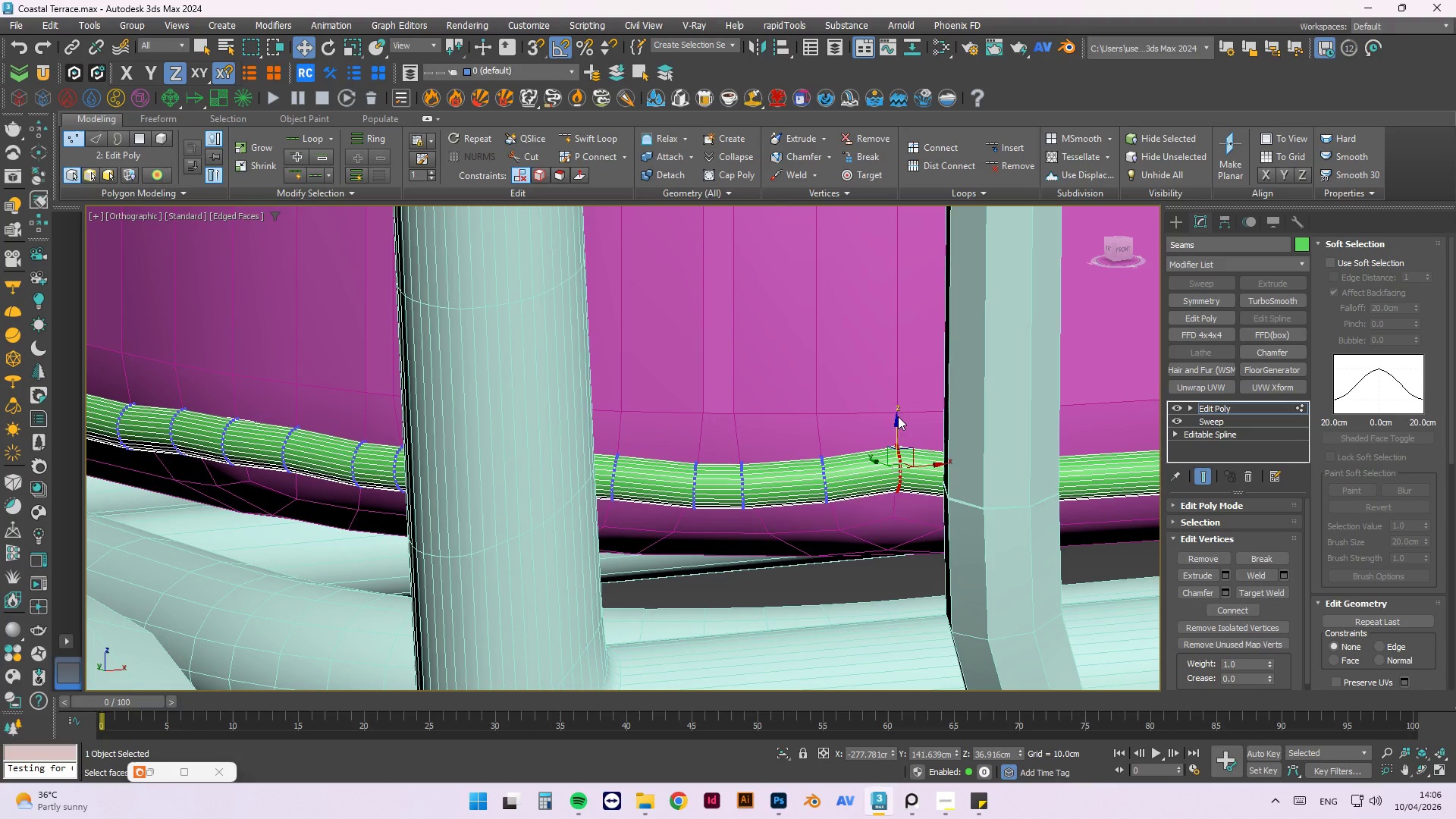 
scroll: coordinate [934, 518], scroll_direction: up, amount: 1.0
 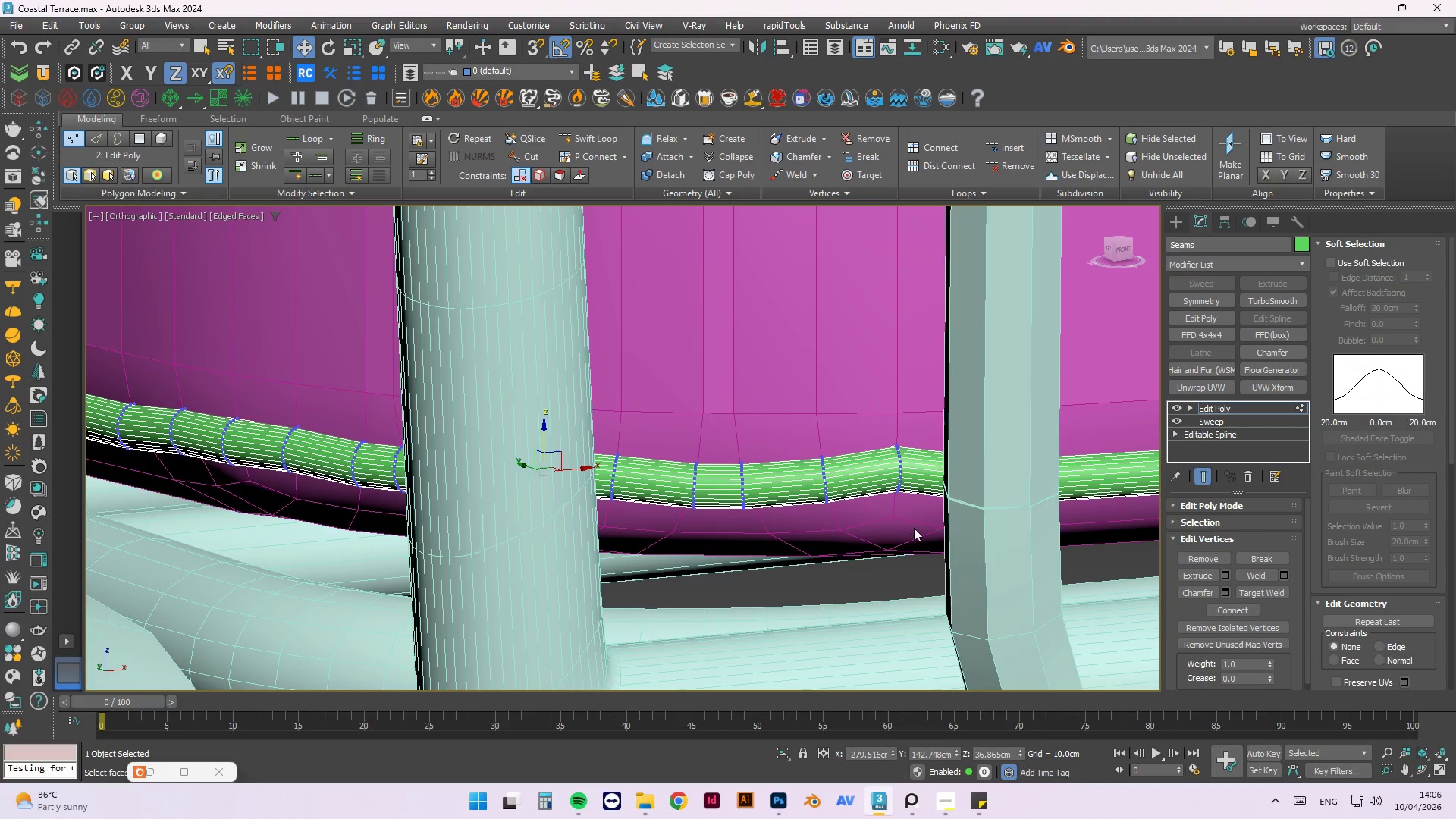 
left_click_drag(start_coordinate=[896, 420], to_coordinate=[902, 429])
 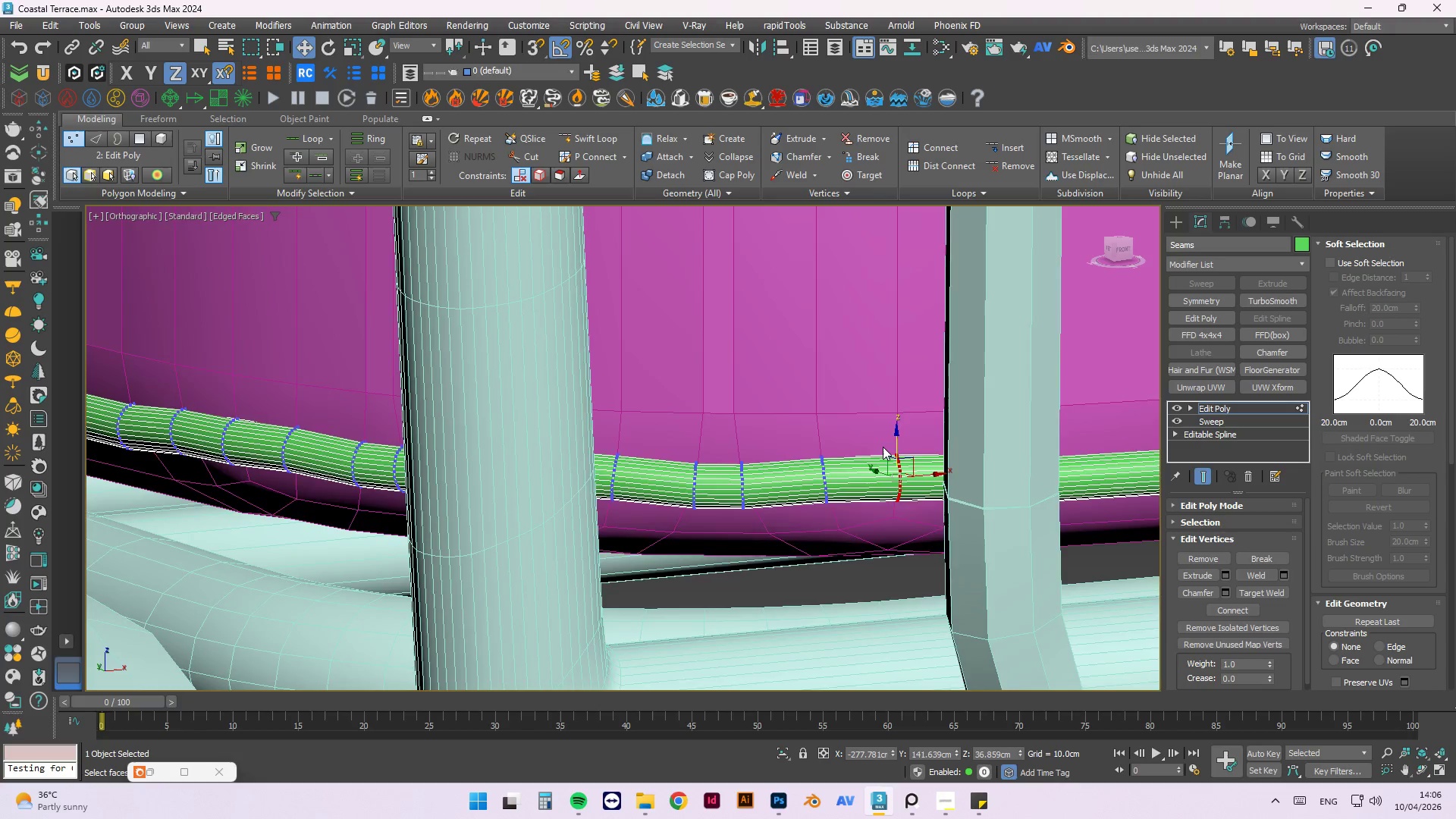 
hold_key(key=AltLeft, duration=1.52)
 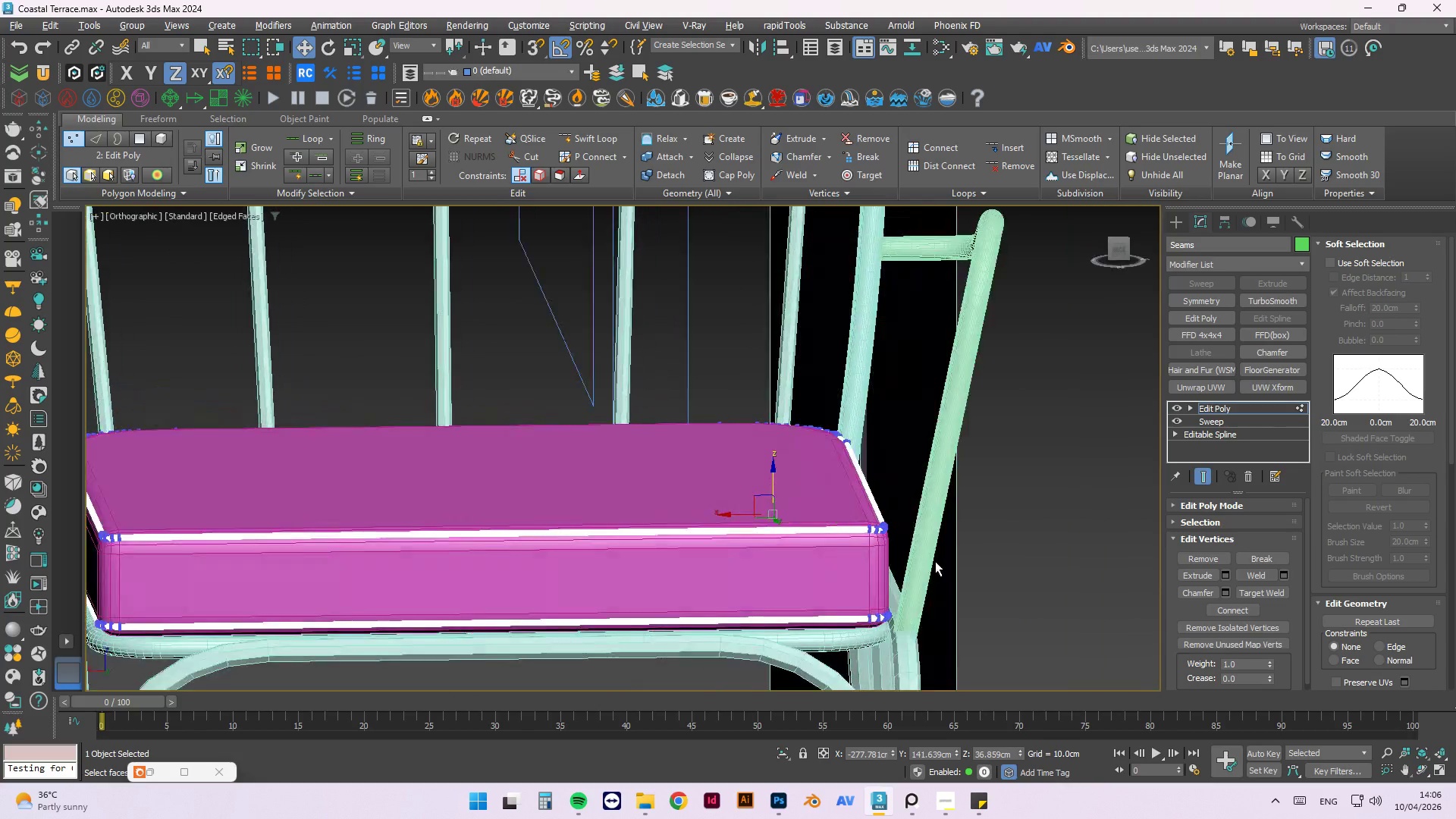 
scroll: coordinate [705, 554], scroll_direction: down, amount: 6.0
 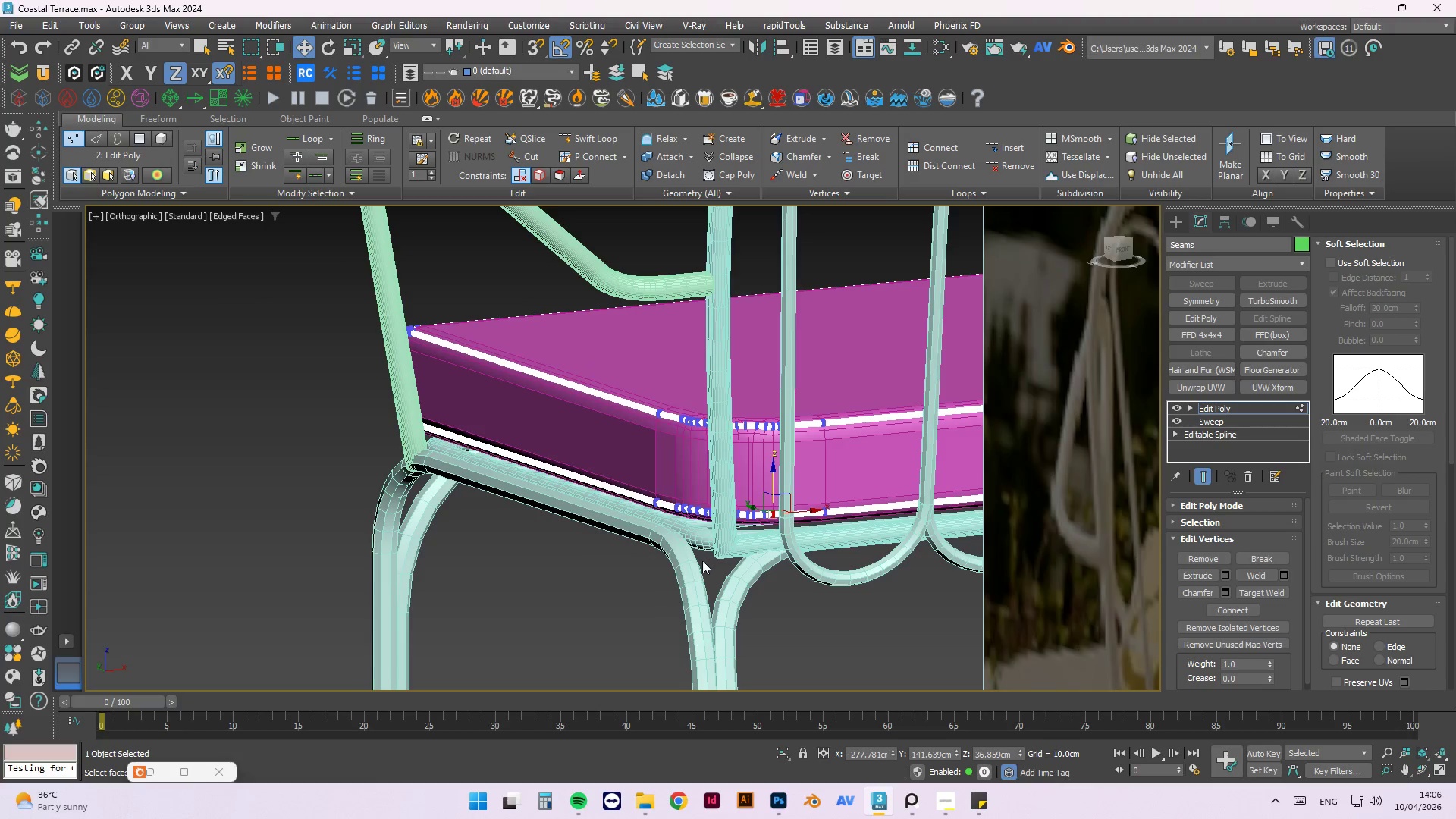 
hold_key(key=AltLeft, duration=1.28)
 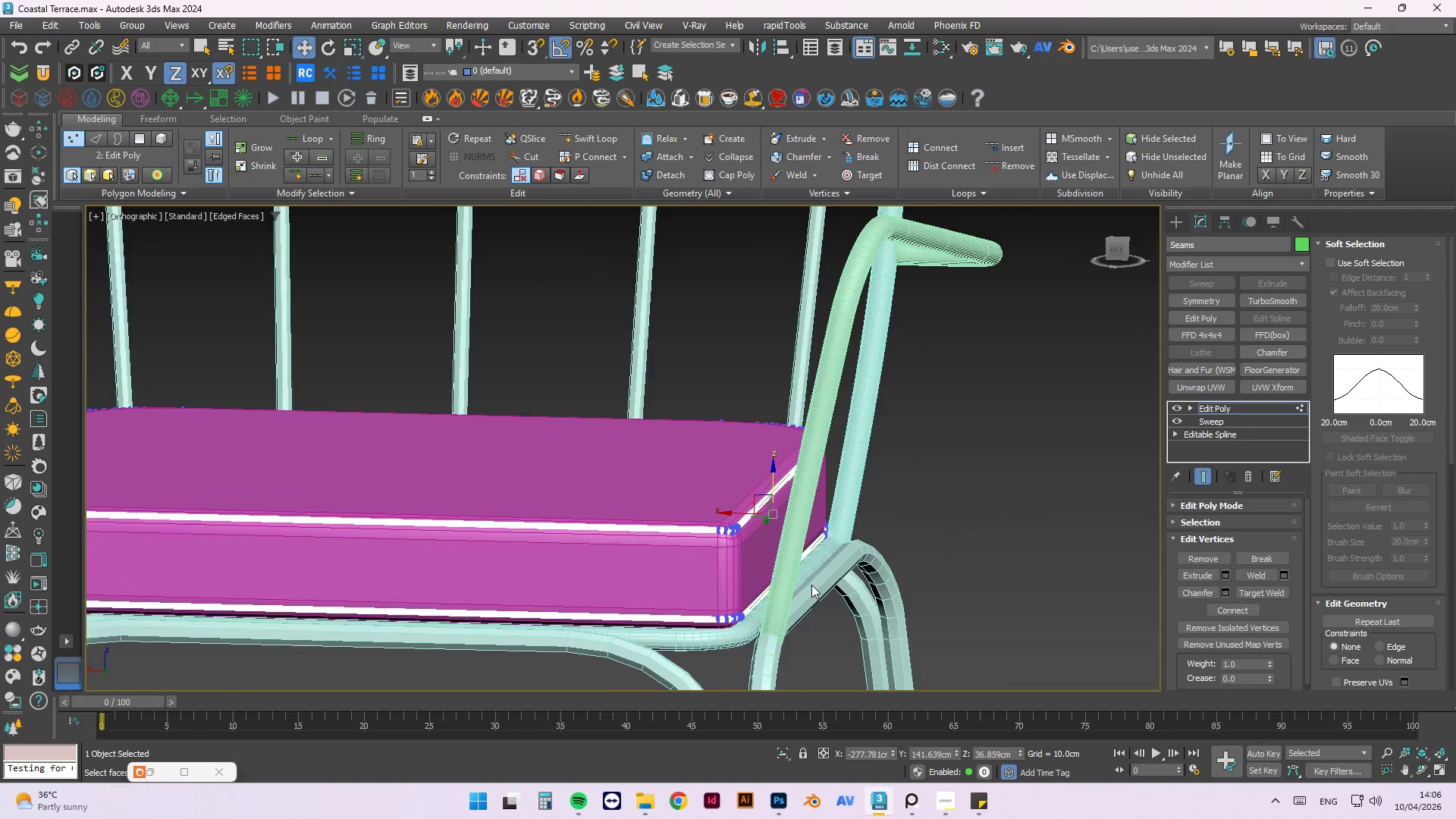 
hold_key(key=AltLeft, duration=0.41)
 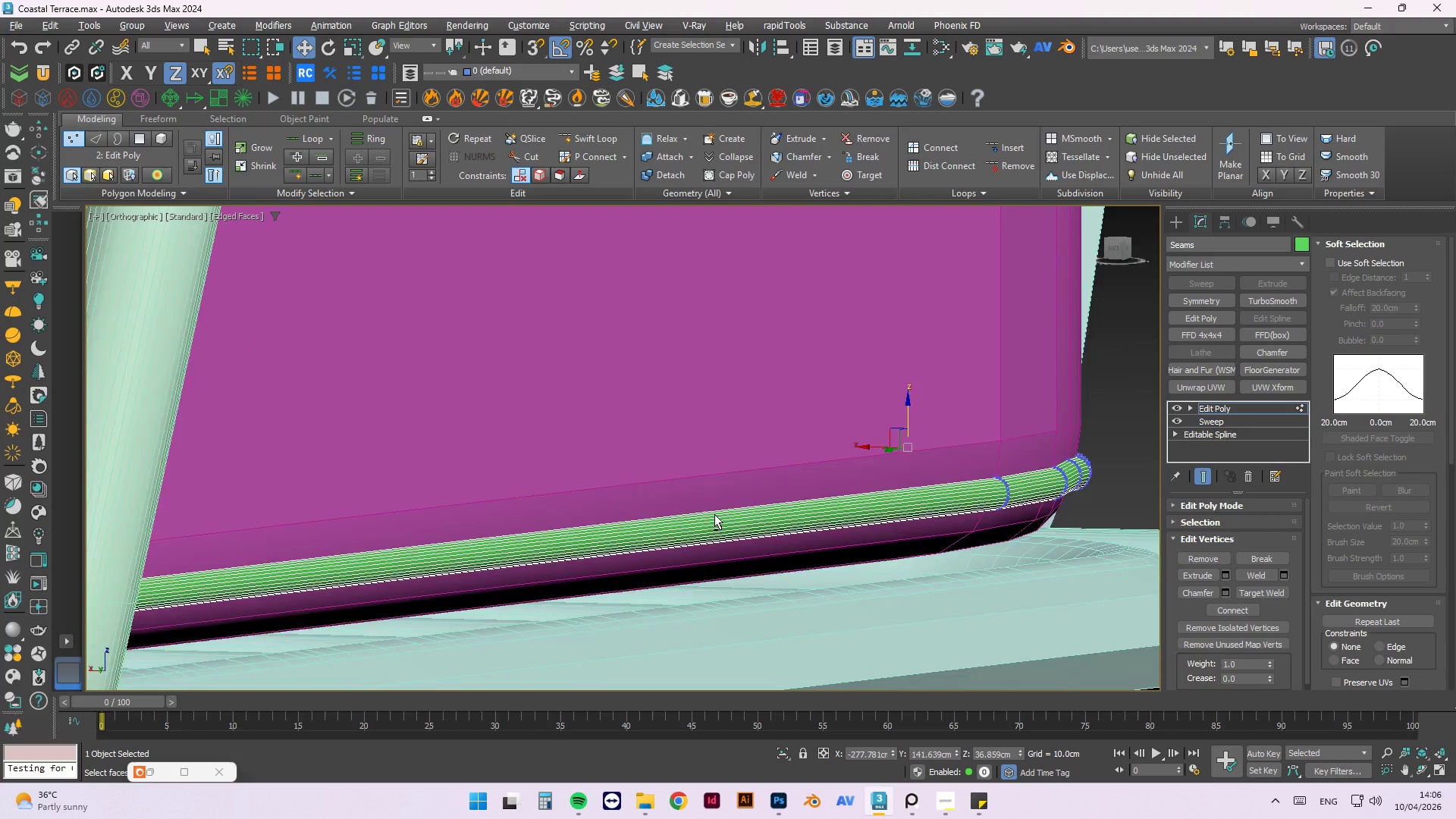 
scroll: coordinate [635, 459], scroll_direction: up, amount: 5.0
 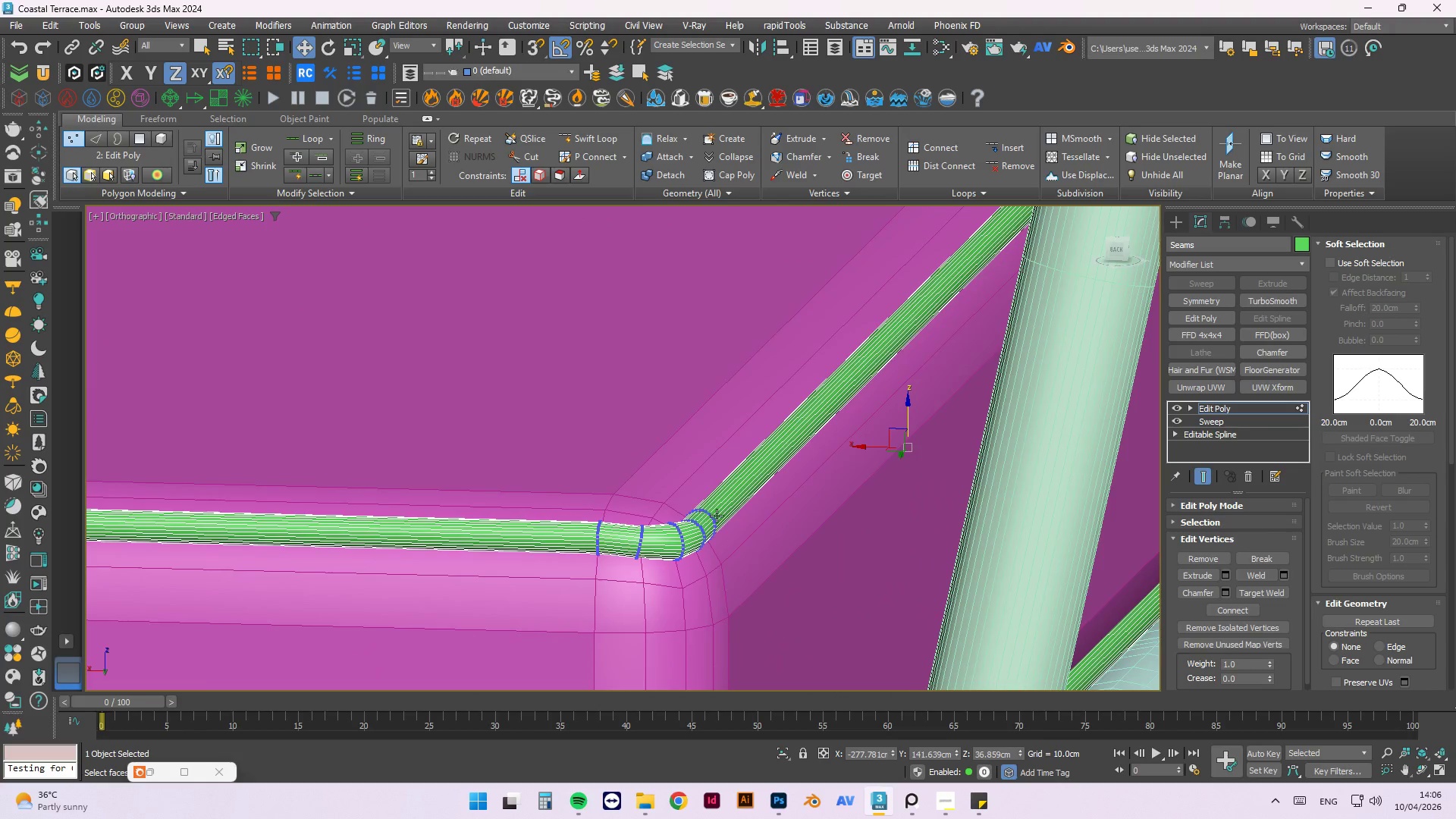 
scroll: coordinate [830, 480], scroll_direction: down, amount: 2.0
 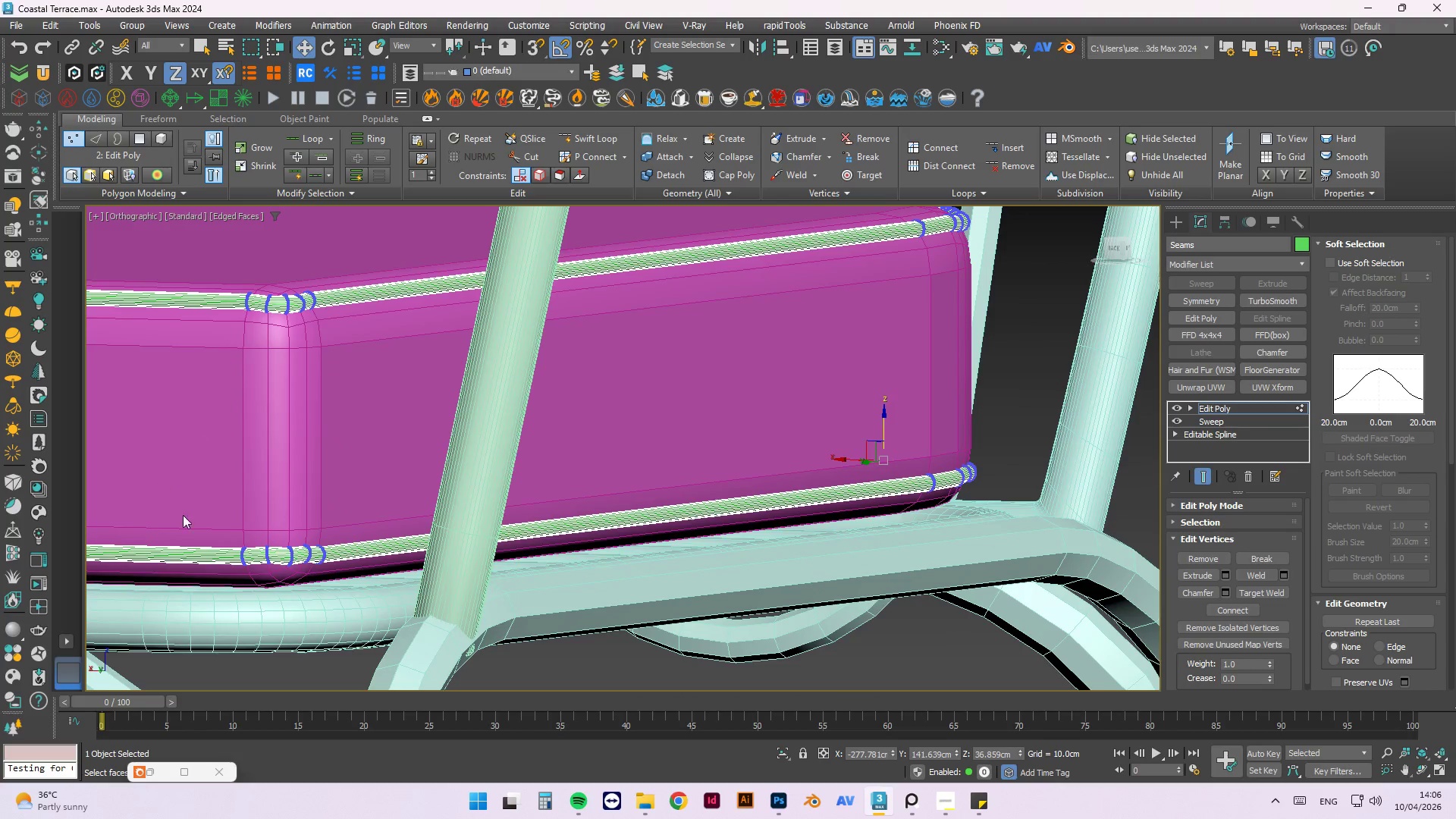 
left_click_drag(start_coordinate=[325, 433], to_coordinate=[273, 614])
 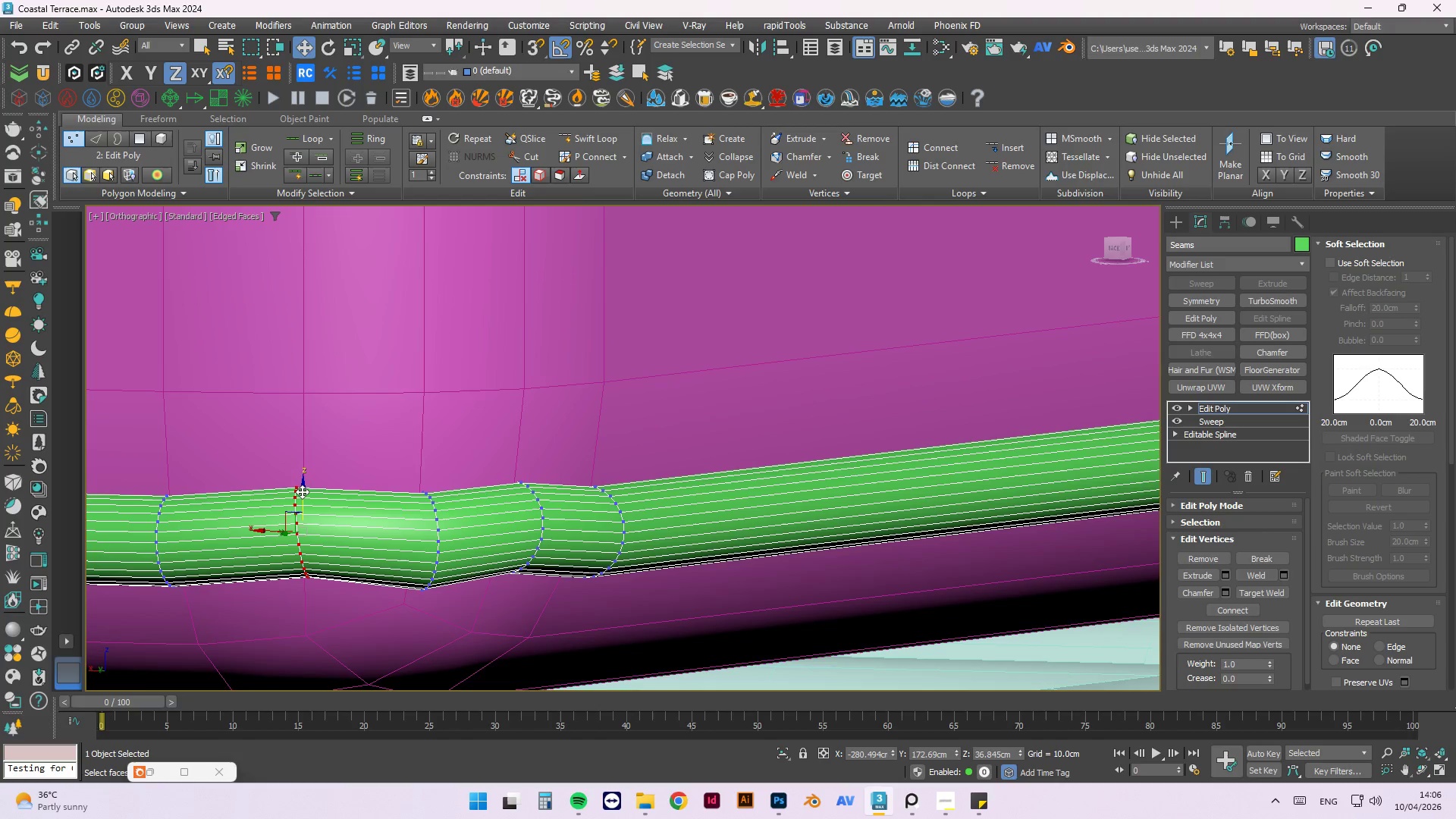 
scroll: coordinate [312, 569], scroll_direction: up, amount: 5.0
 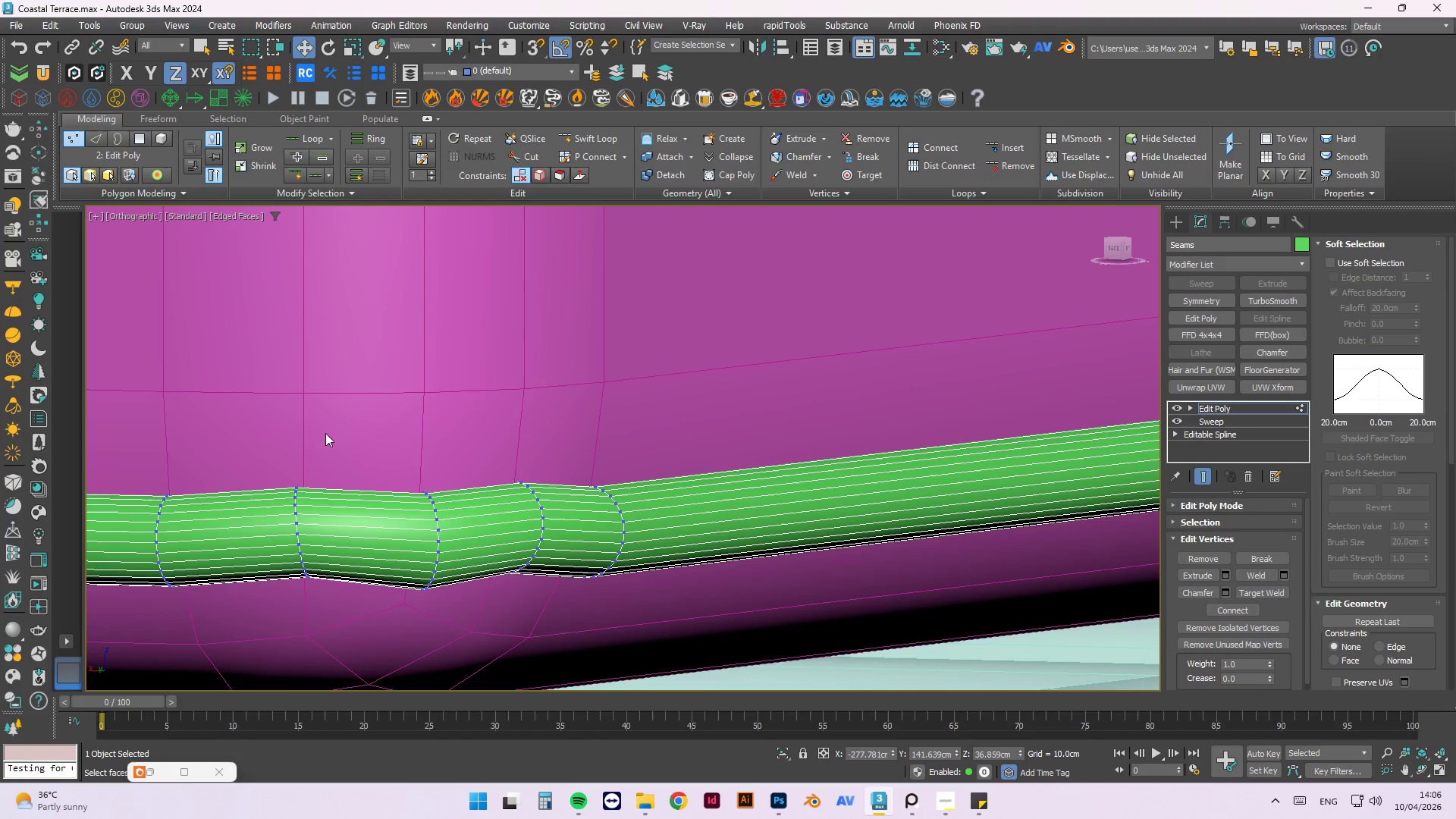 
left_click_drag(start_coordinate=[302, 491], to_coordinate=[300, 509])
 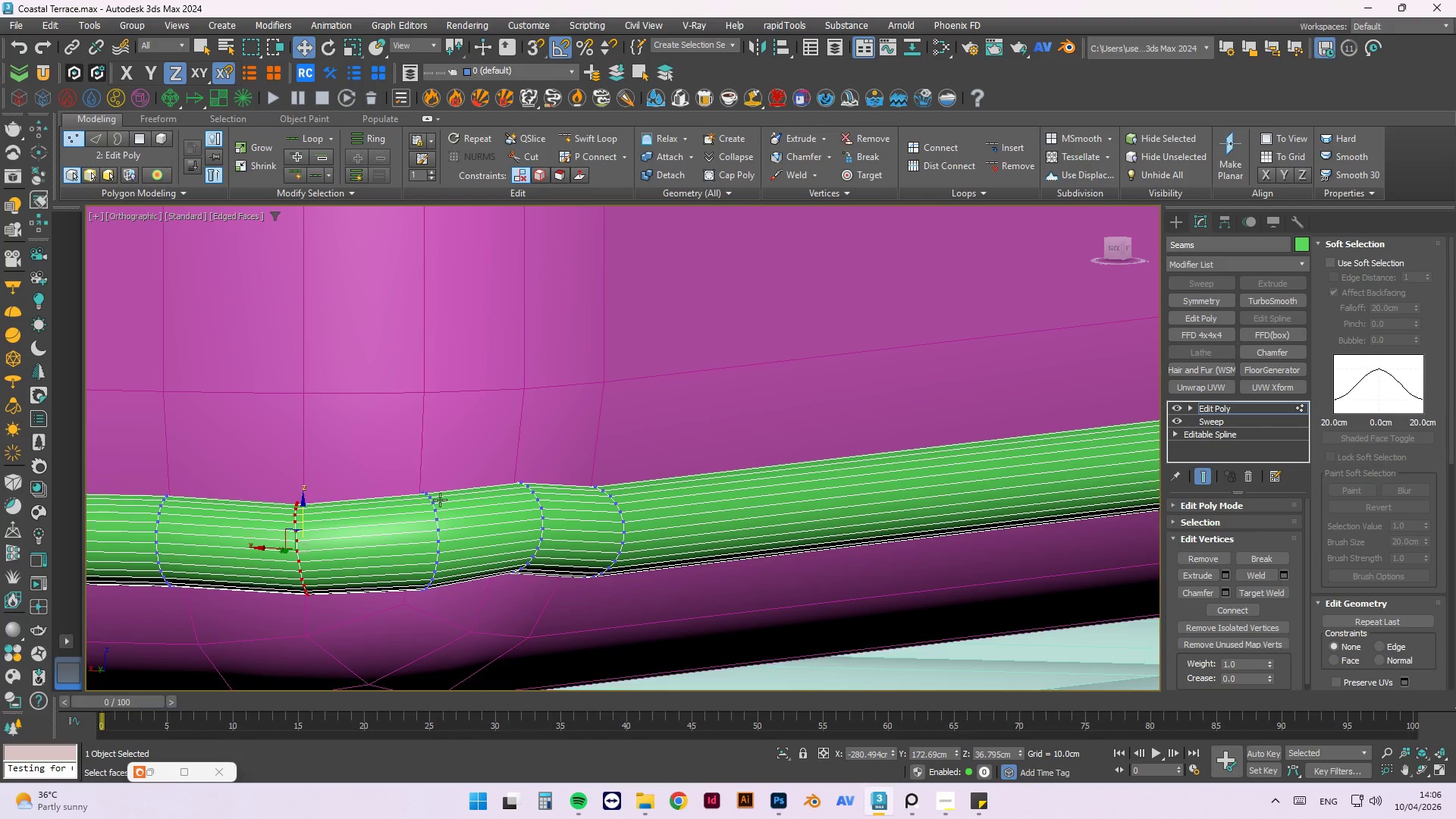 
hold_key(key=AltLeft, duration=0.81)
 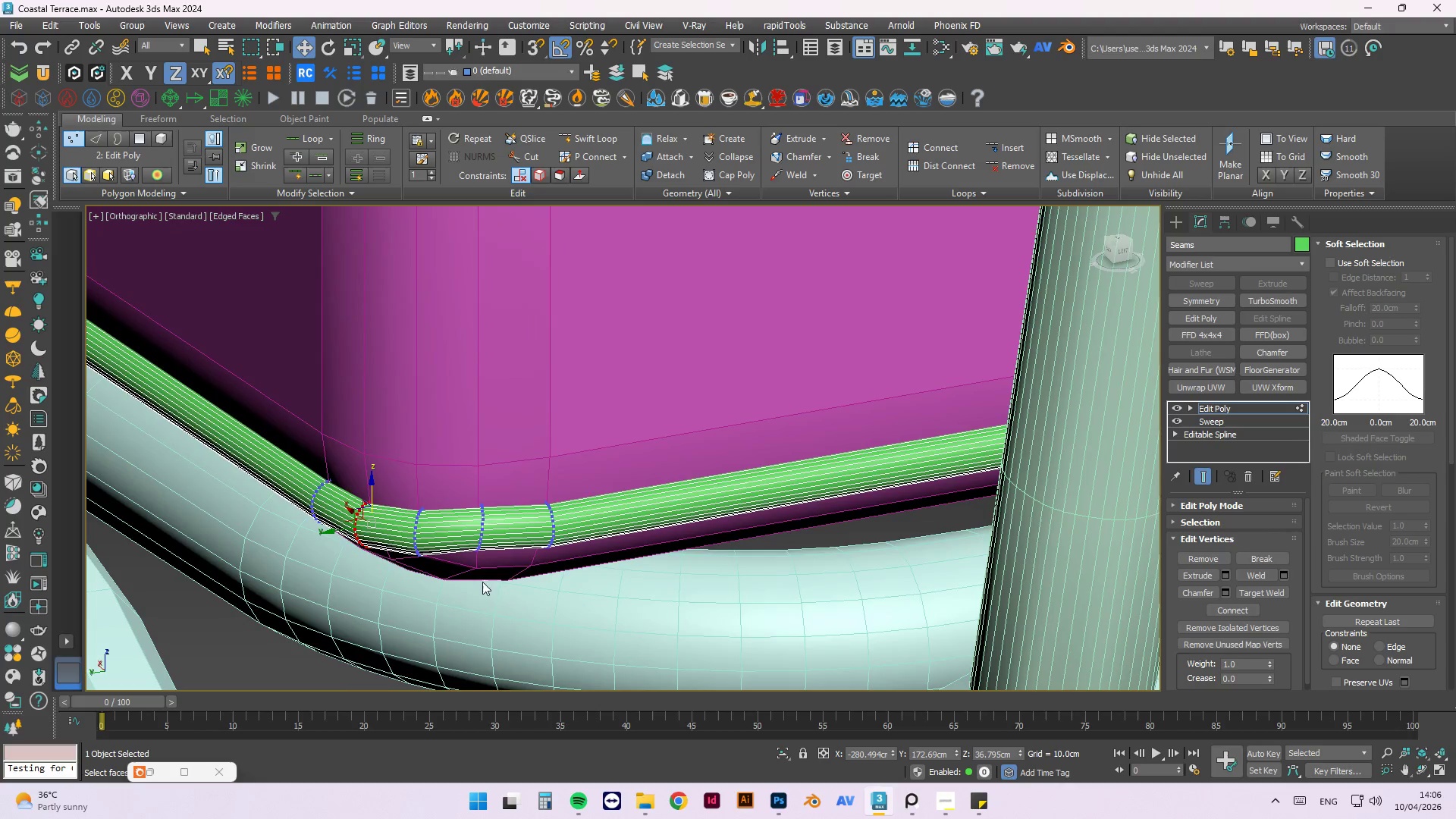 
scroll: coordinate [439, 500], scroll_direction: down, amount: 2.0
 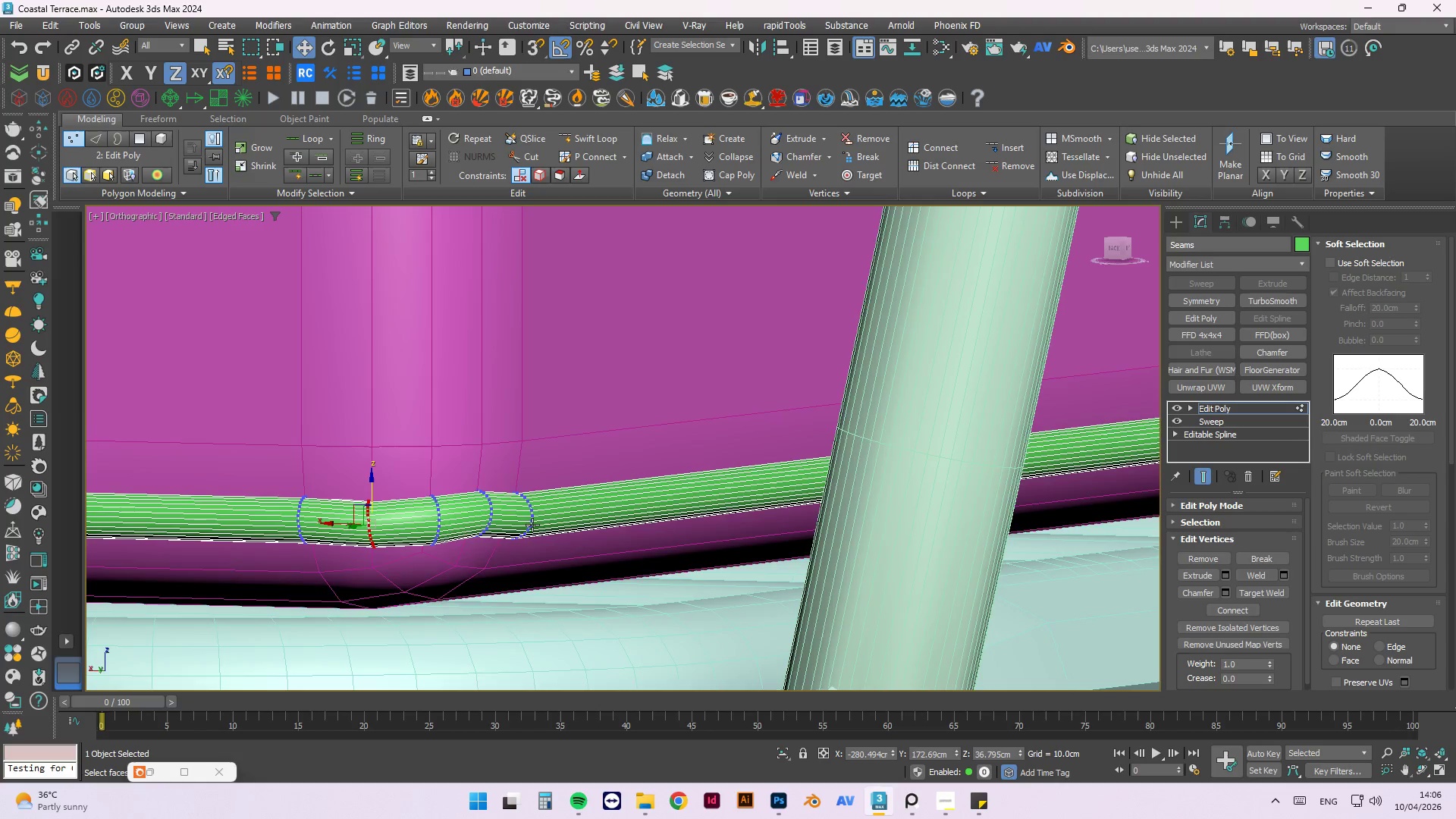 
hold_key(key=AltLeft, duration=0.7)
 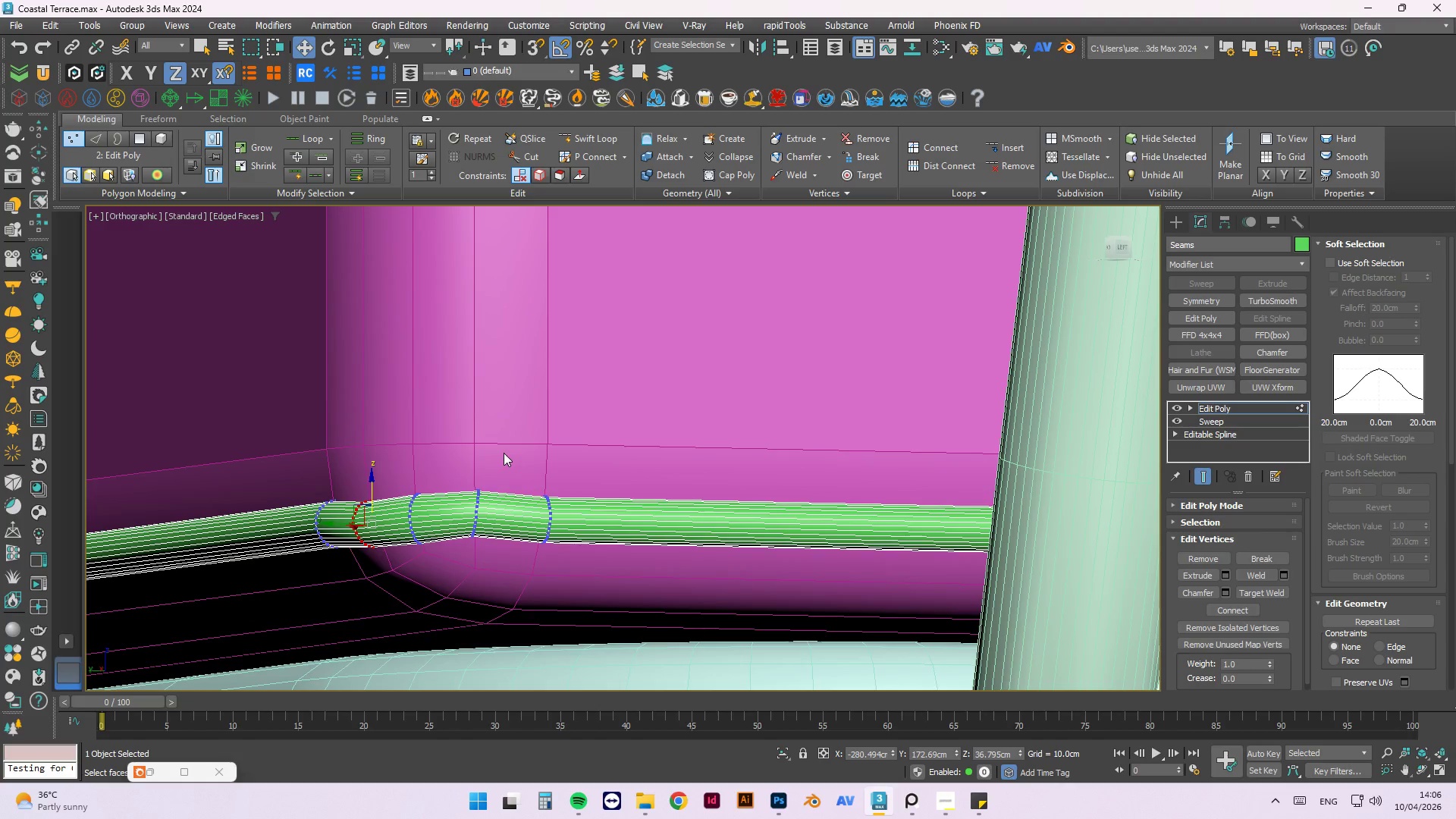 
left_click_drag(start_coordinate=[504, 453], to_coordinate=[490, 502])
 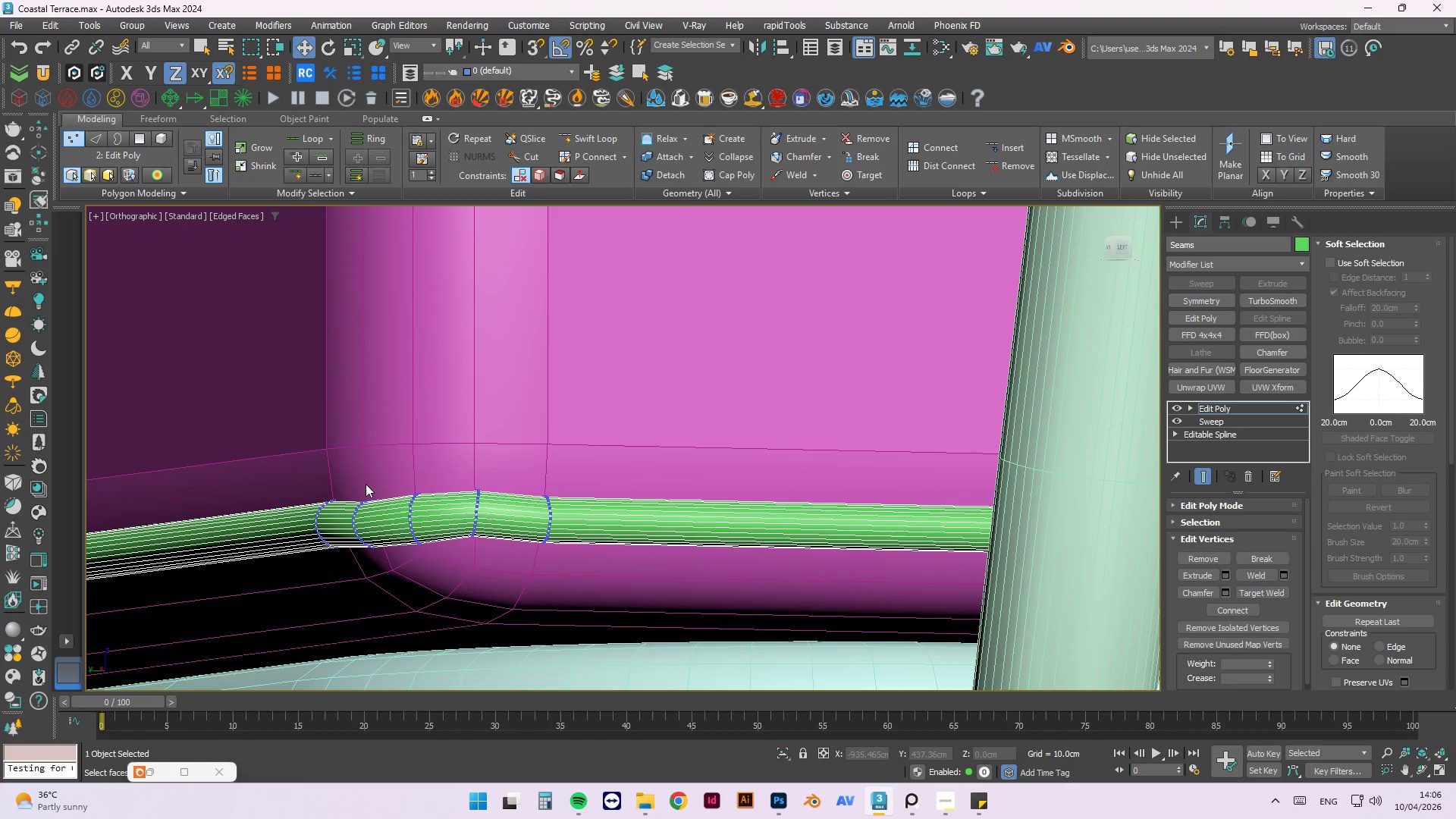 
hold_key(key=AltLeft, duration=0.55)
 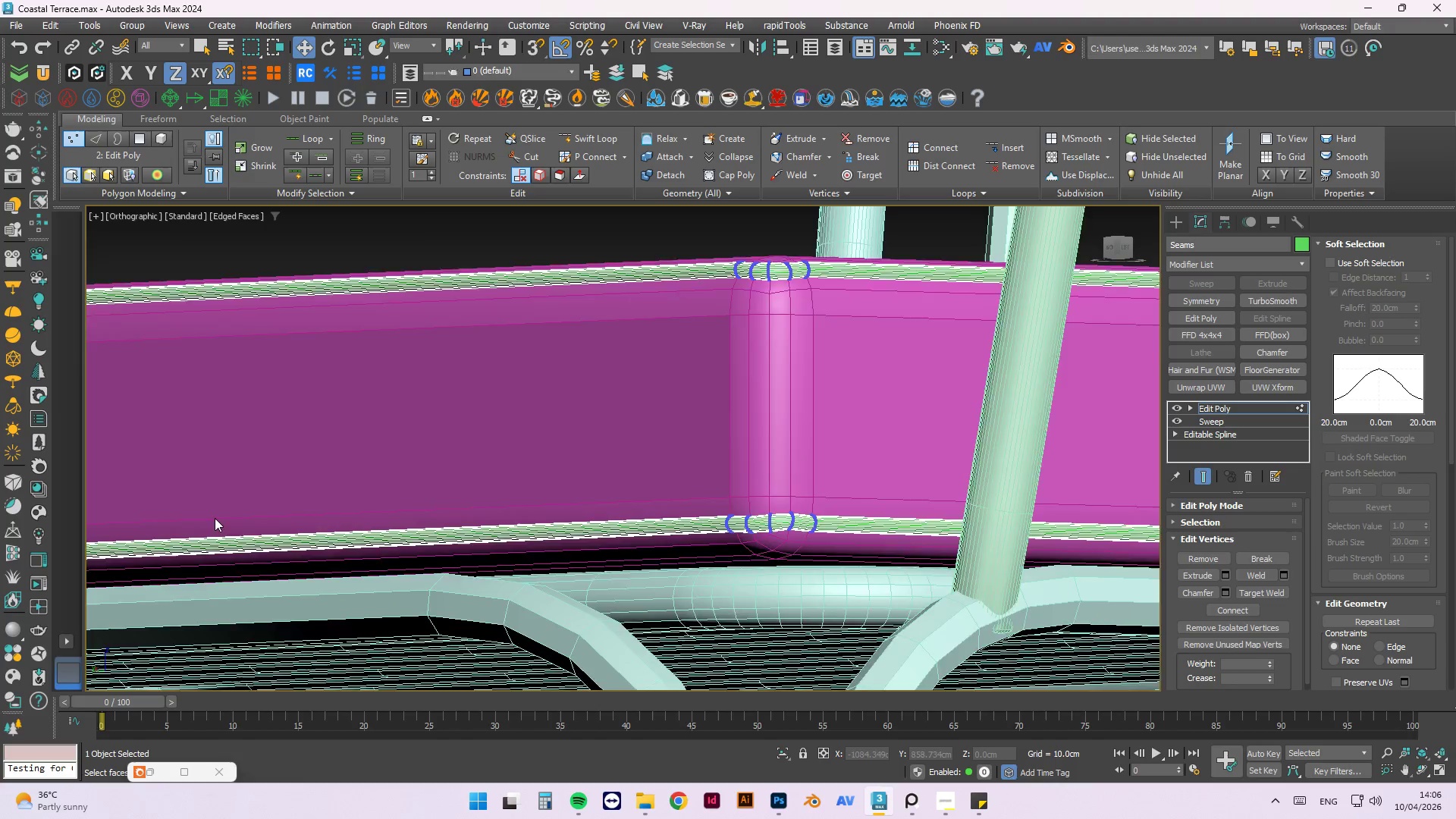 
hold_key(key=AltLeft, duration=1.06)
scroll: coordinate [215, 518], scroll_direction: down, amount: 5.0
 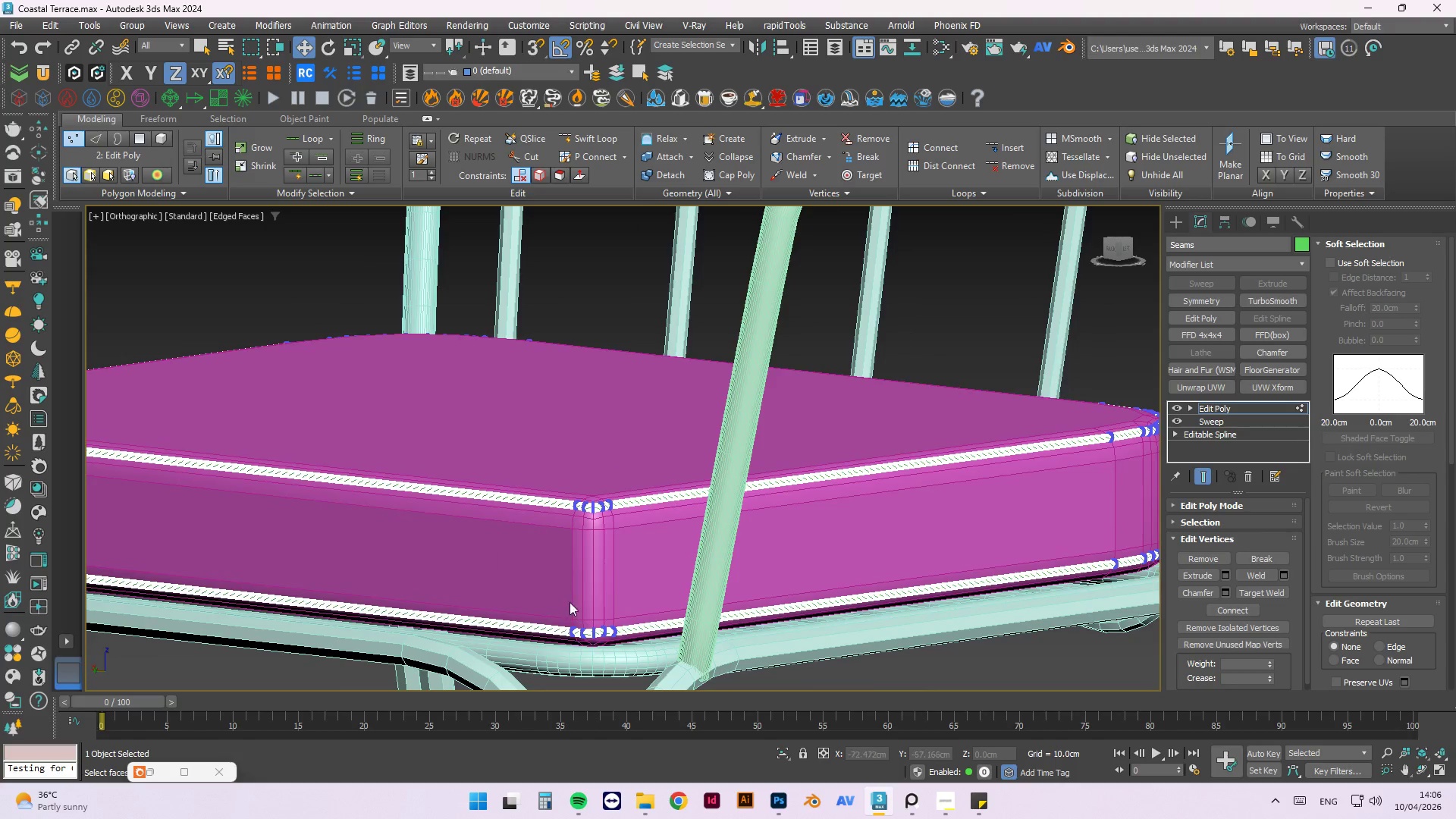 
left_click_drag(start_coordinate=[579, 572], to_coordinate=[546, 647])
 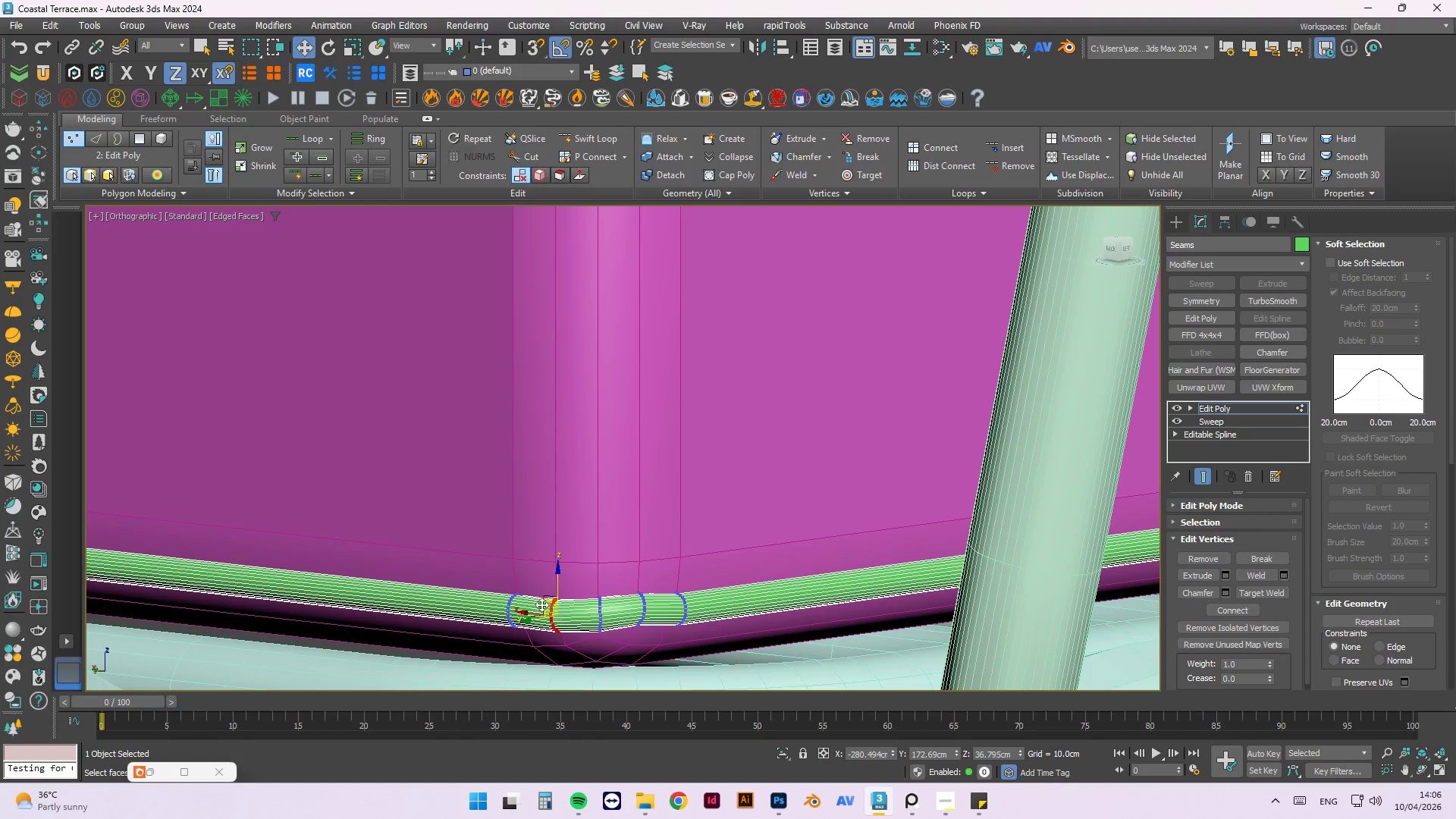 
scroll: coordinate [541, 604], scroll_direction: up, amount: 5.0
 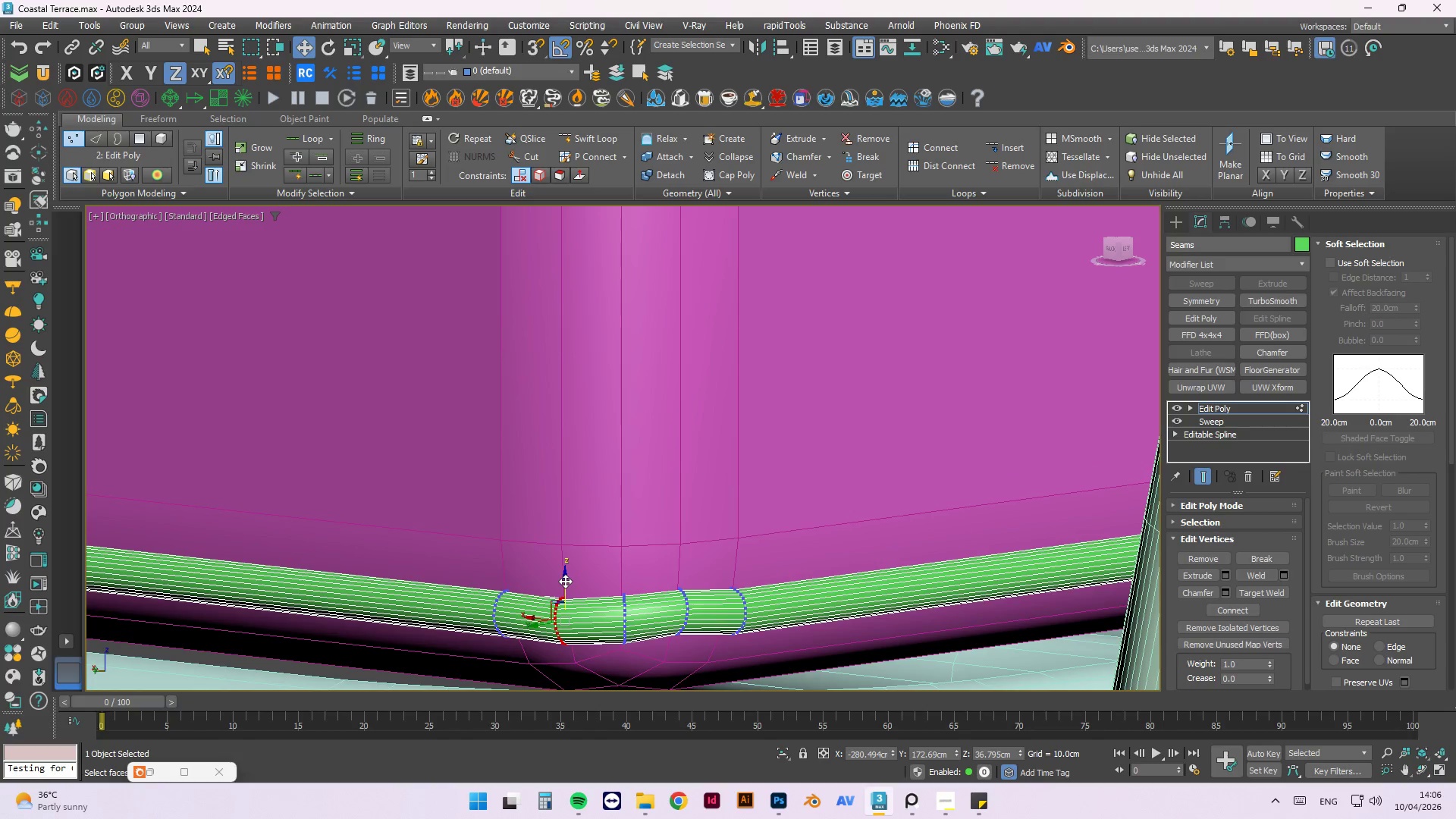 
left_click_drag(start_coordinate=[565, 580], to_coordinate=[565, 576])
 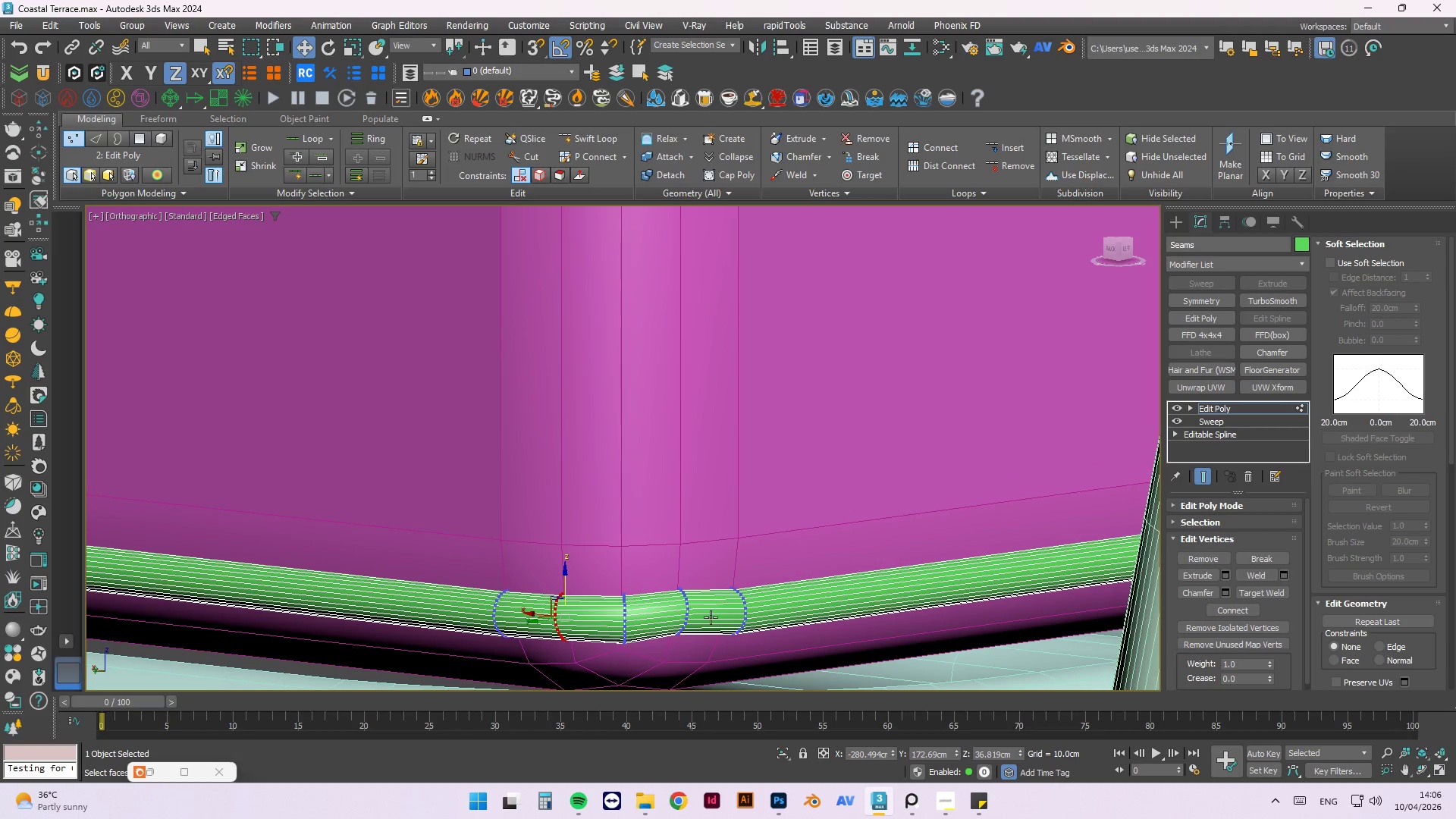 
hold_key(key=AltLeft, duration=0.7)
 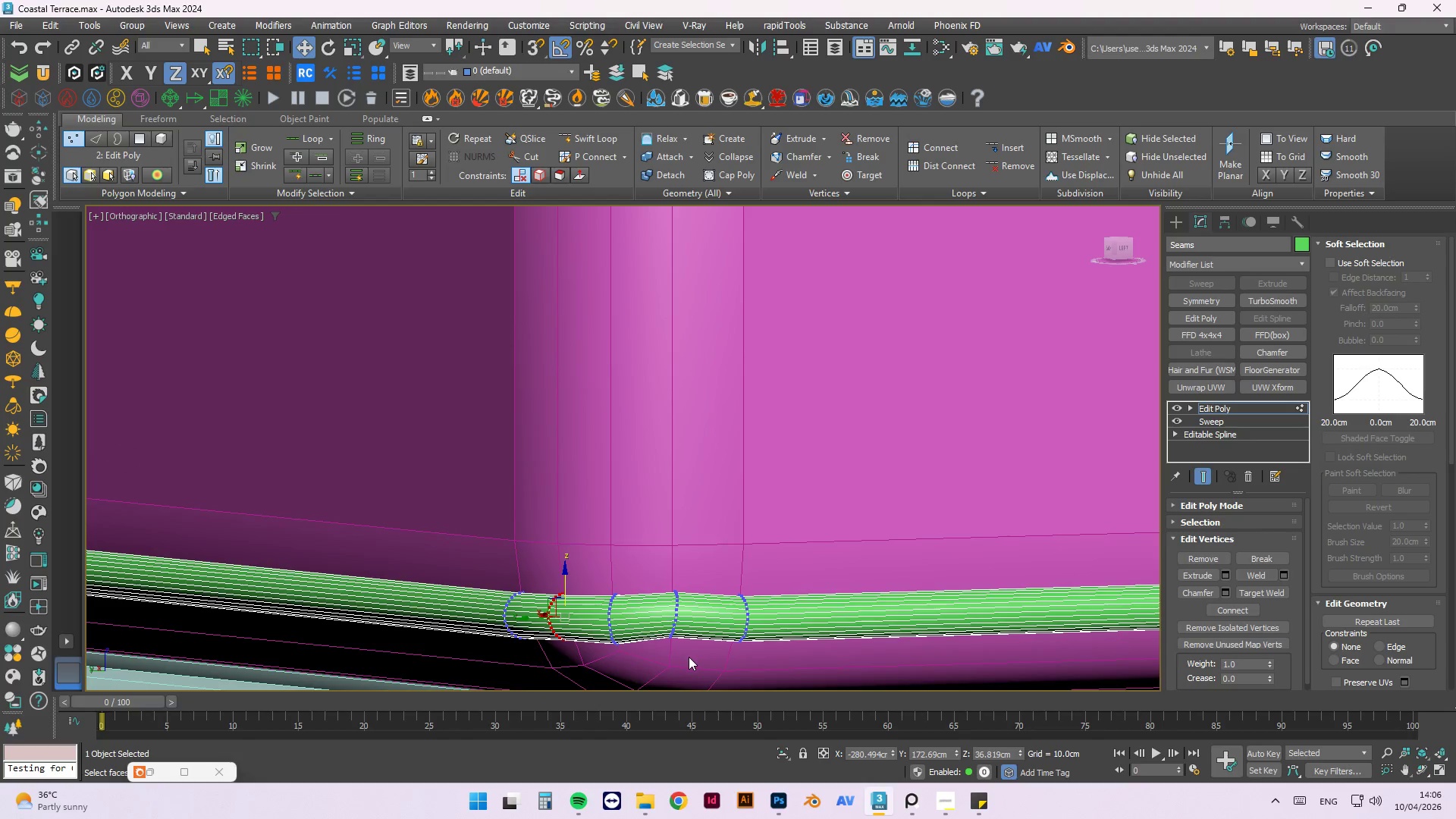 
left_click_drag(start_coordinate=[690, 658], to_coordinate=[657, 569])
 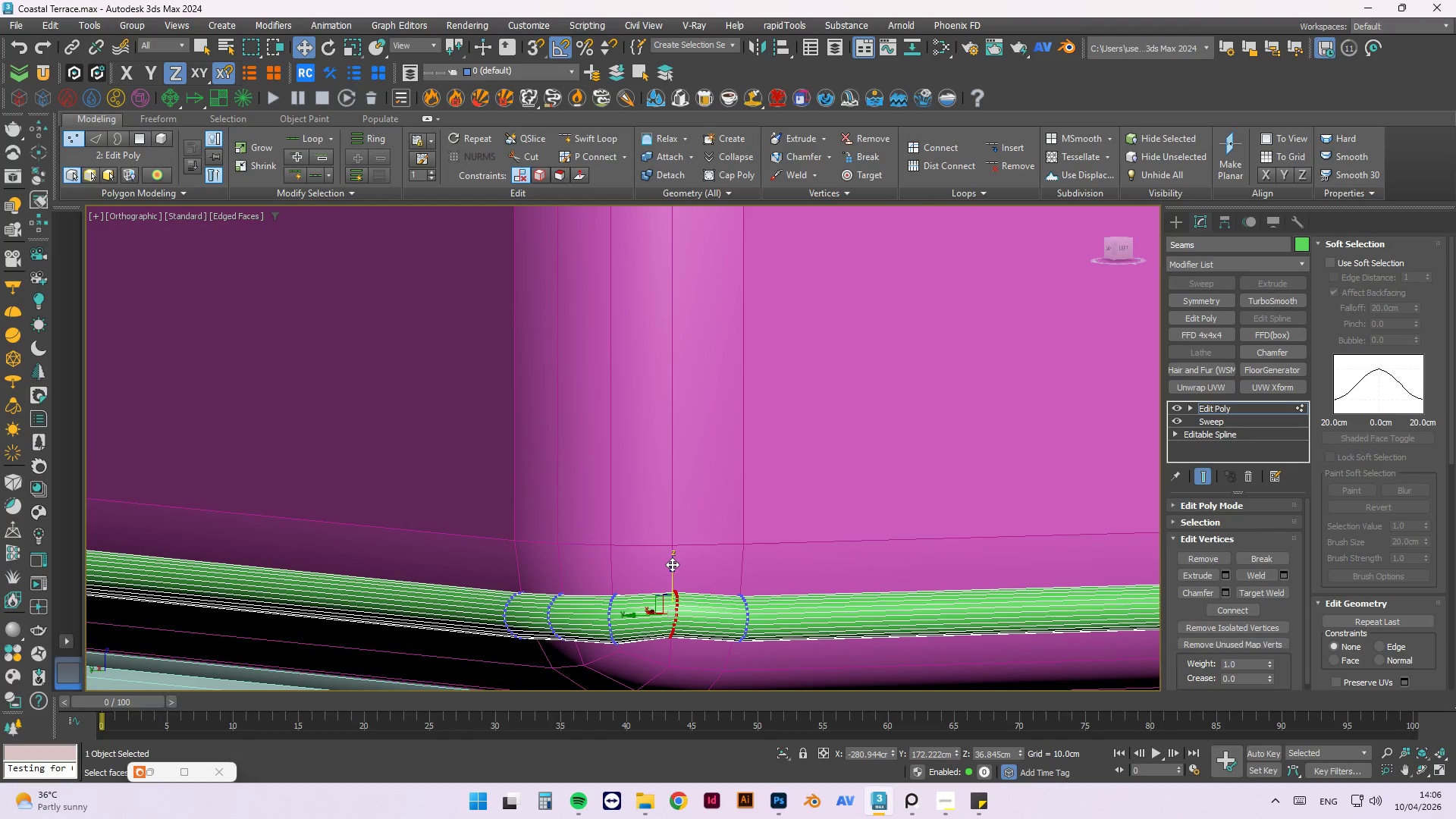 
left_click_drag(start_coordinate=[672, 564], to_coordinate=[676, 571])
 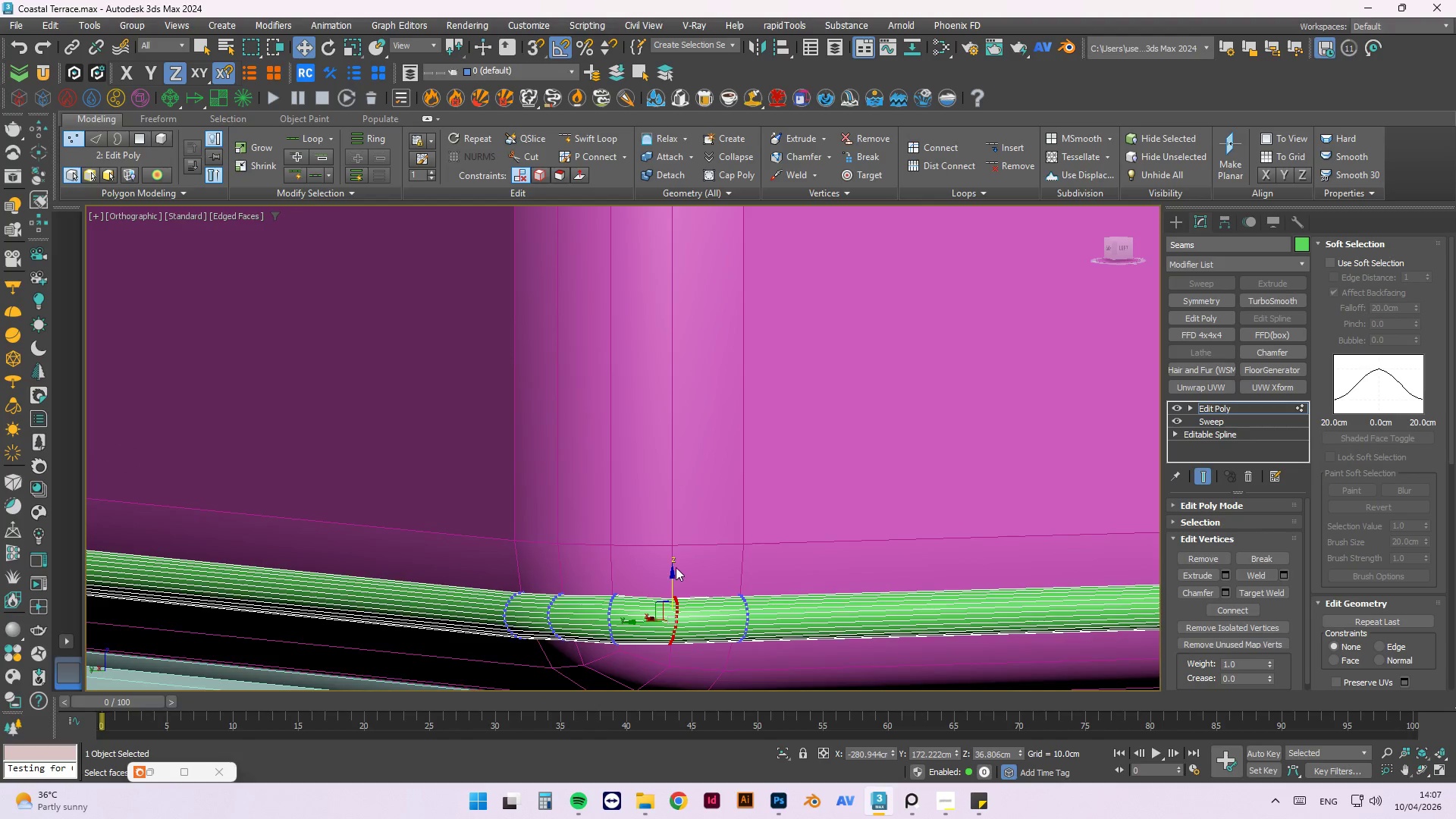 
scroll: coordinate [639, 308], scroll_direction: none, amount: 0.0
 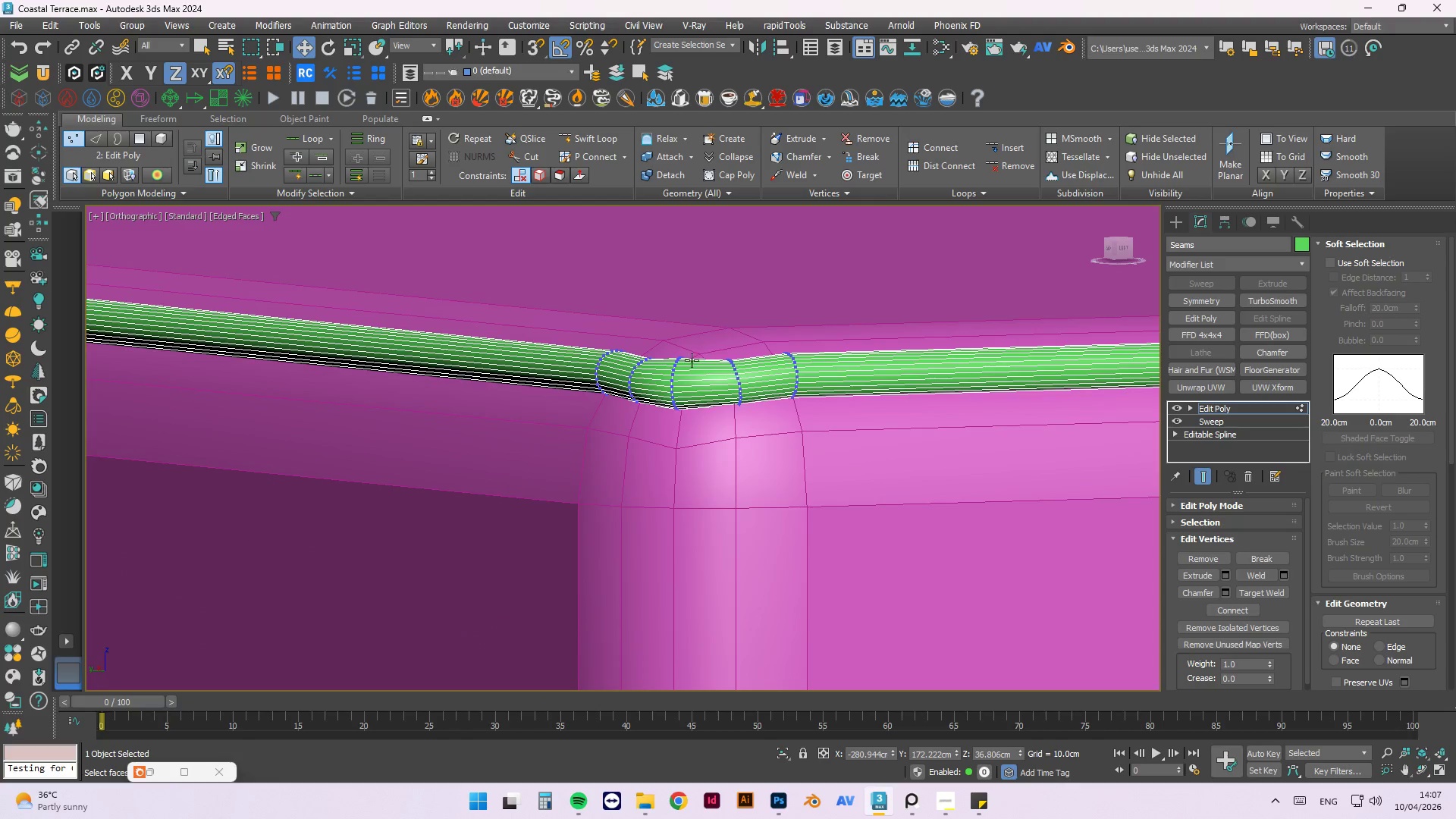 
hold_key(key=AltLeft, duration=0.55)
 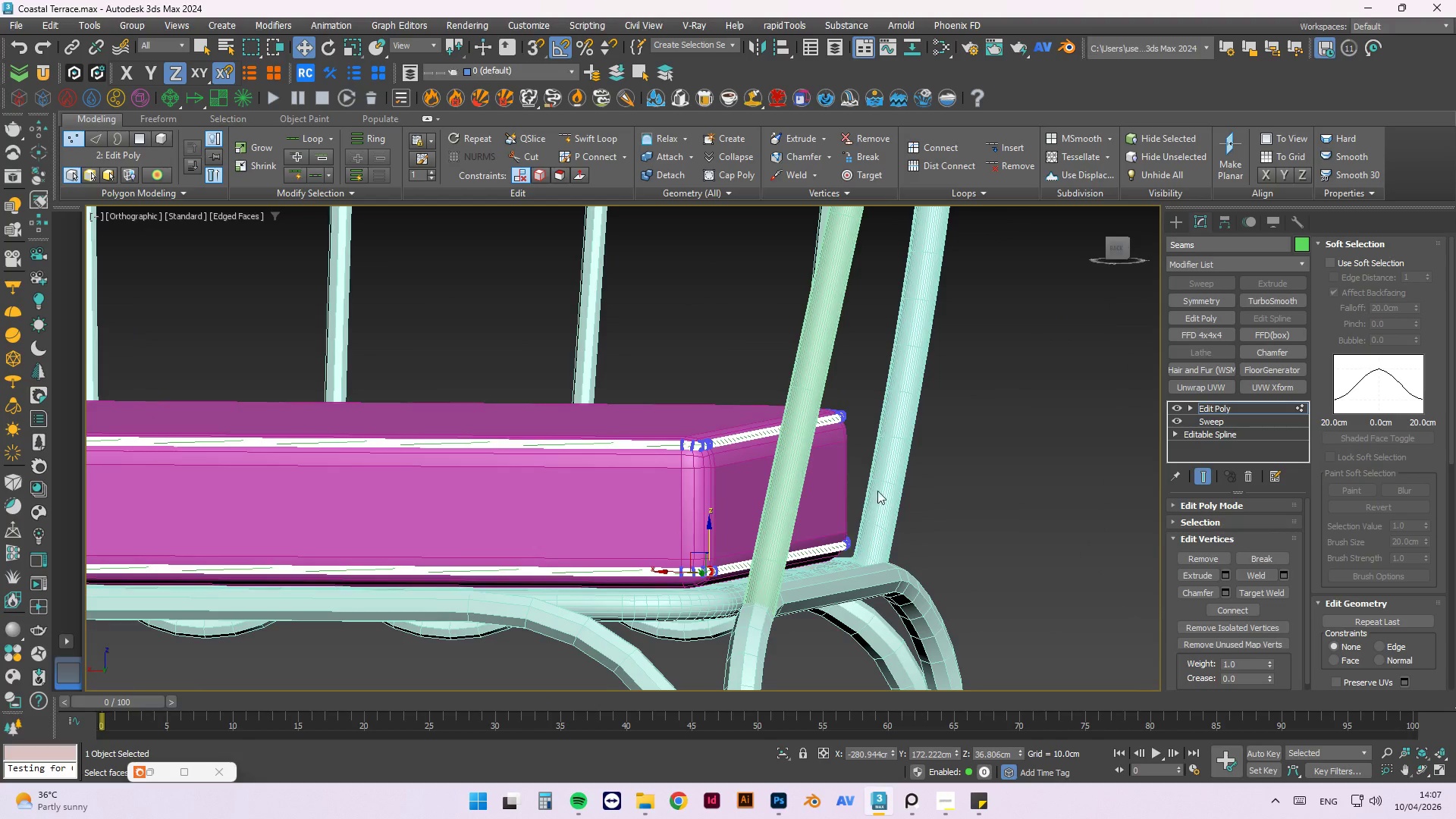 
scroll: coordinate [733, 467], scroll_direction: down, amount: 5.0
 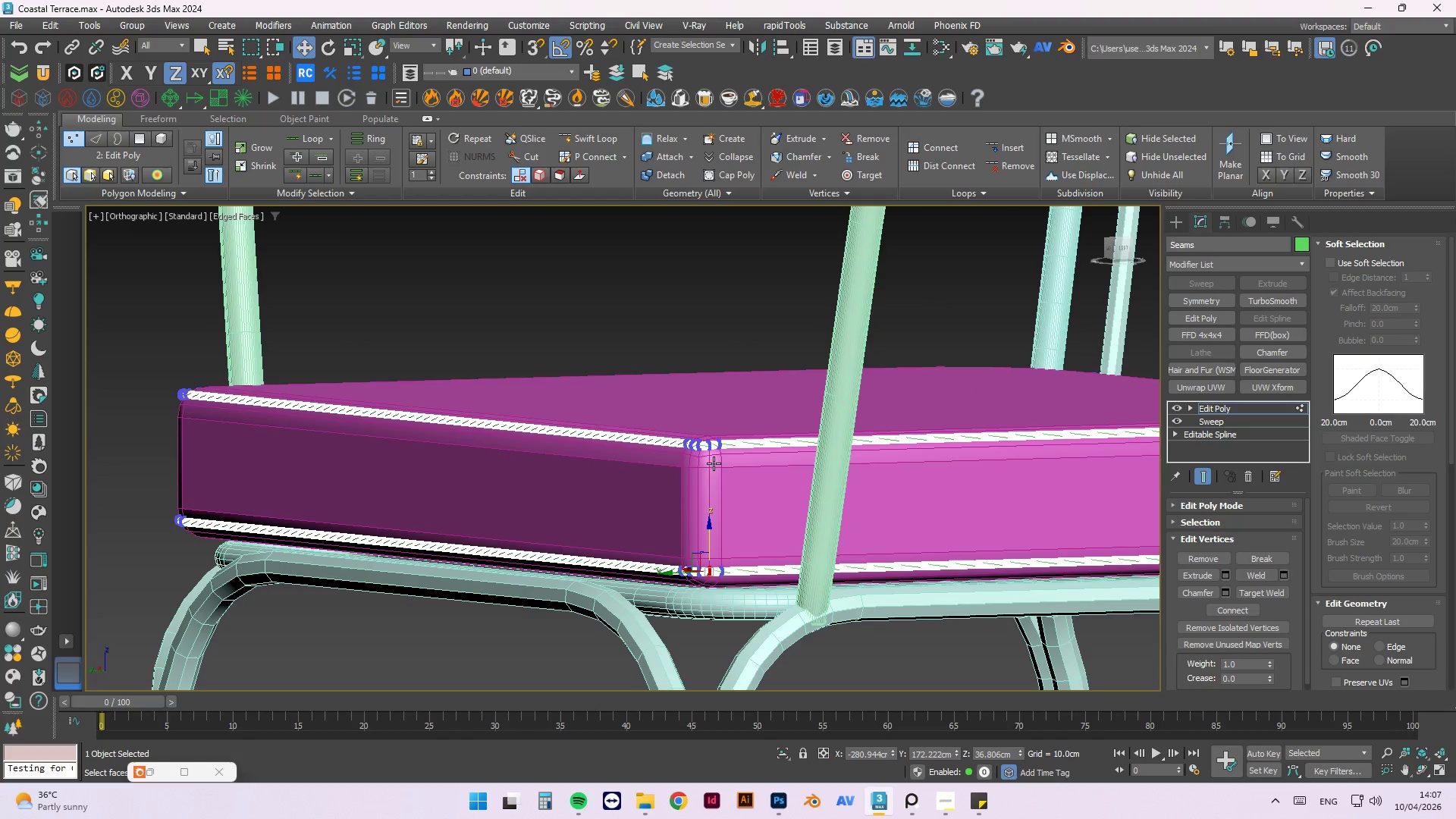 
hold_key(key=AltLeft, duration=0.67)
 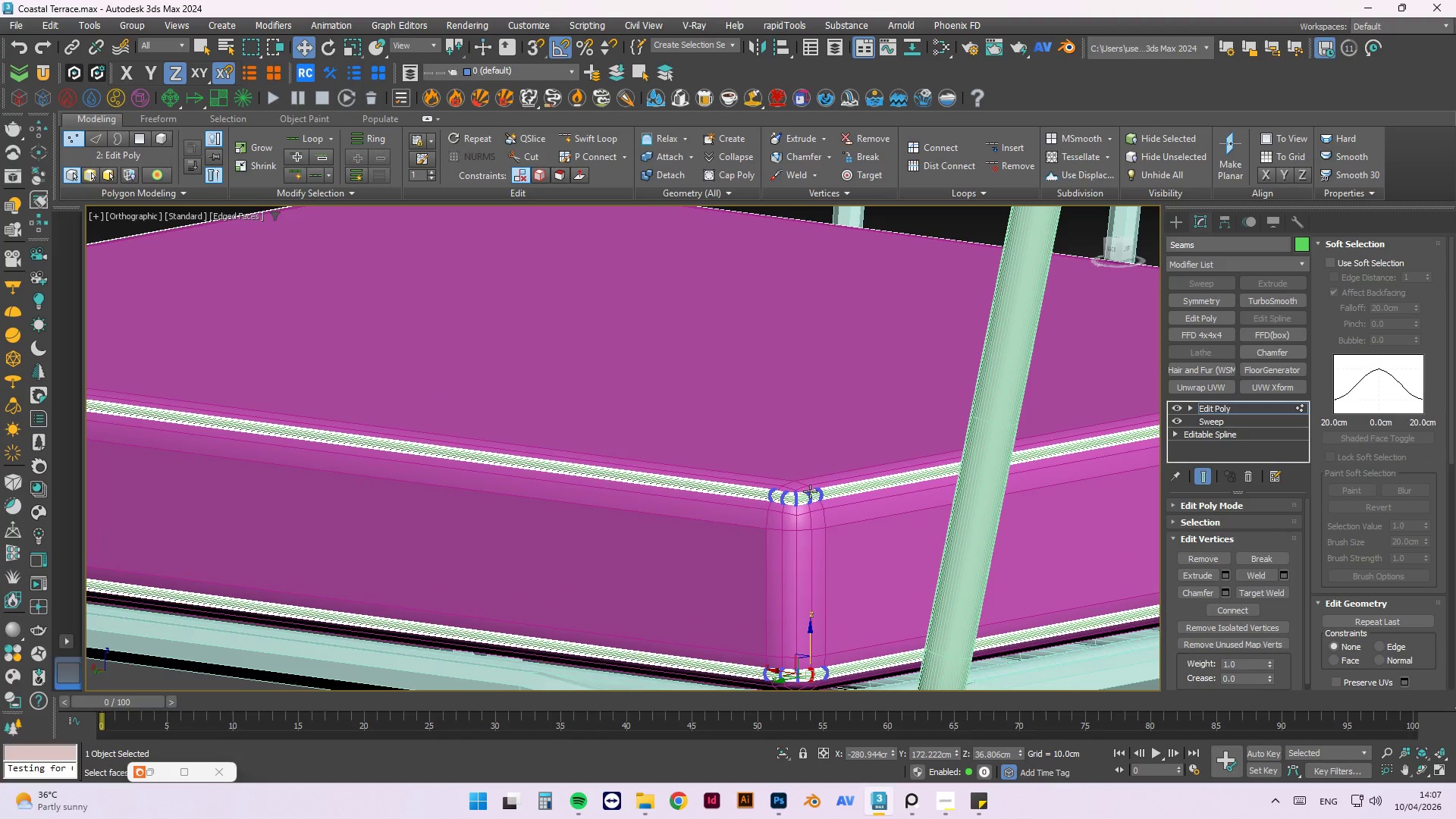 
scroll: coordinate [938, 506], scroll_direction: down, amount: 2.0
 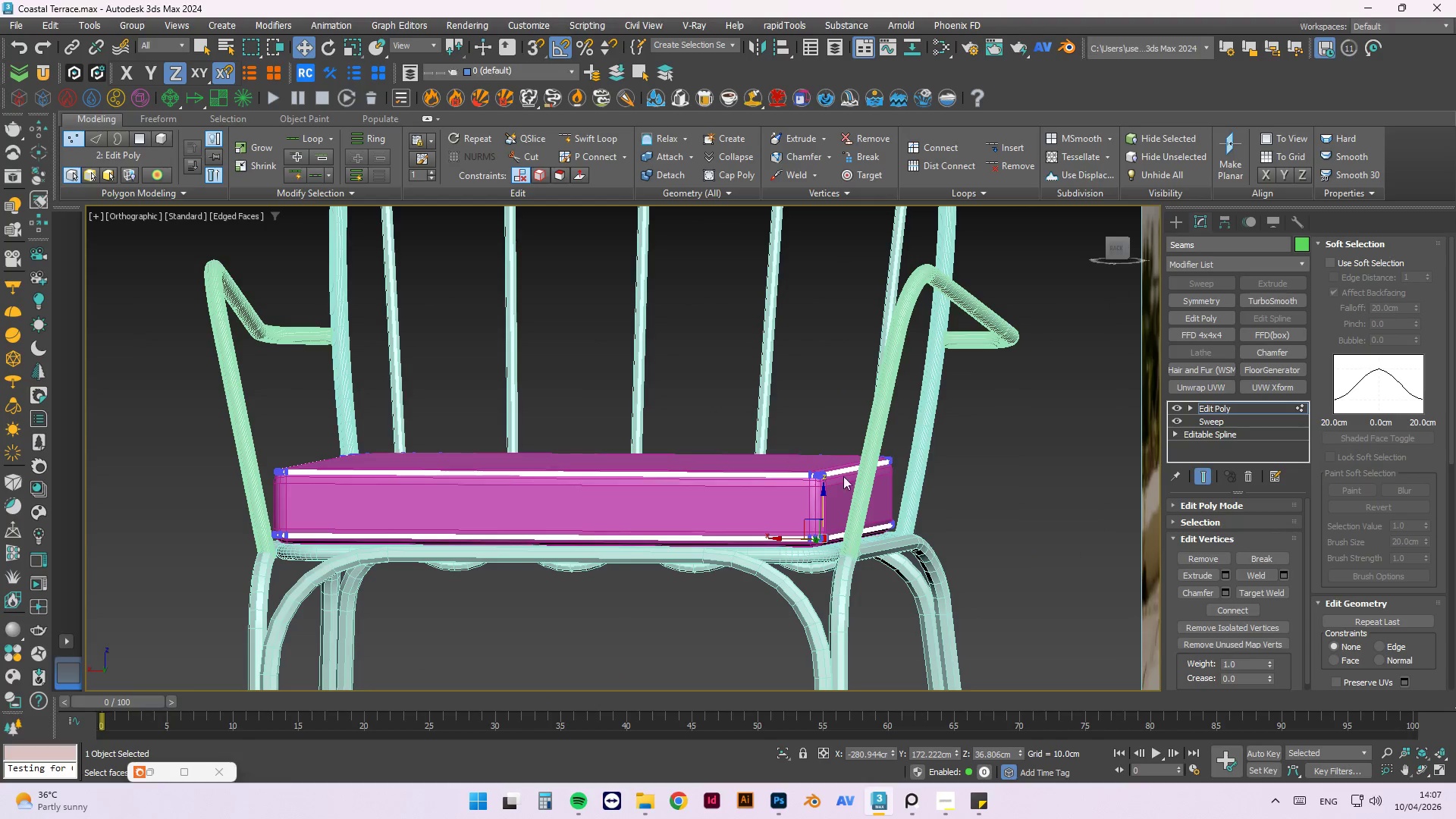 
hold_key(key=AltLeft, duration=1.97)
scroll: coordinate [806, 500], scroll_direction: up, amount: 7.0
 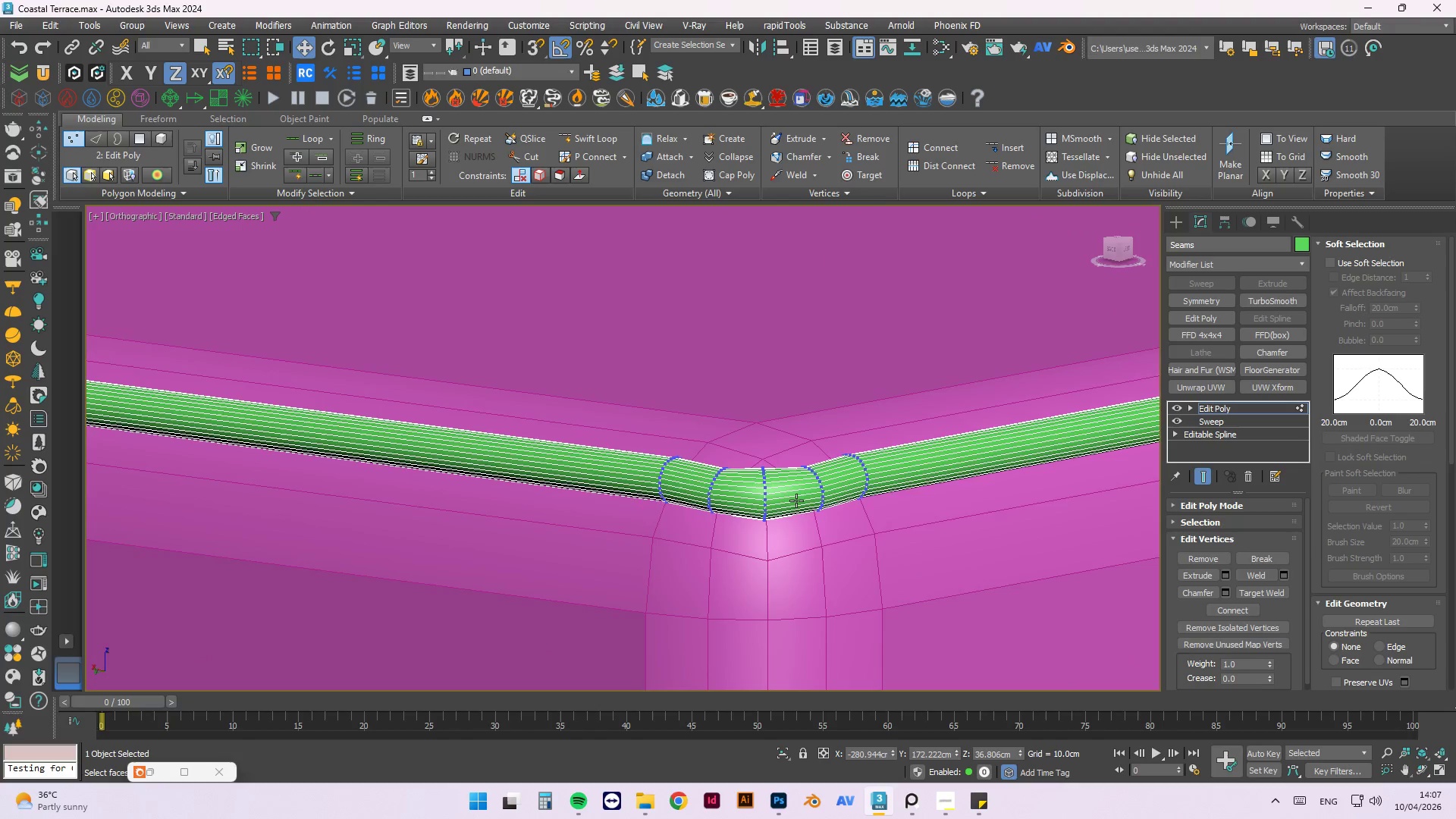 
scroll: coordinate [761, 482], scroll_direction: down, amount: 1.0
 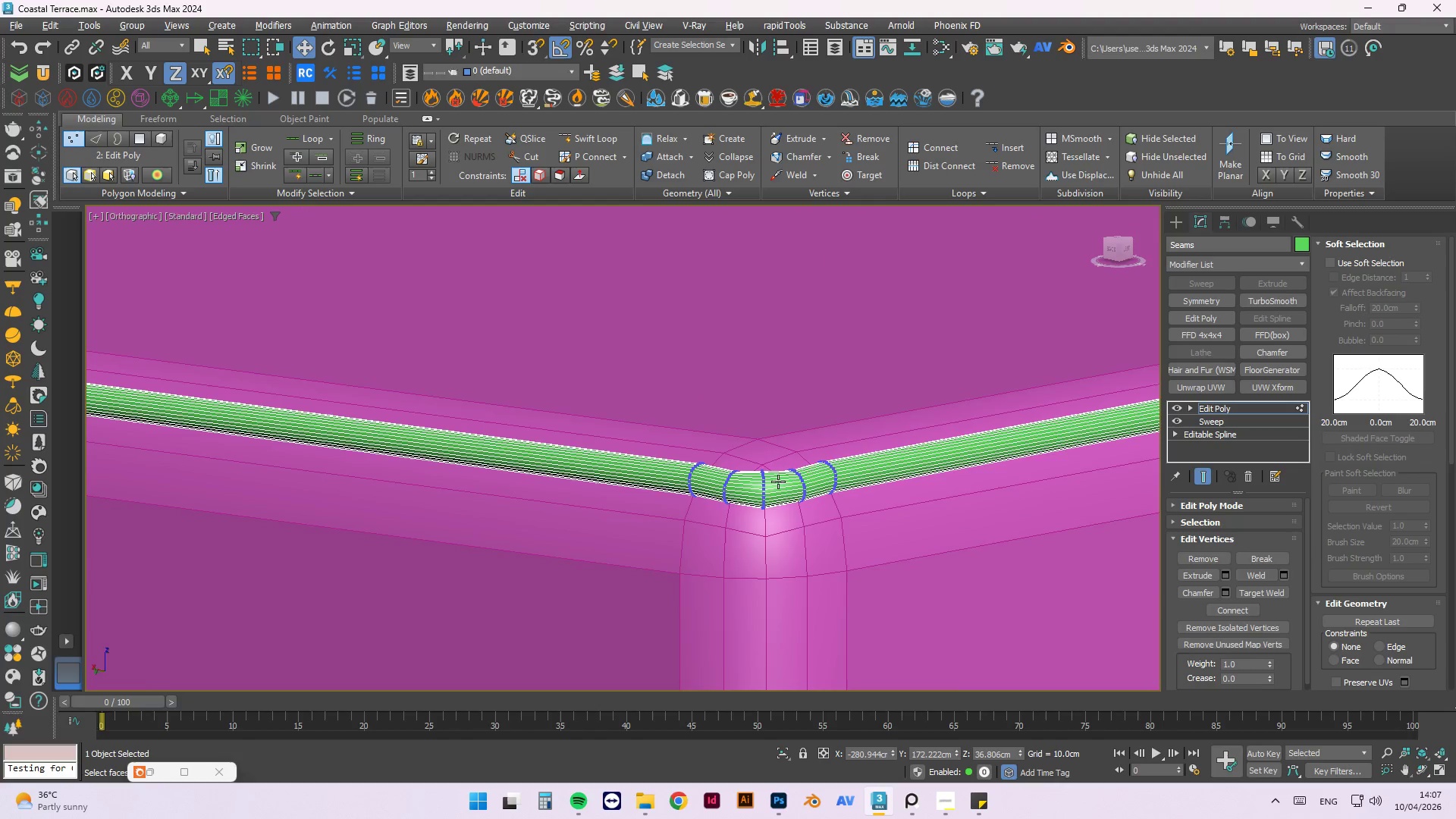 
key(Alt+AltLeft)
 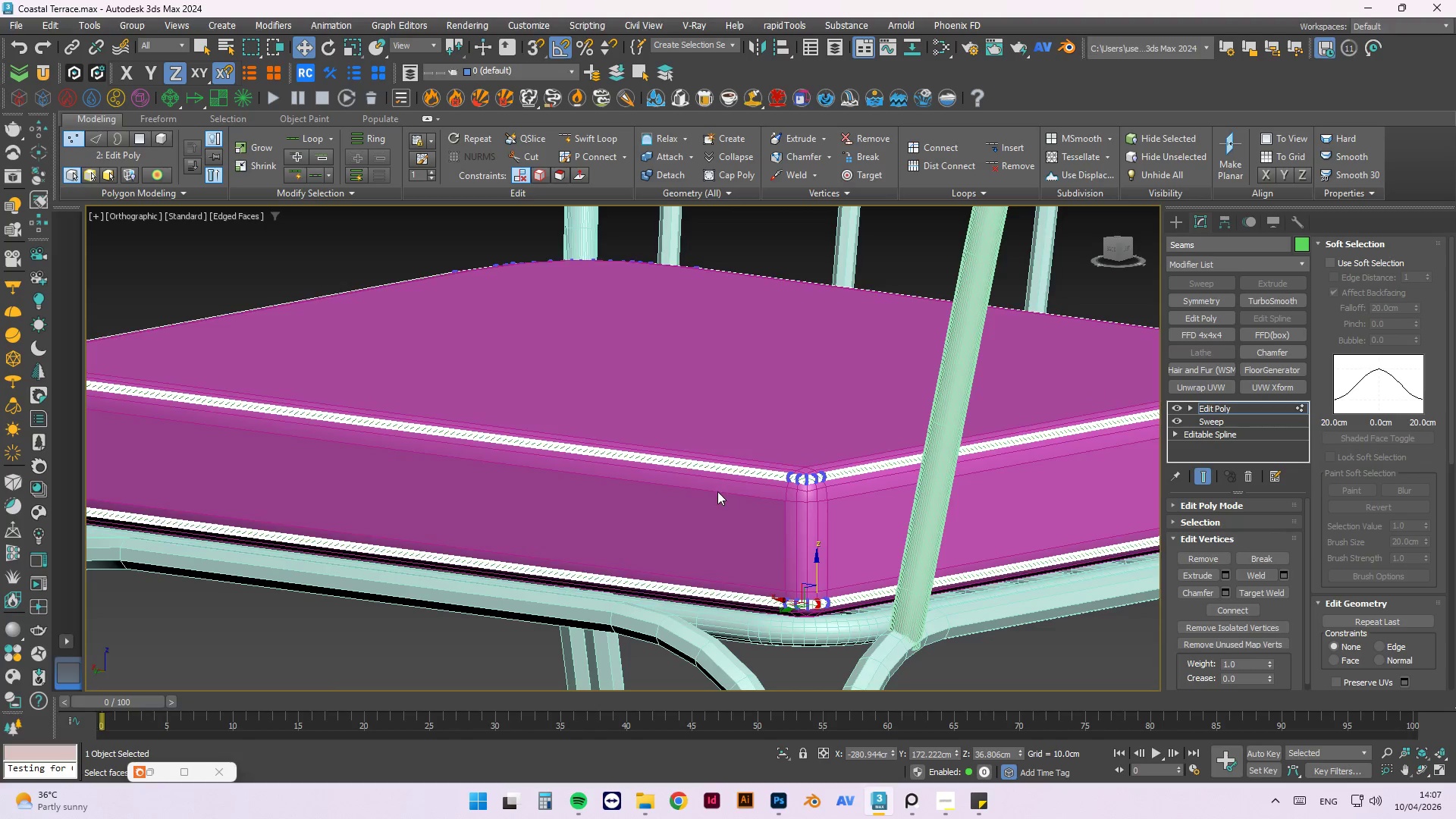 
scroll: coordinate [830, 479], scroll_direction: down, amount: 4.0
 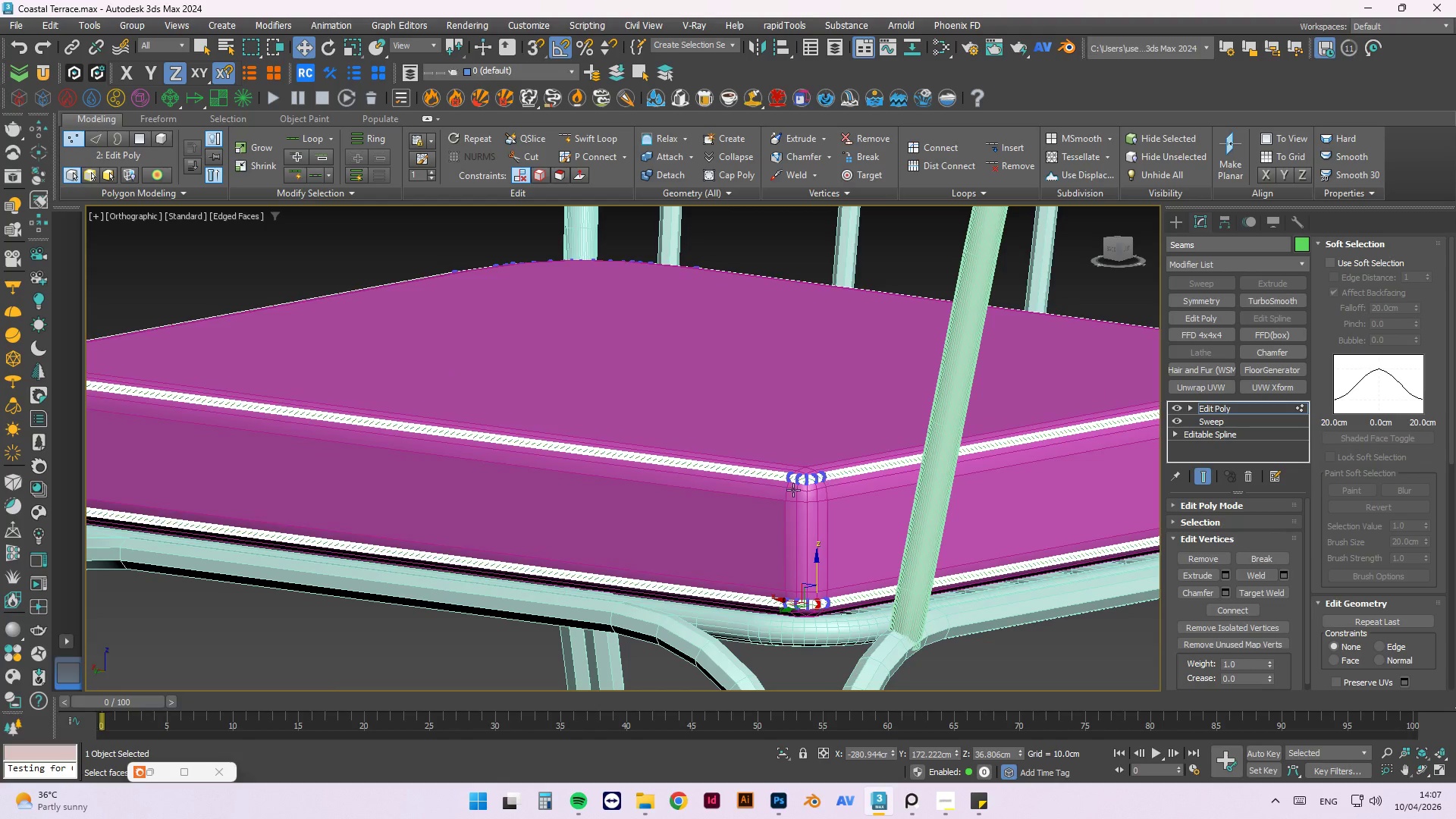 
hold_key(key=AltLeft, duration=0.53)
 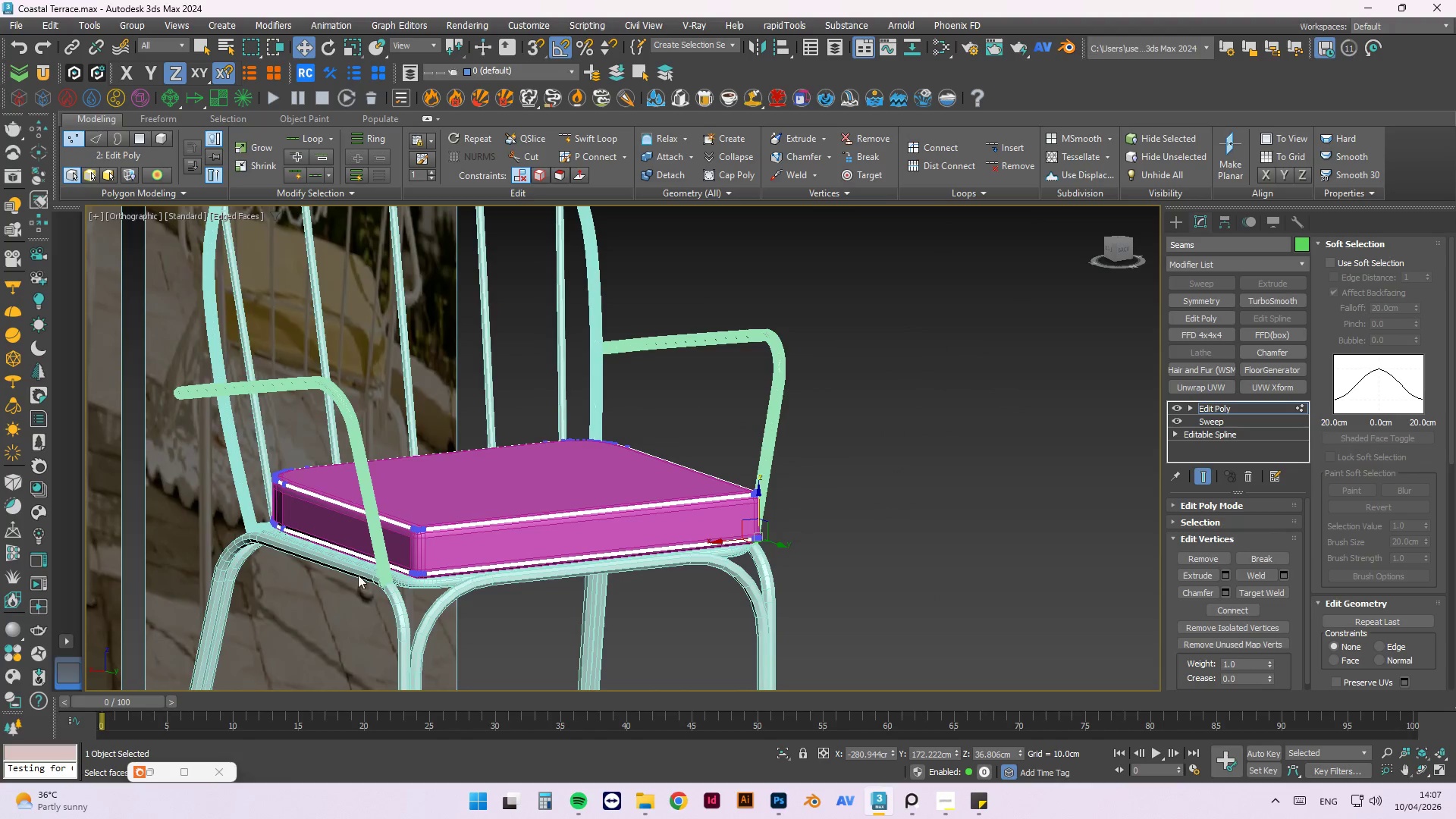 
scroll: coordinate [728, 501], scroll_direction: down, amount: 3.0
 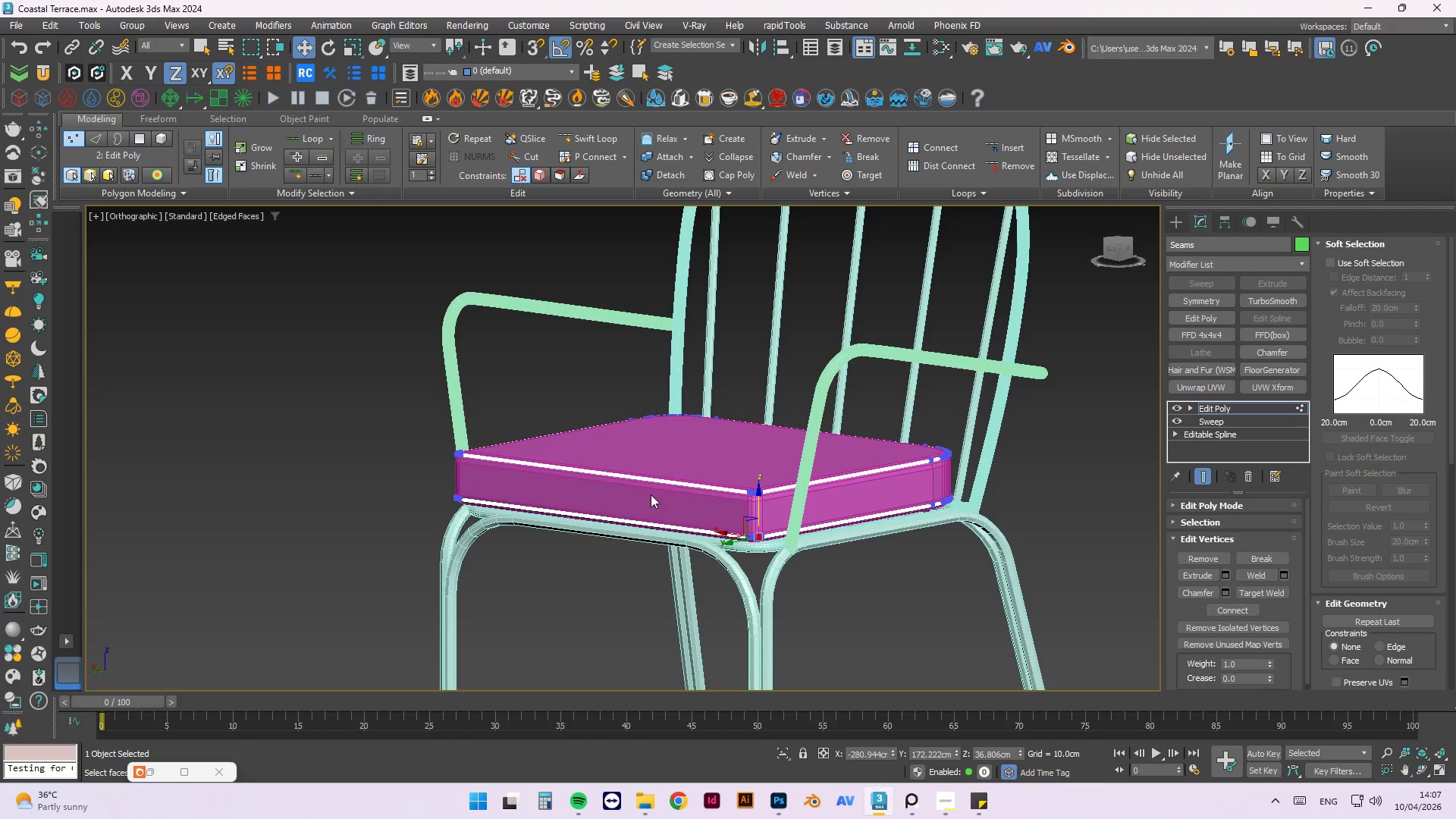 
scroll: coordinate [575, 556], scroll_direction: up, amount: 9.0
 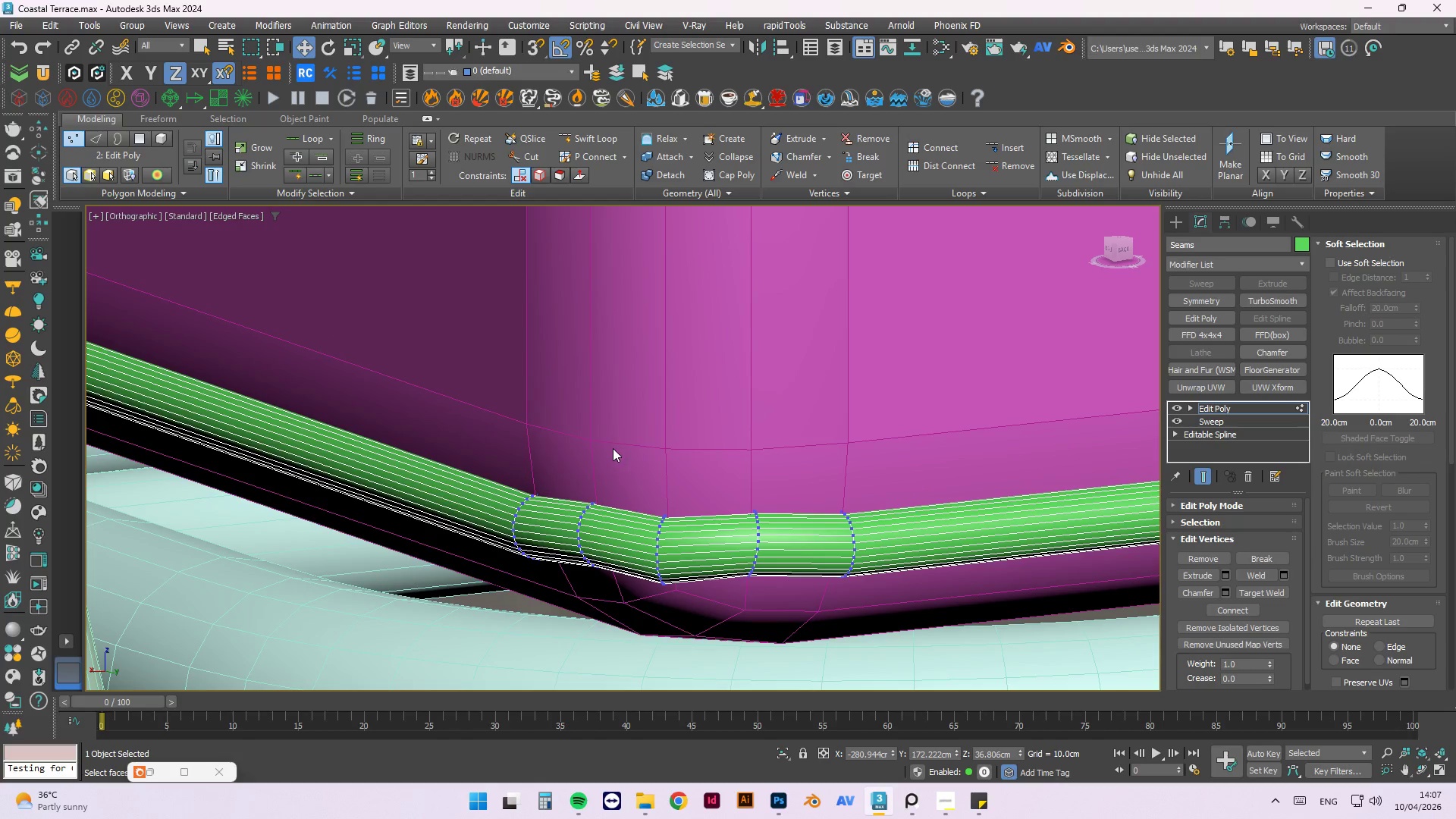 
hold_key(key=AltLeft, duration=0.45)
 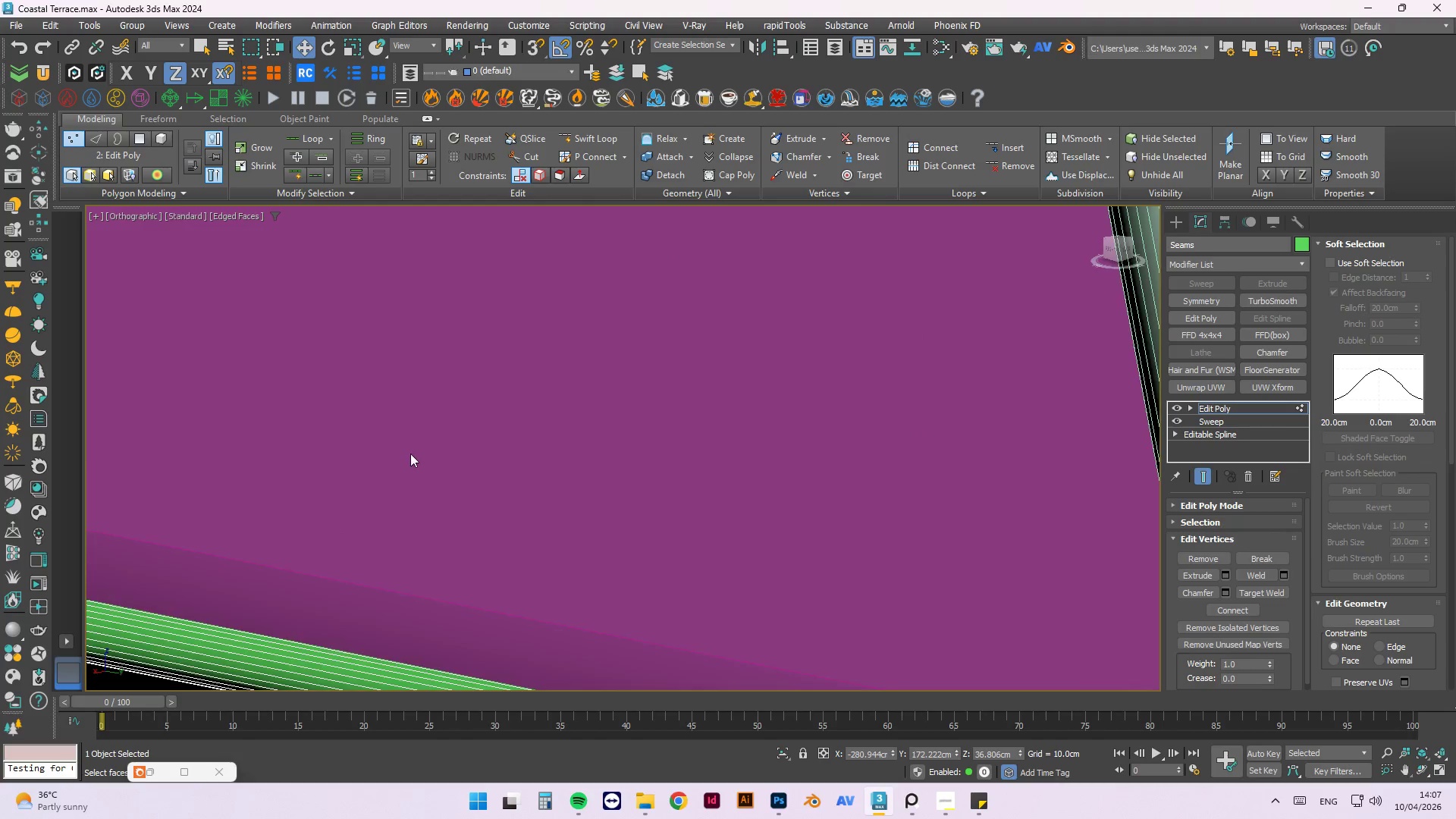 
scroll: coordinate [845, 545], scroll_direction: none, amount: 0.0
 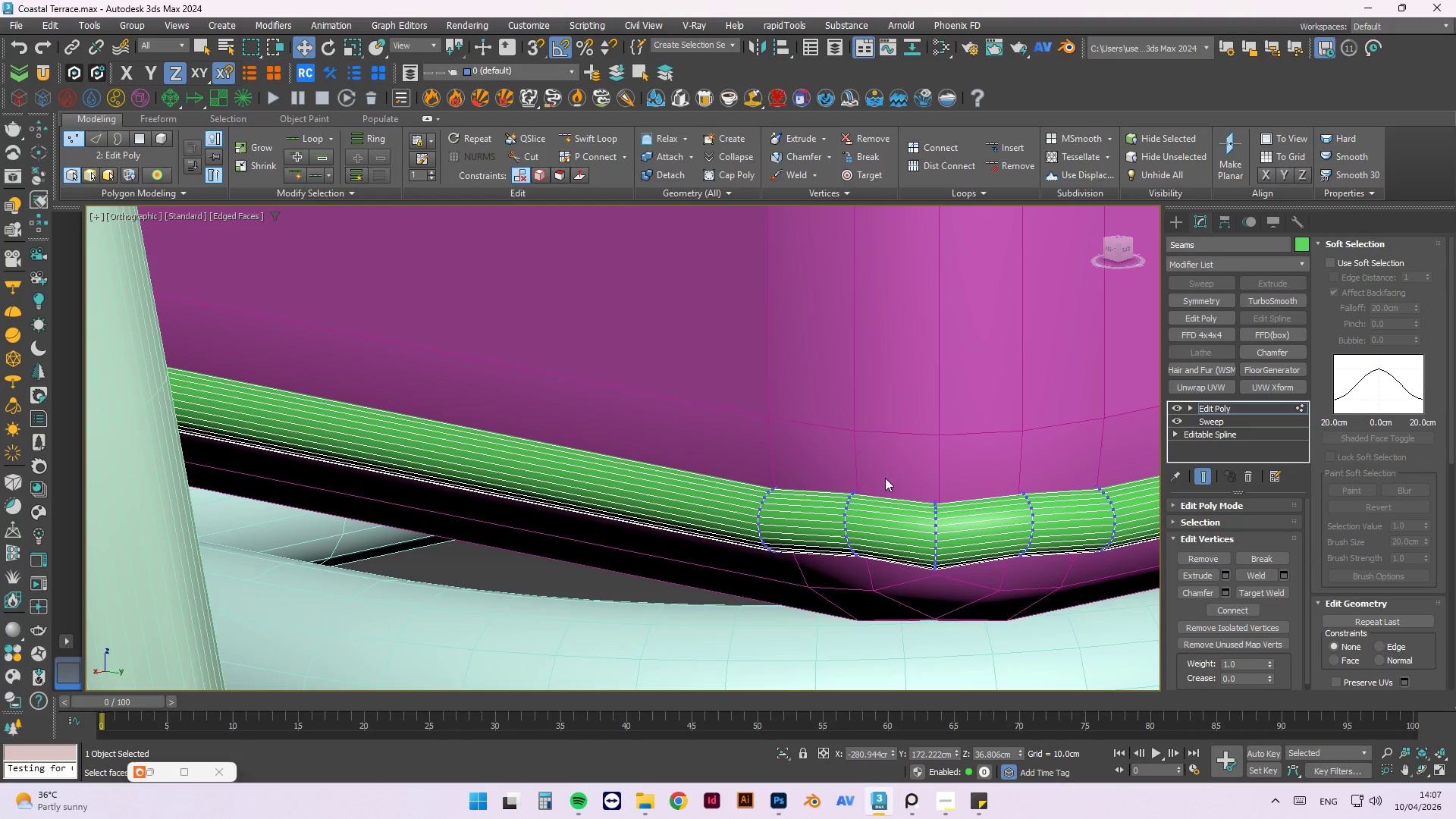 
left_click_drag(start_coordinate=[887, 470], to_coordinate=[838, 592])
 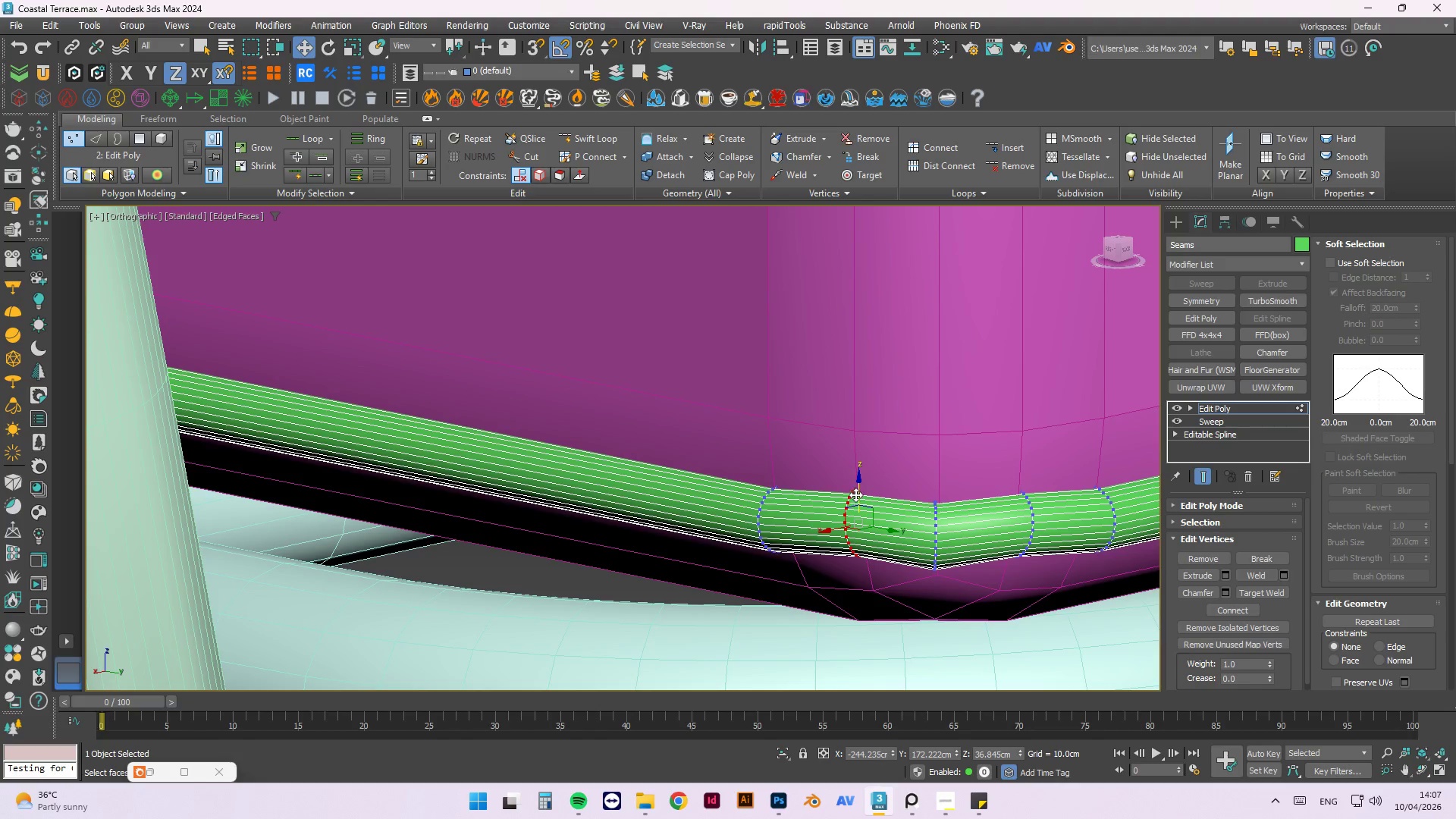 
left_click_drag(start_coordinate=[857, 491], to_coordinate=[861, 497])
 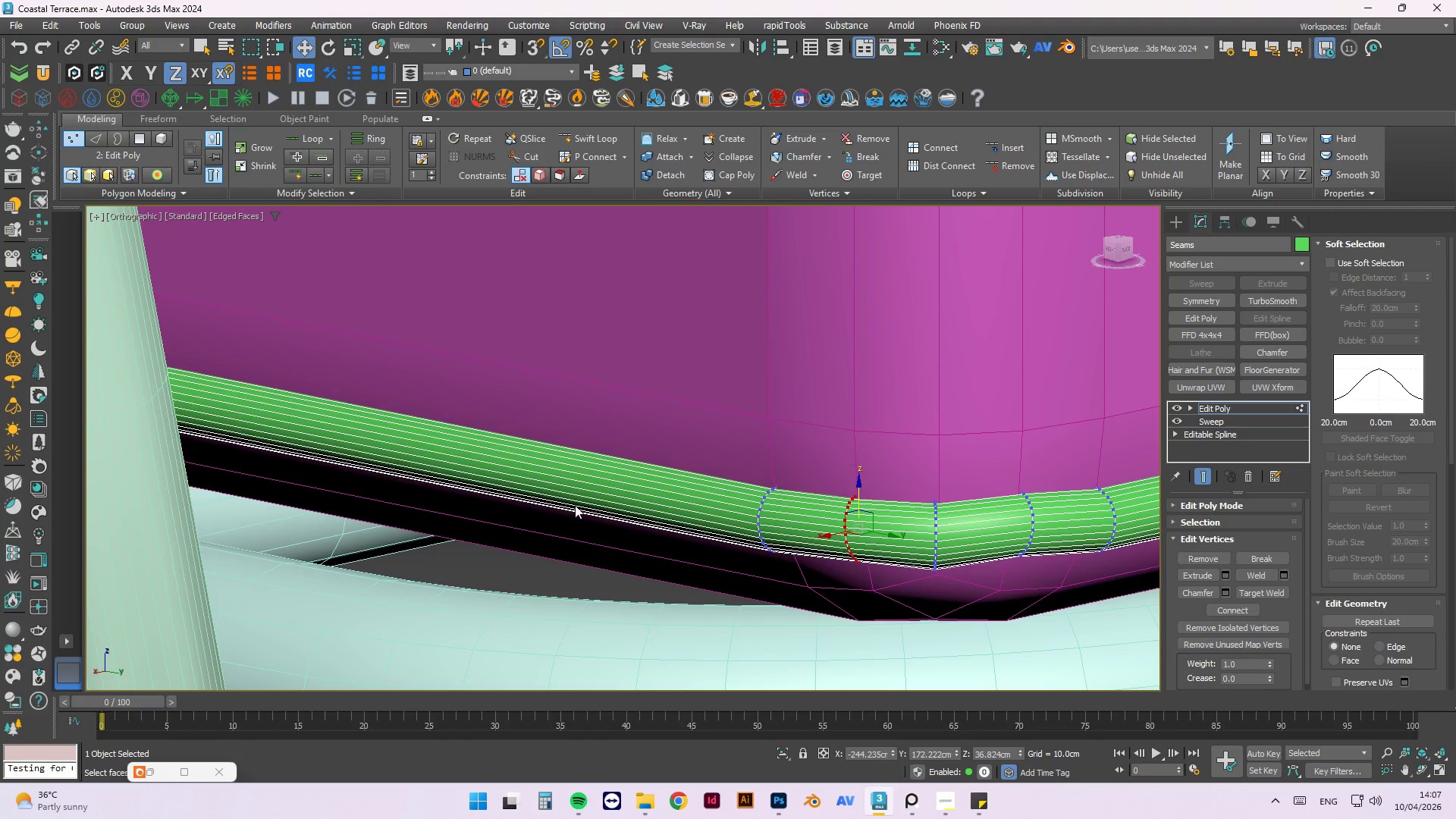 
scroll: coordinate [514, 504], scroll_direction: down, amount: 2.0
 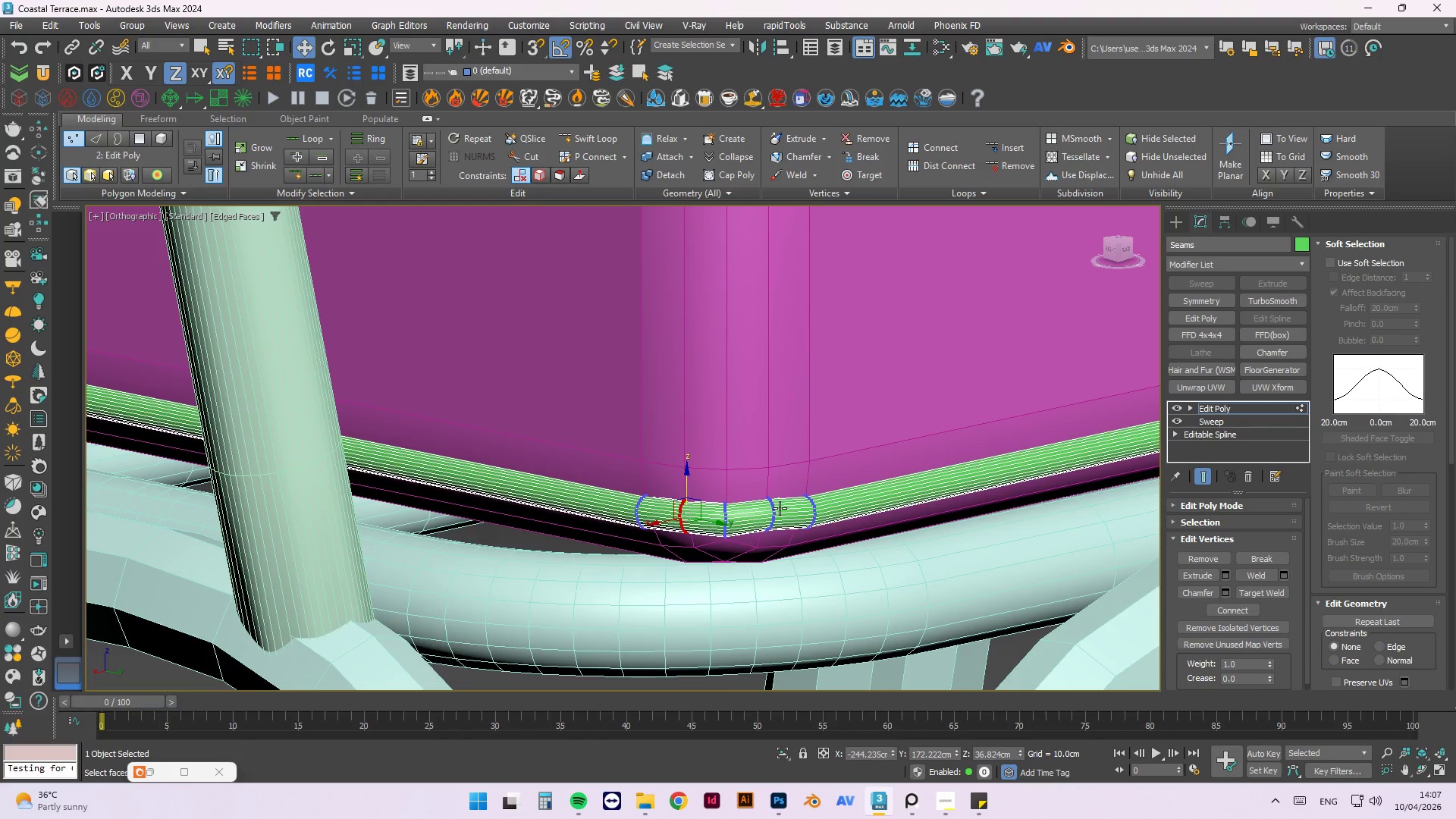 
hold_key(key=AltLeft, duration=0.42)
 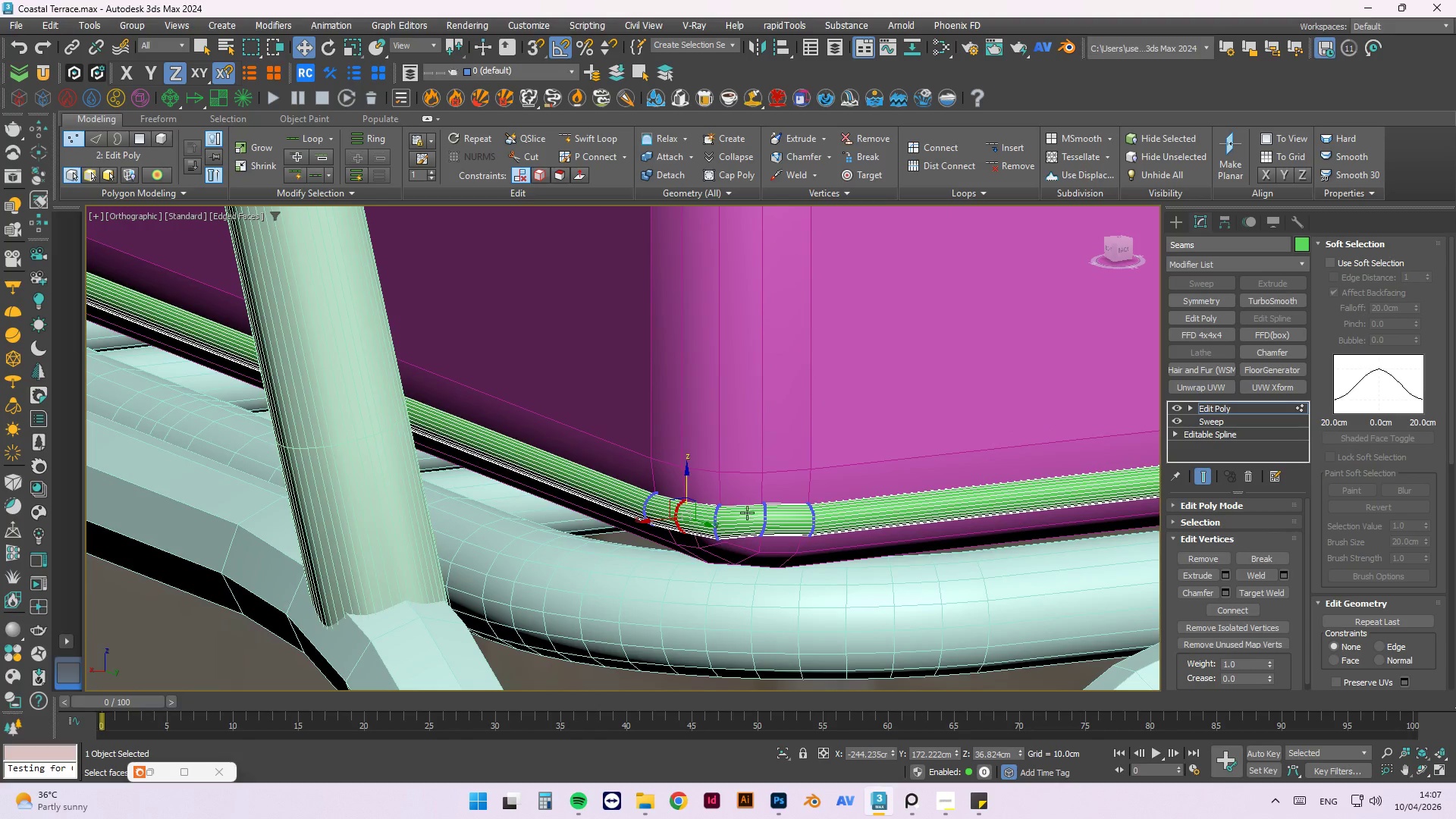 
left_click_drag(start_coordinate=[752, 456], to_coordinate=[697, 618])
 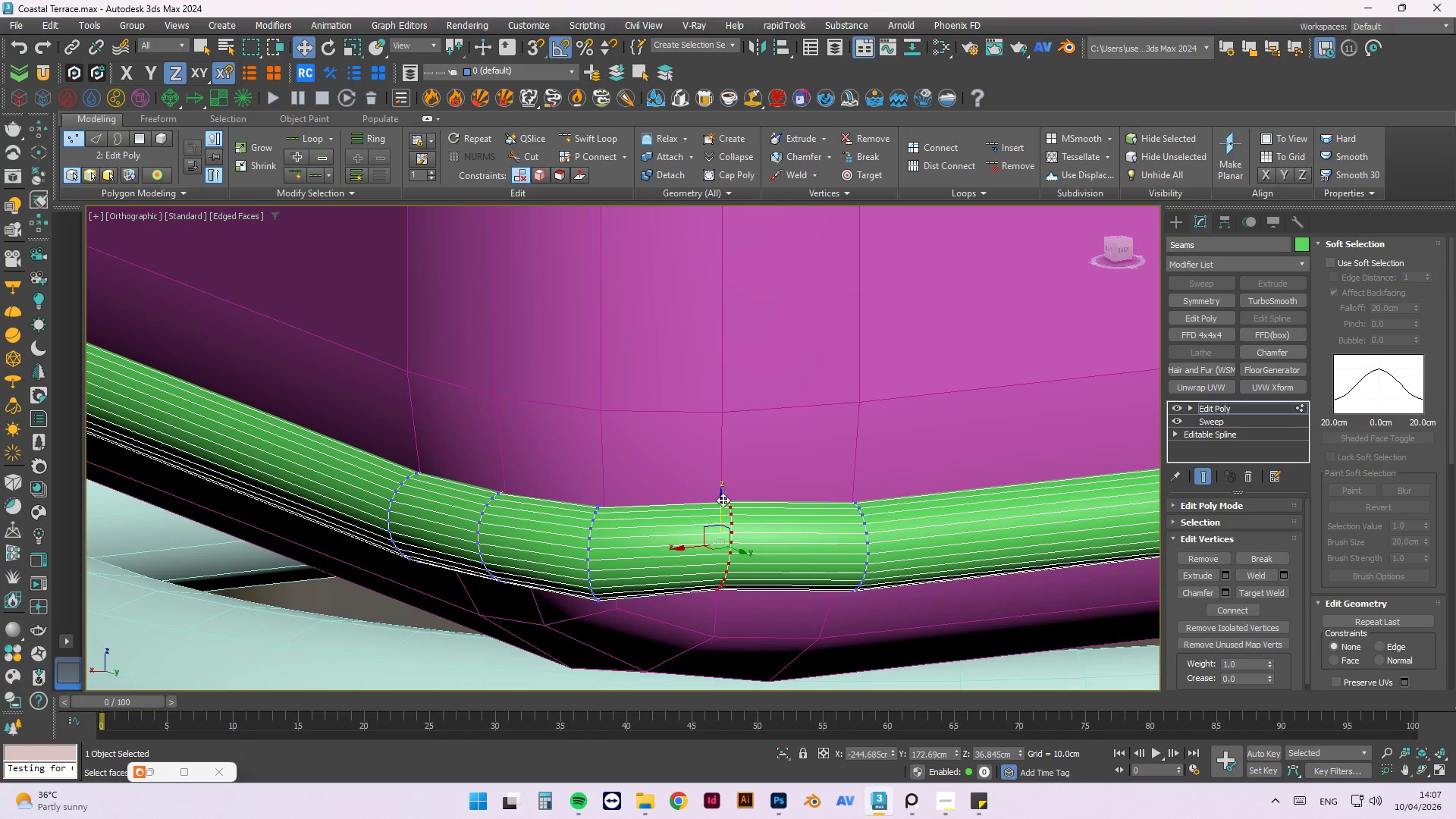 
scroll: coordinate [784, 506], scroll_direction: up, amount: 3.0
 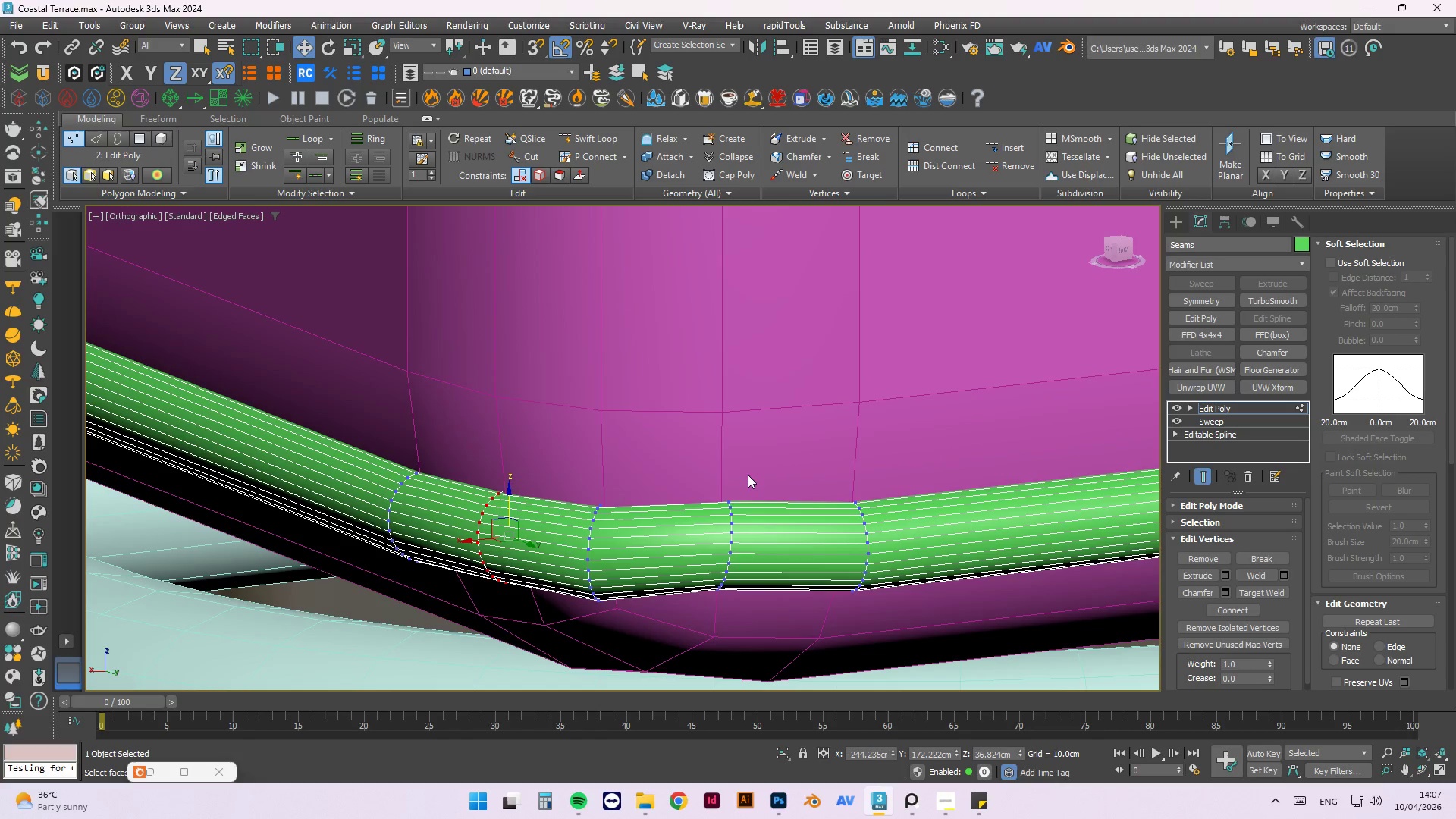 
left_click_drag(start_coordinate=[722, 500], to_coordinate=[725, 511])
 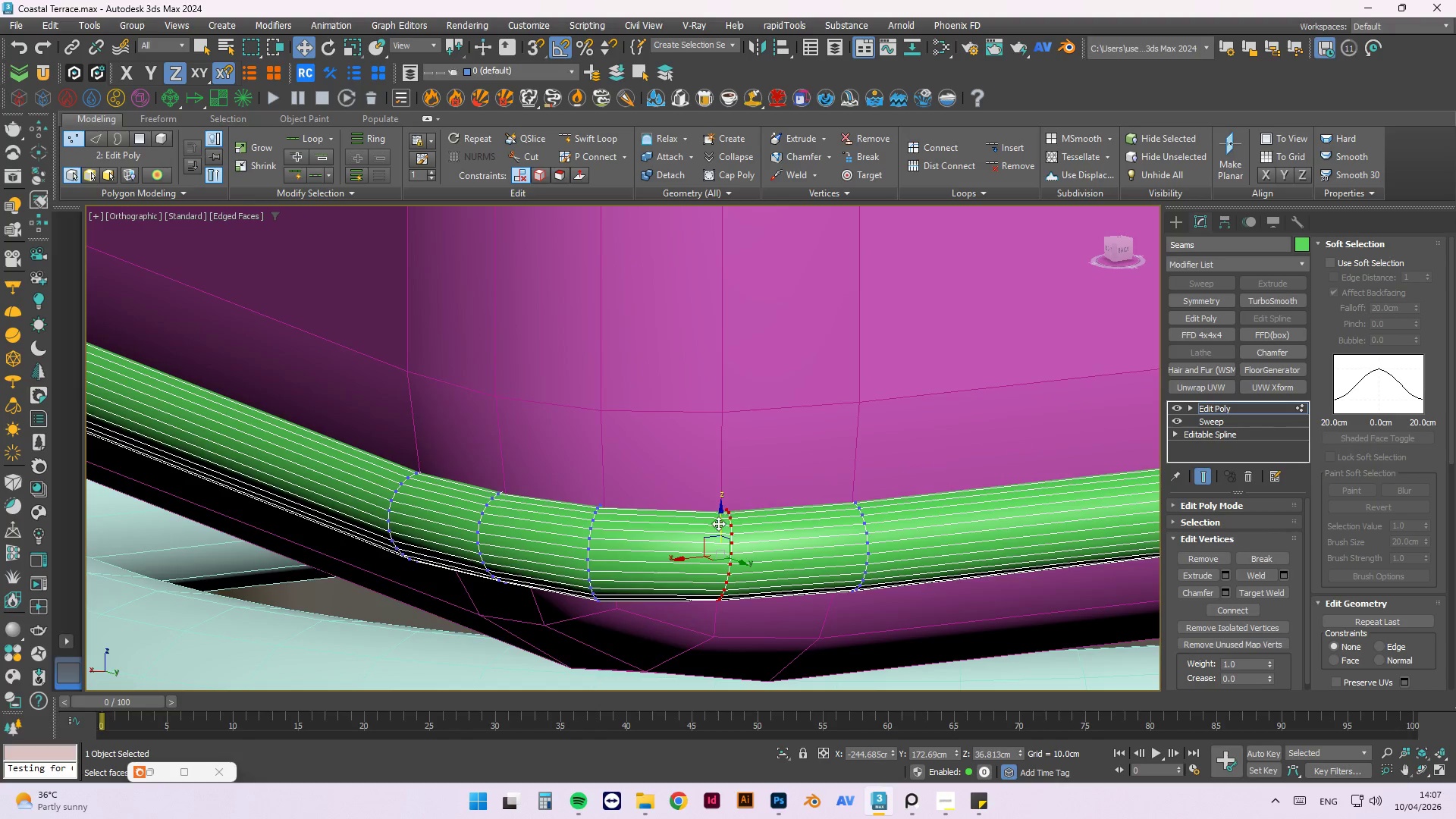 
scroll: coordinate [592, 478], scroll_direction: down, amount: 7.0
 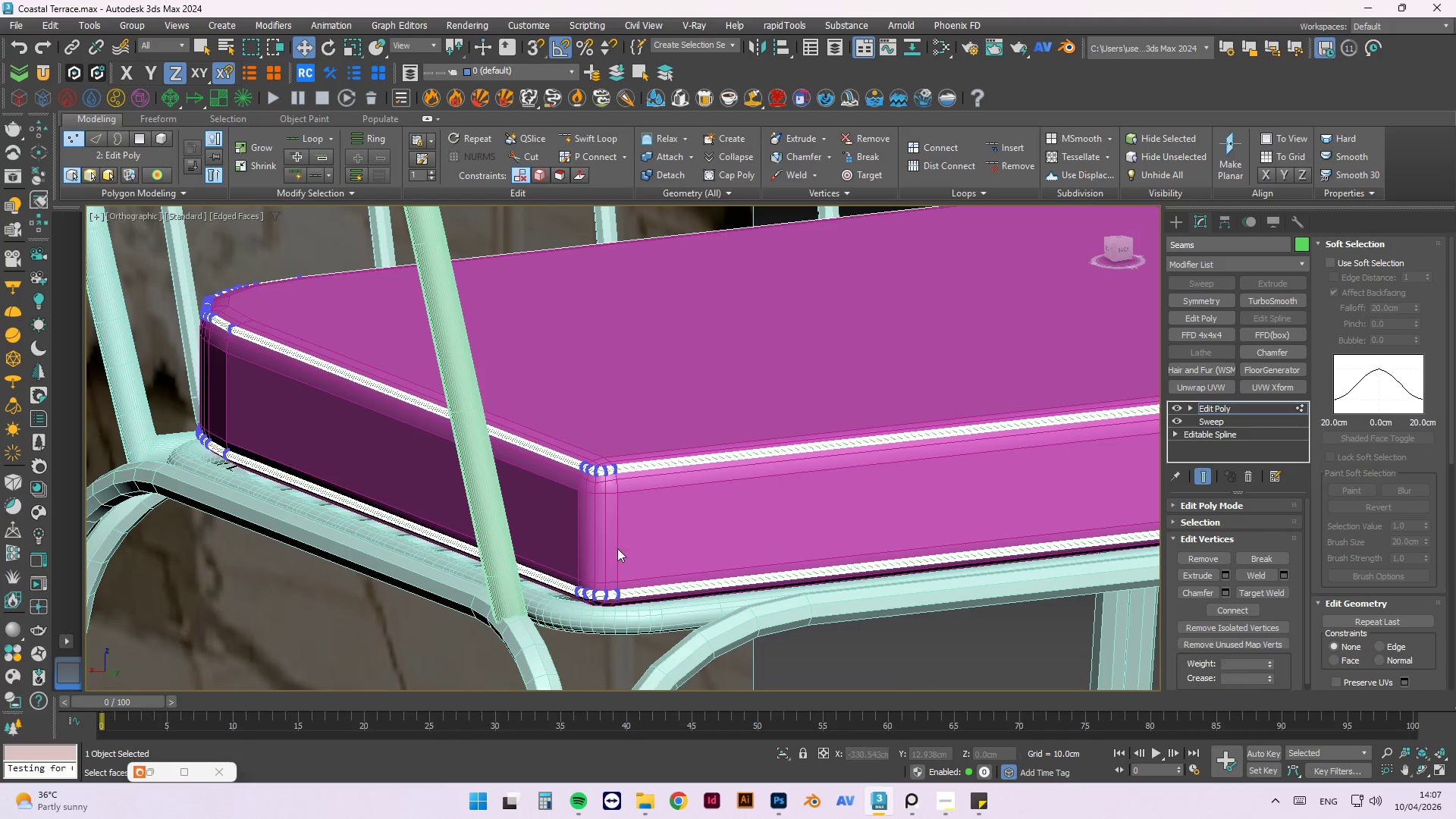 
hold_key(key=AltLeft, duration=0.31)
 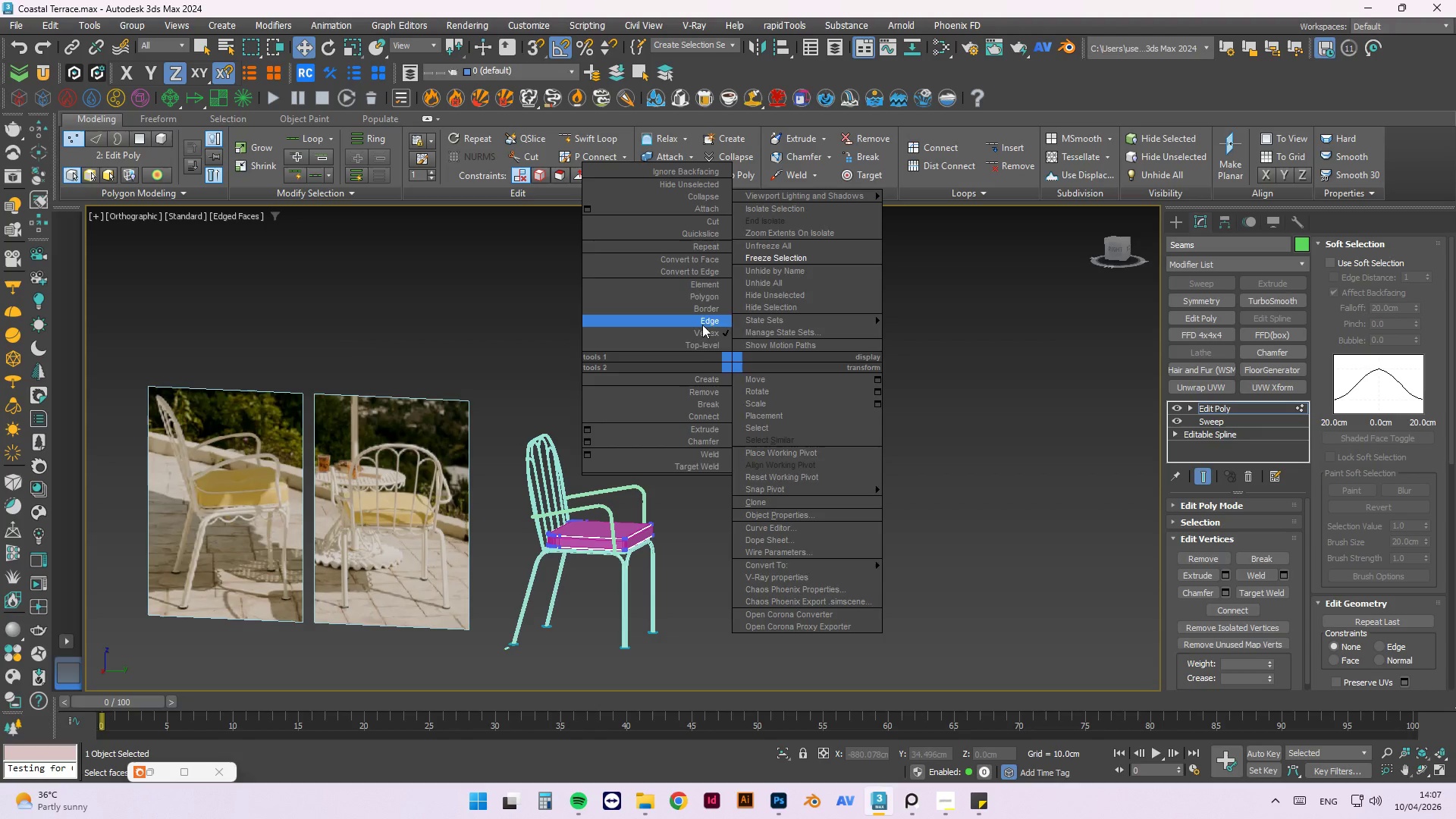 
scroll: coordinate [575, 548], scroll_direction: down, amount: 7.0
 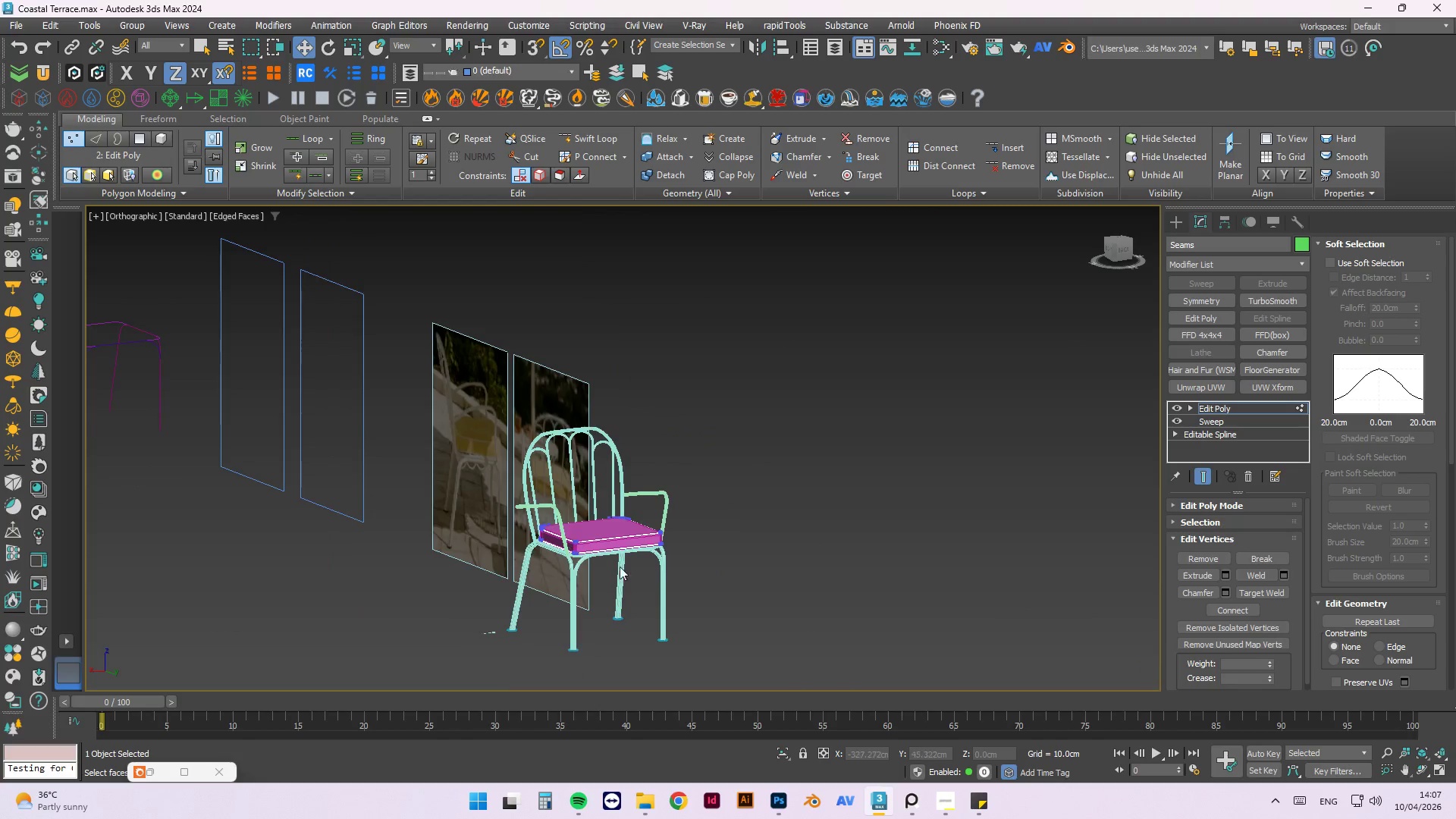 
left_click([699, 344])
 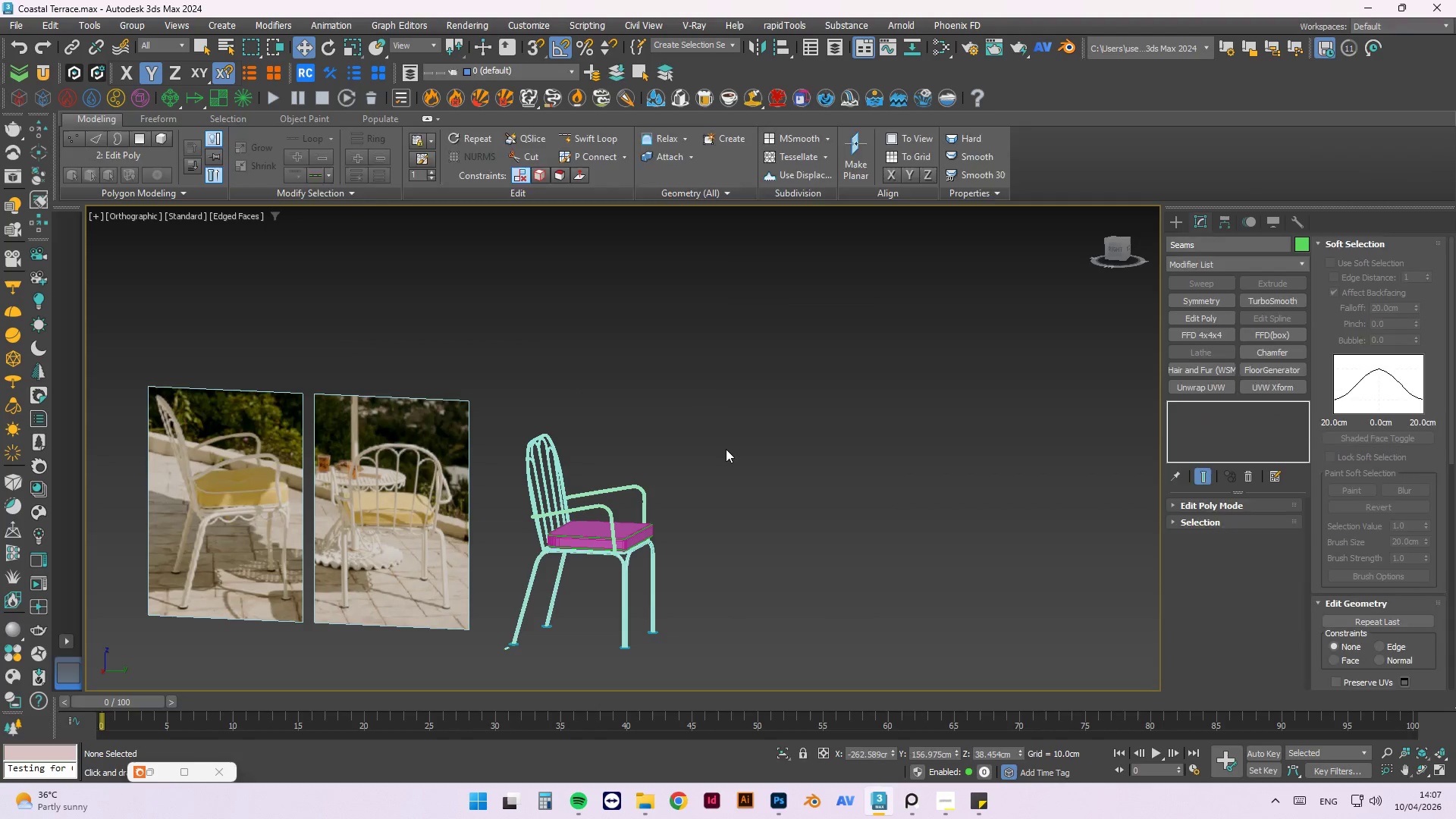 
key(Control+S)
 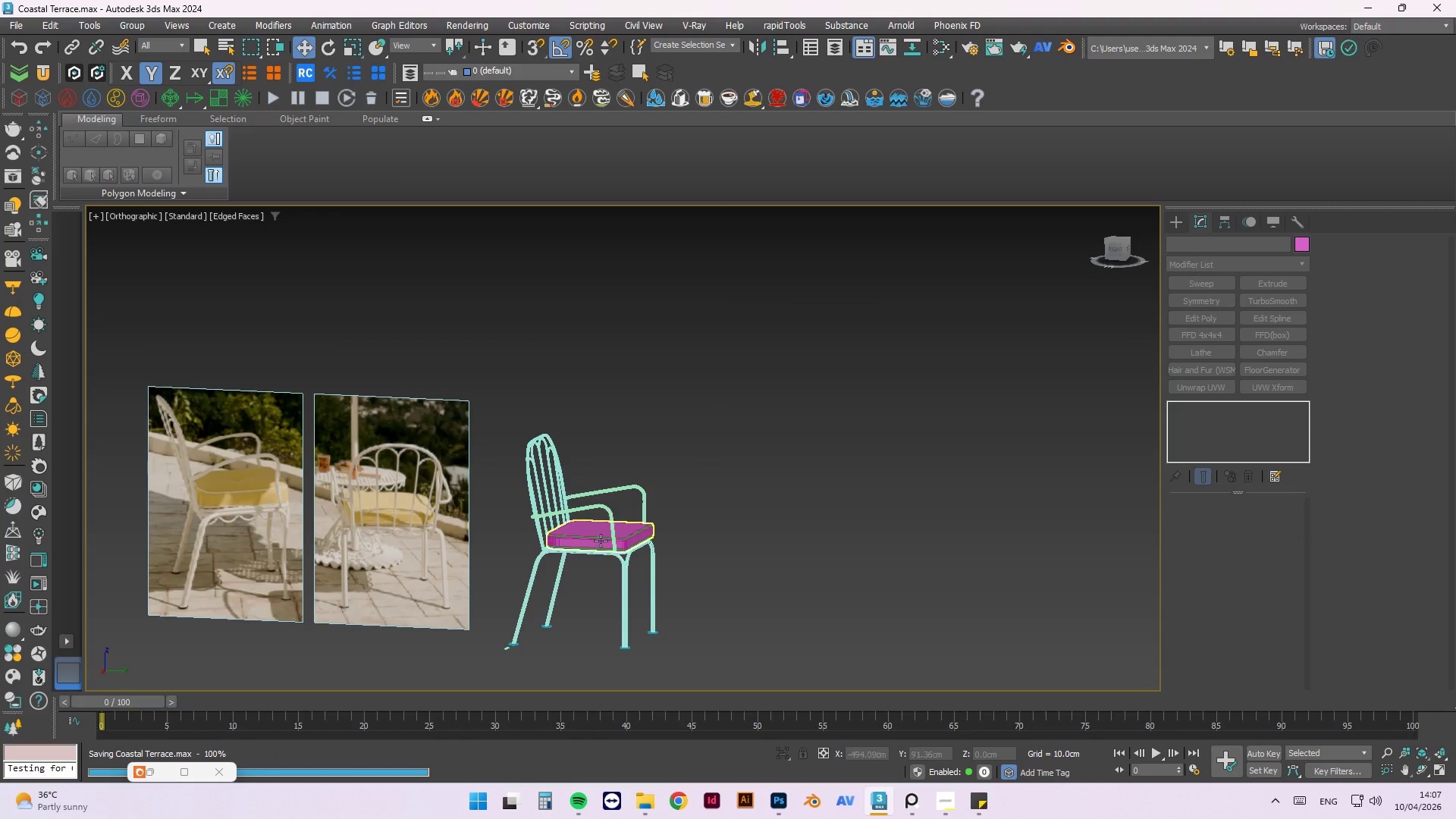 
scroll: coordinate [610, 554], scroll_direction: up, amount: 4.0
 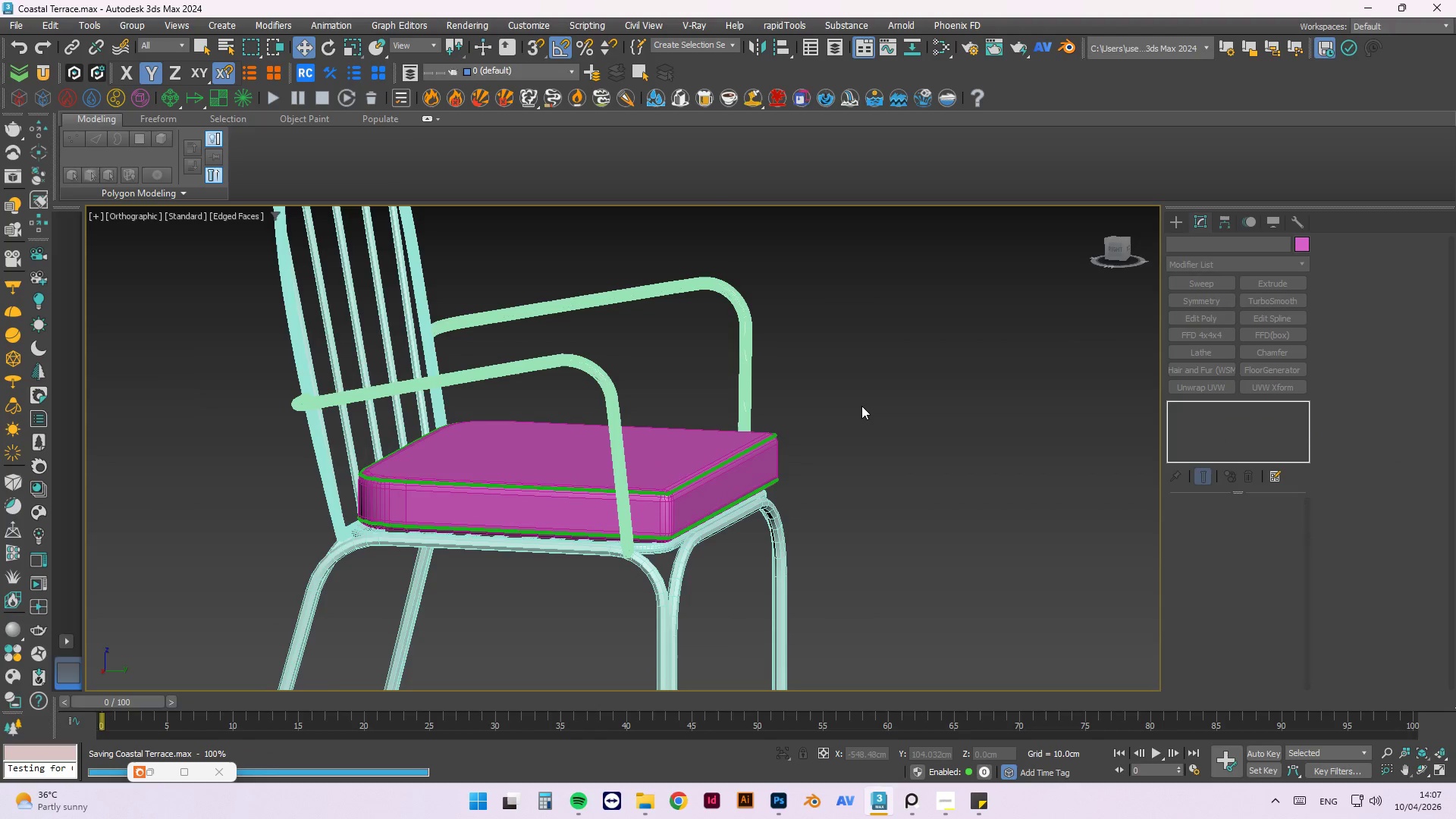 
left_click_drag(start_coordinate=[879, 243], to_coordinate=[612, 654])
 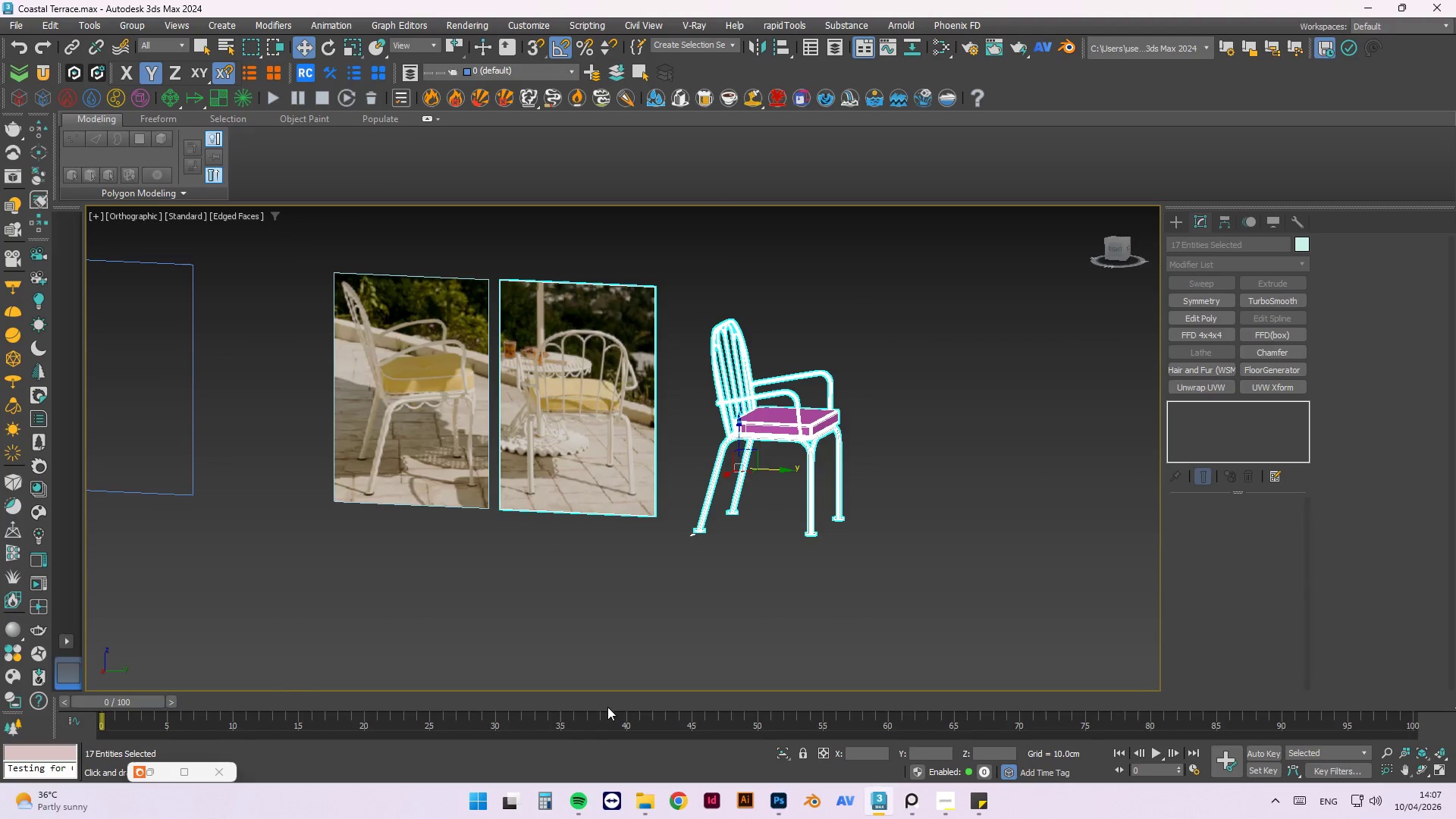 
scroll: coordinate [856, 400], scroll_direction: down, amount: 4.0
 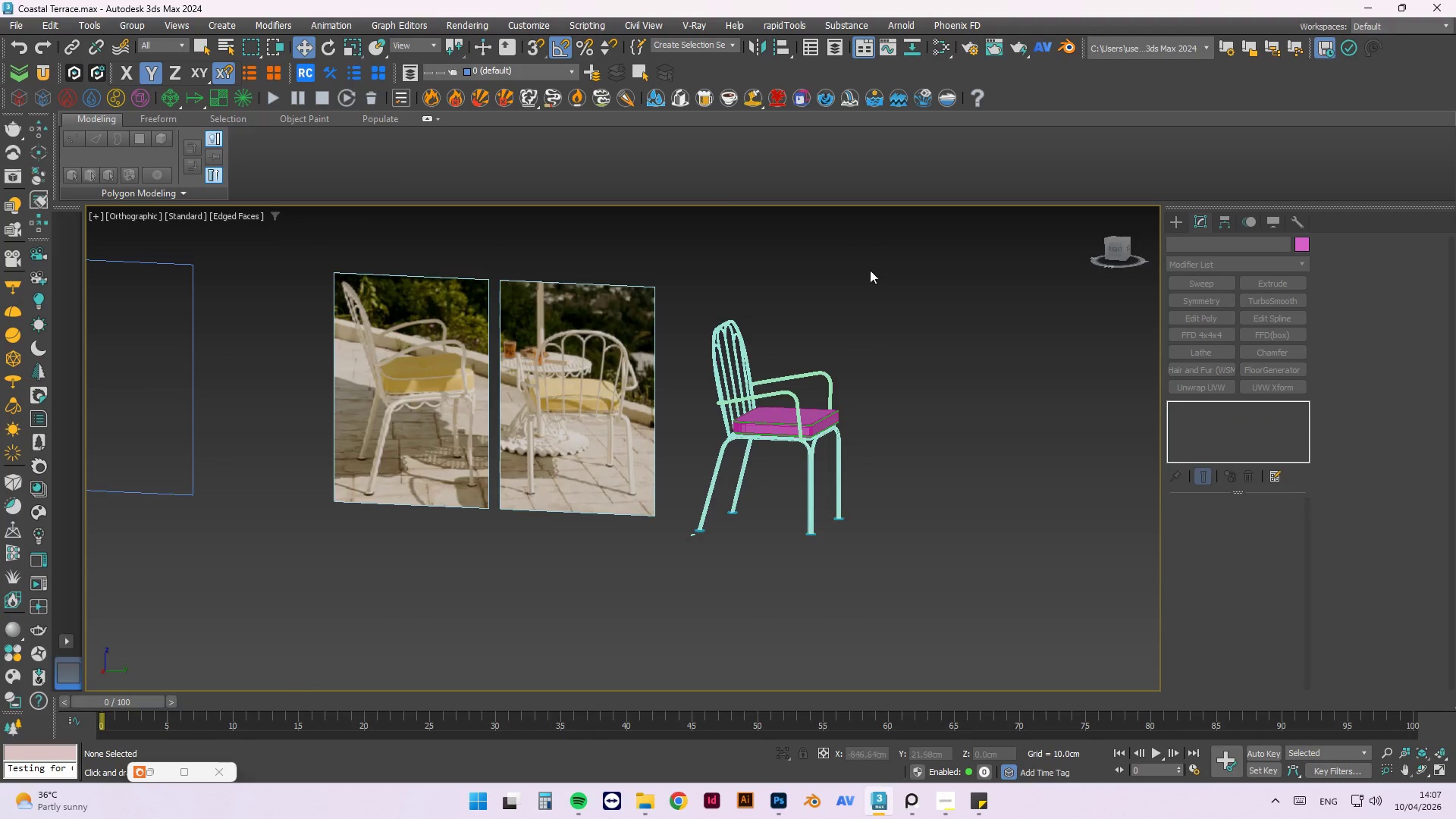 
key(Alt+X)
 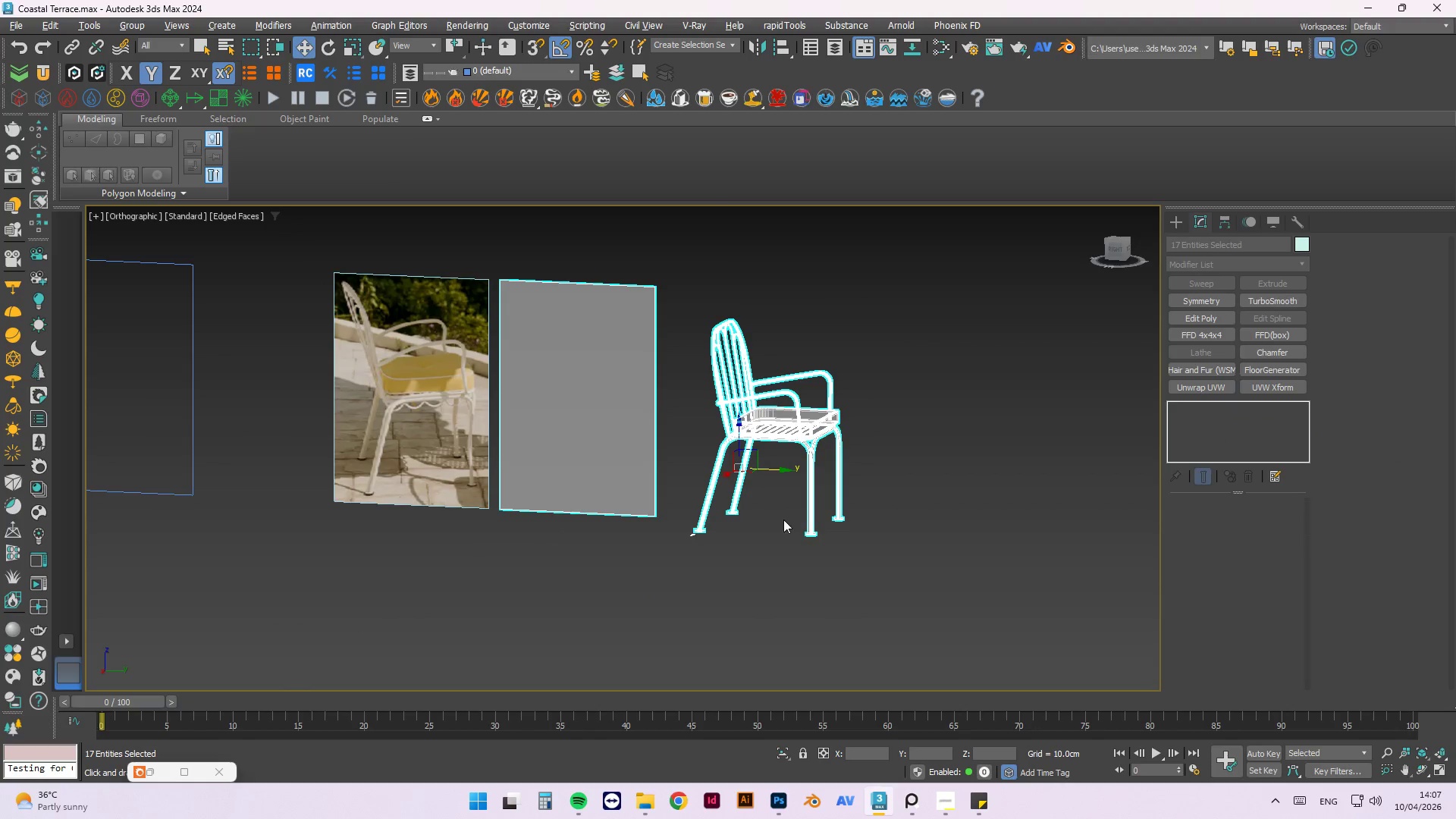 
scroll: coordinate [794, 475], scroll_direction: up, amount: 2.0
 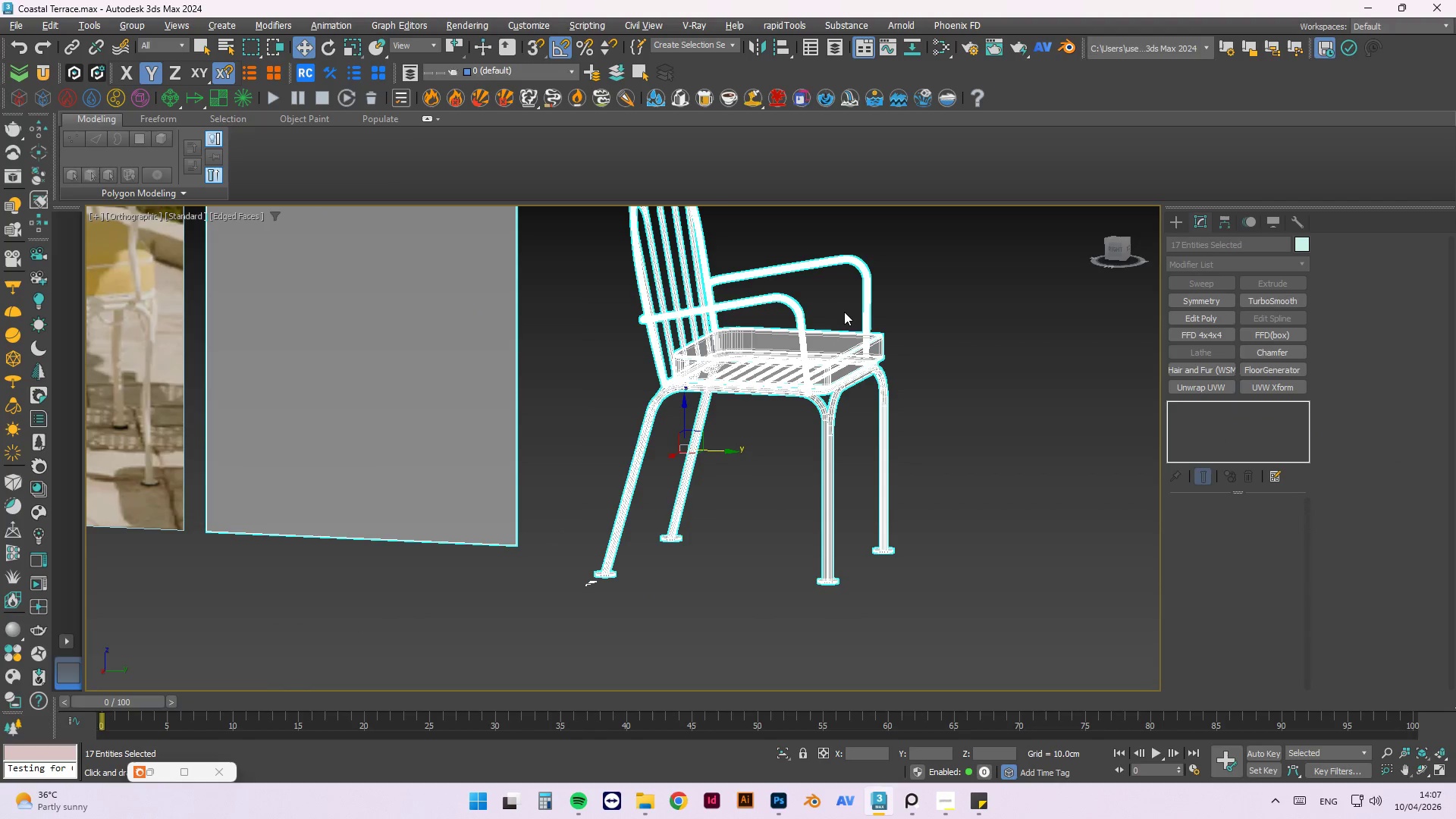 
key(Alt+AltLeft)
 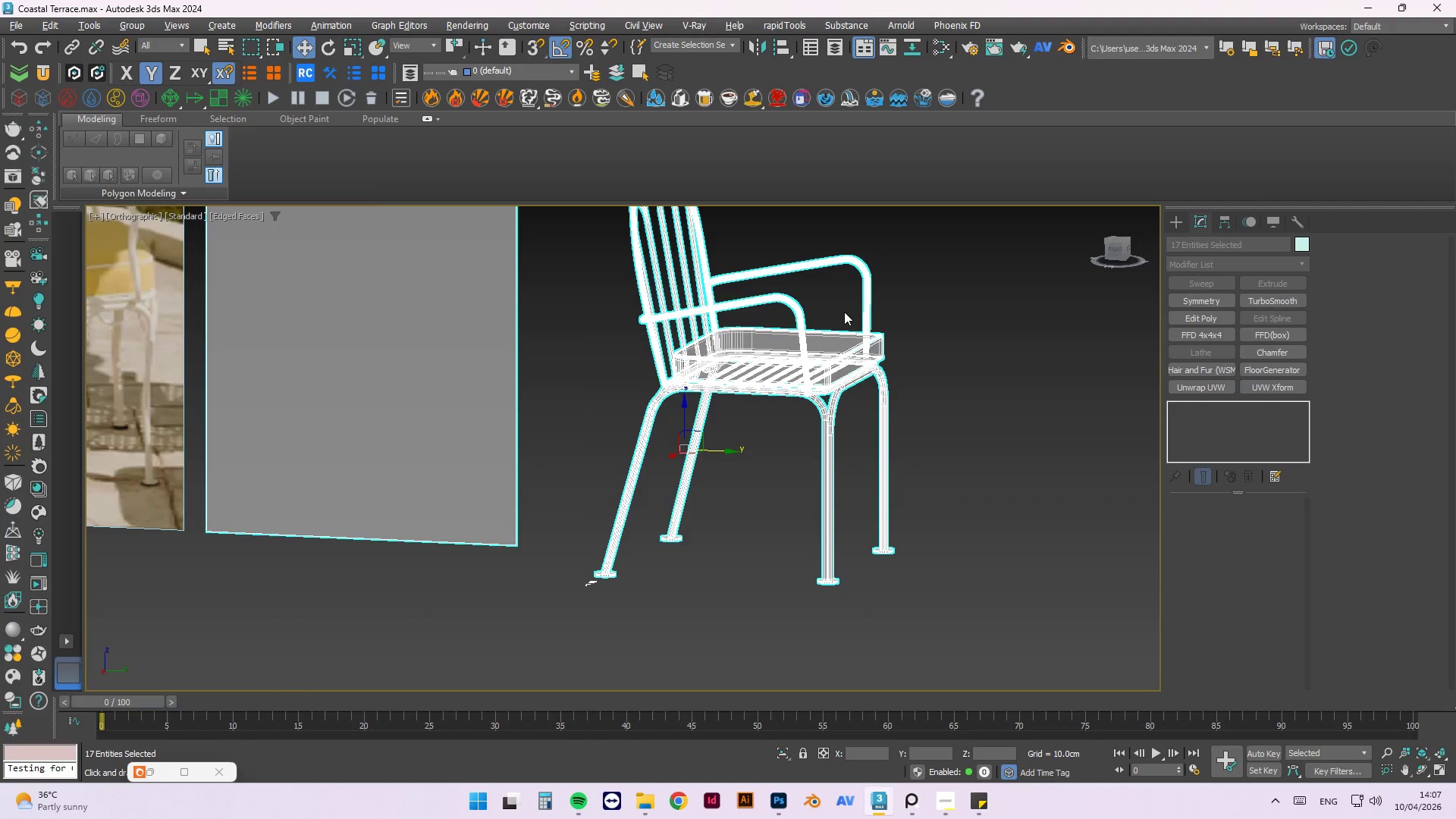 
key(Alt+X)
 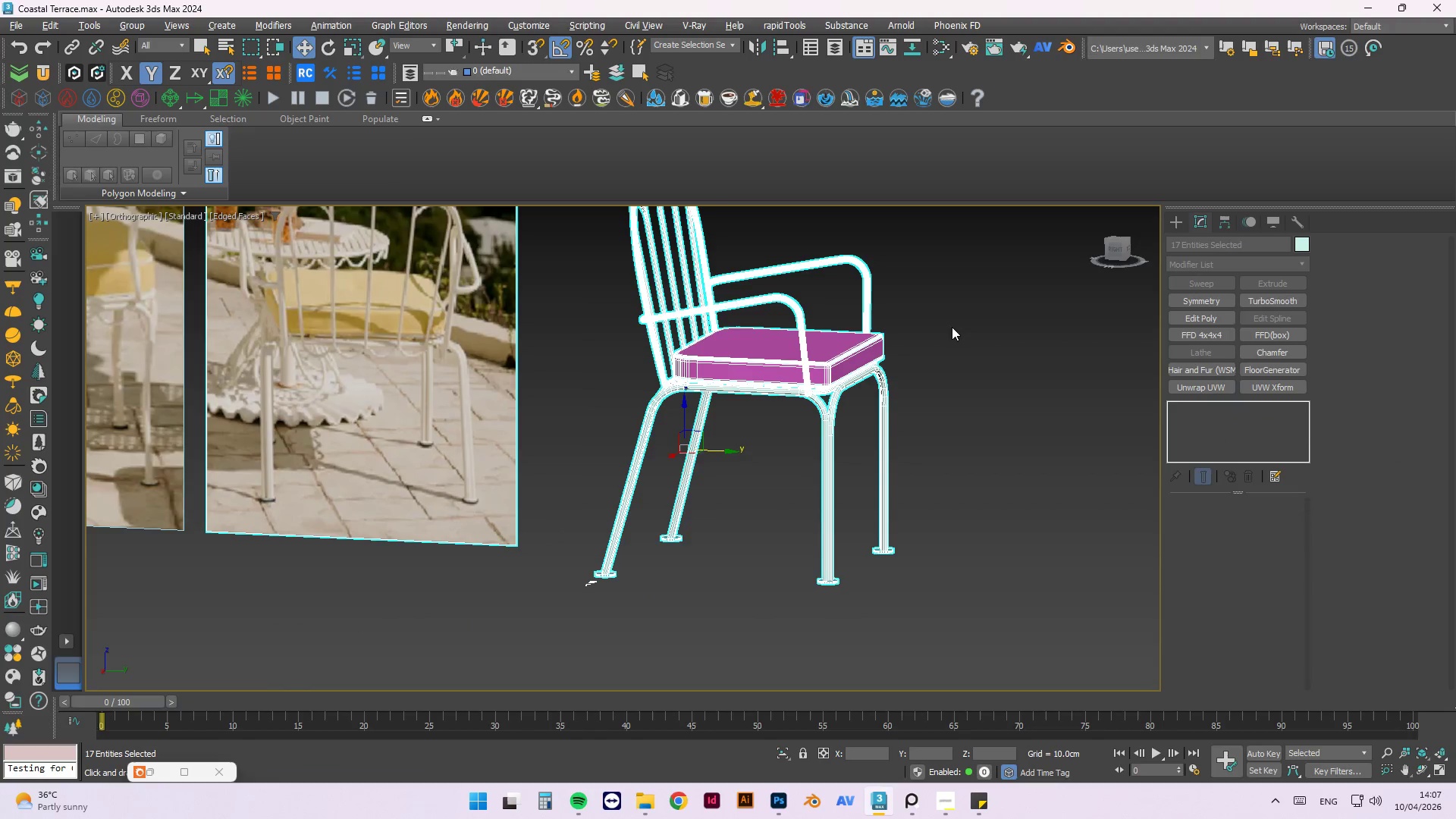 
left_click([1048, 330])
 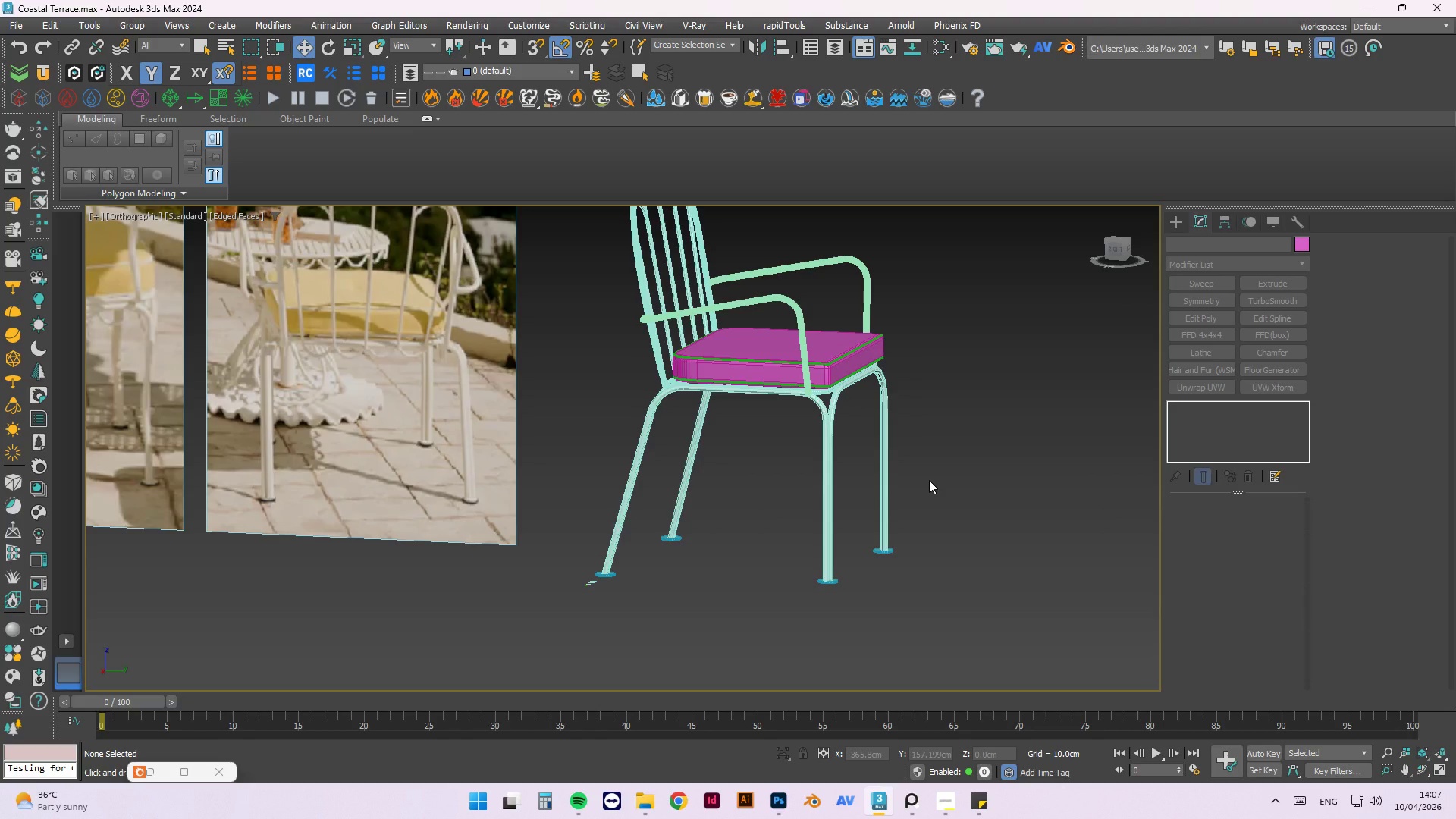 
wait(19.2)
 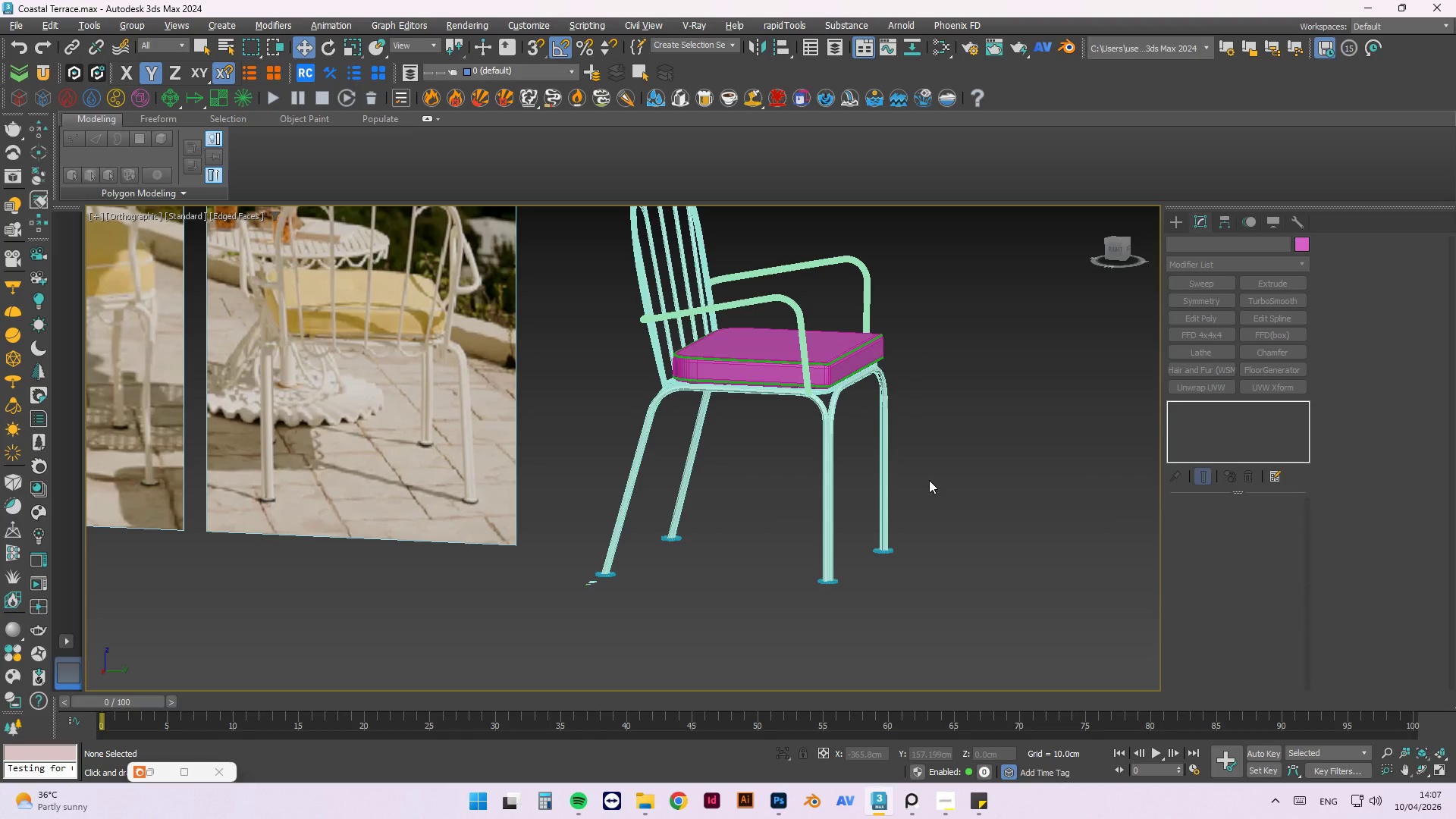 
key(Alt+ArrowRight)
 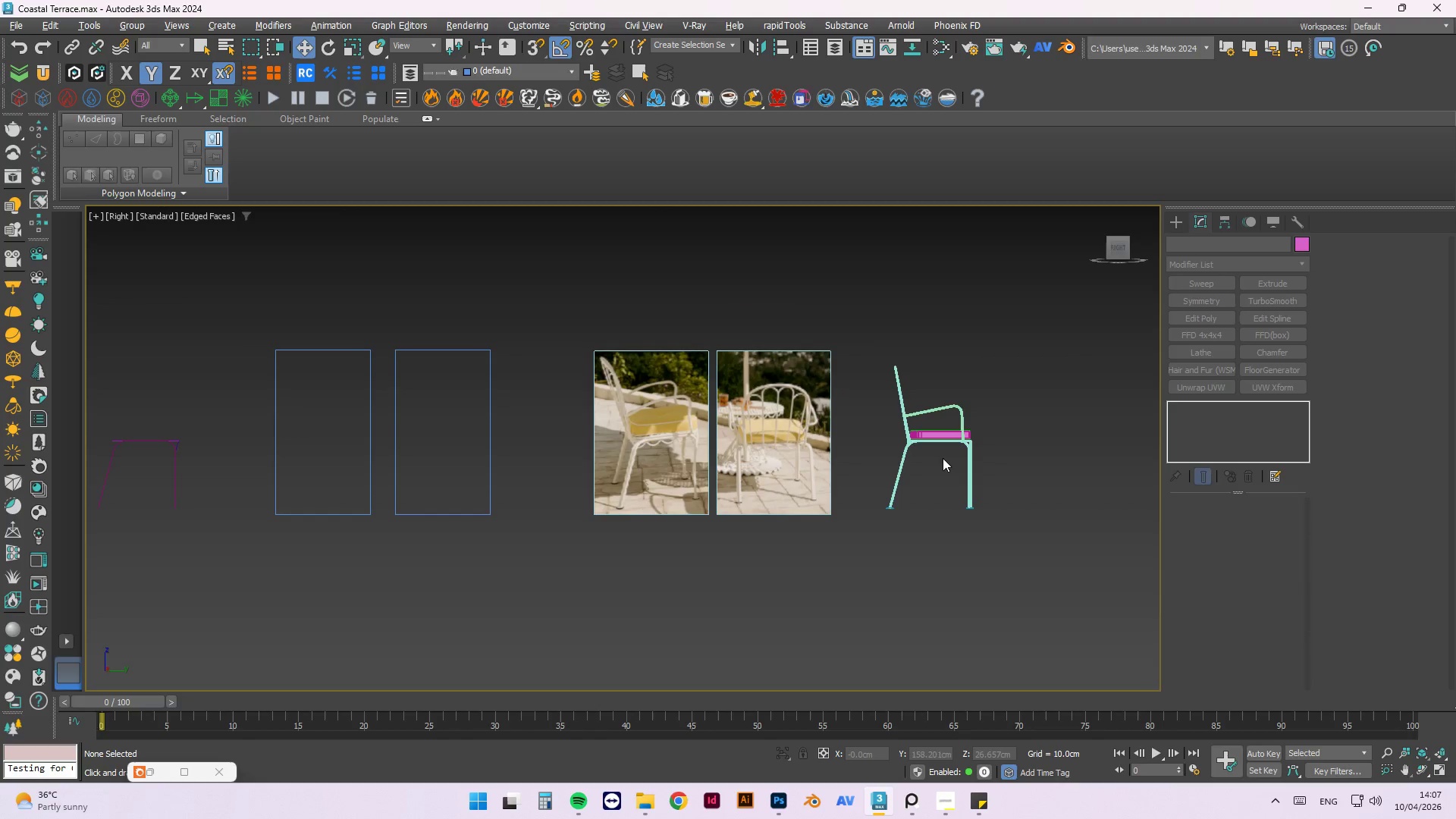 
scroll: coordinate [706, 468], scroll_direction: up, amount: 10.0
 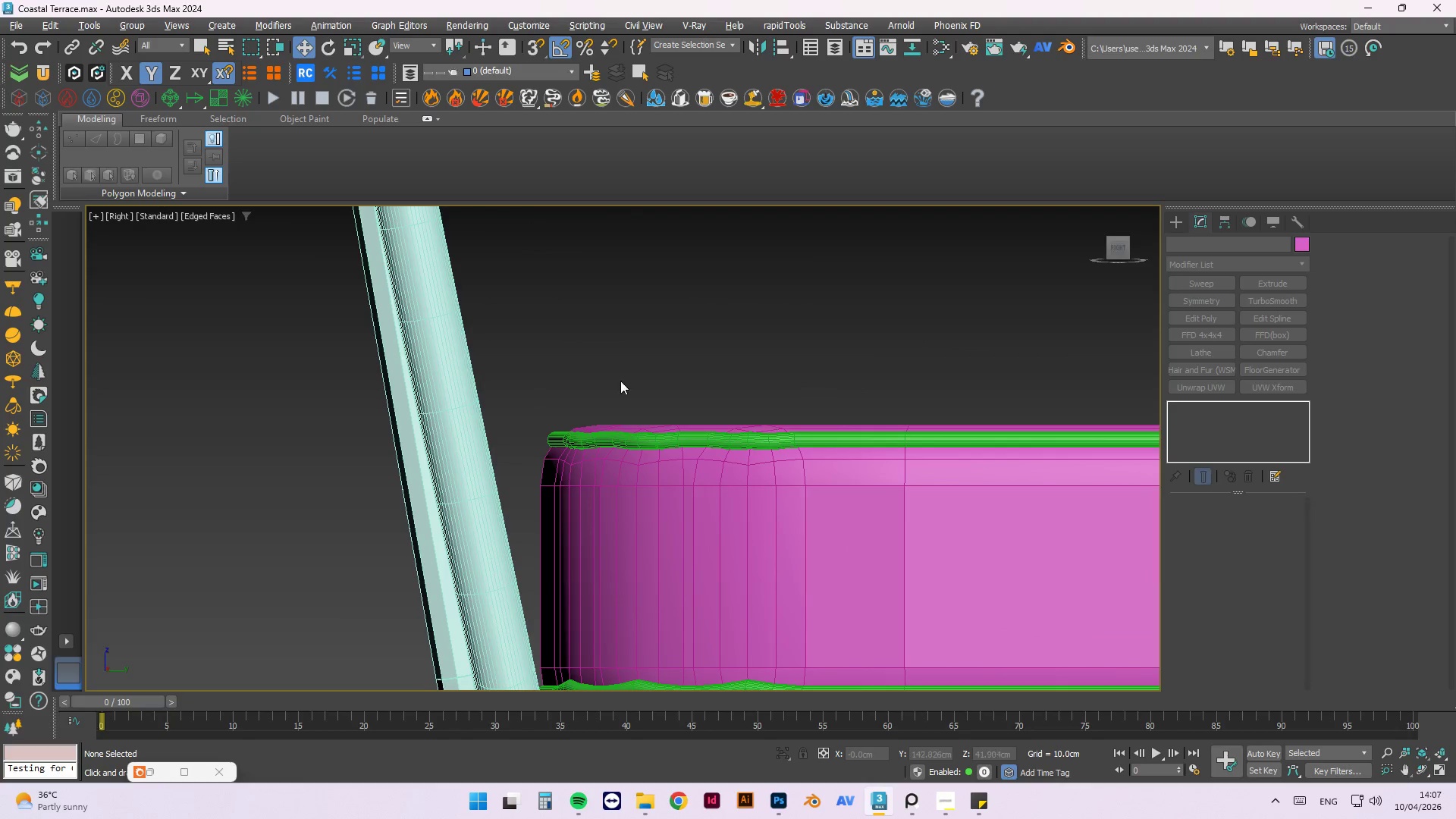 
scroll: coordinate [481, 352], scroll_direction: down, amount: 1.0
 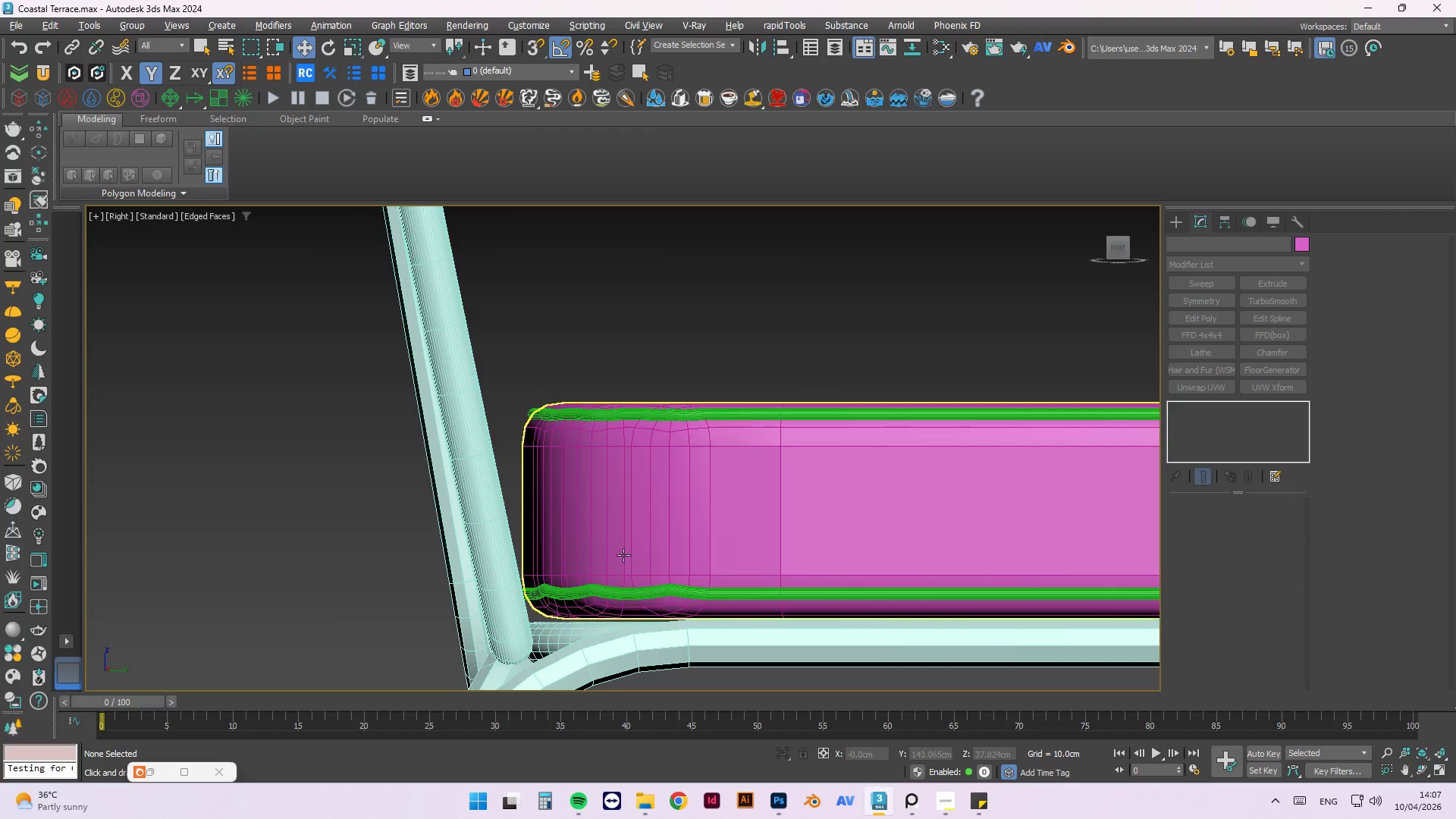 
left_click([674, 546])
 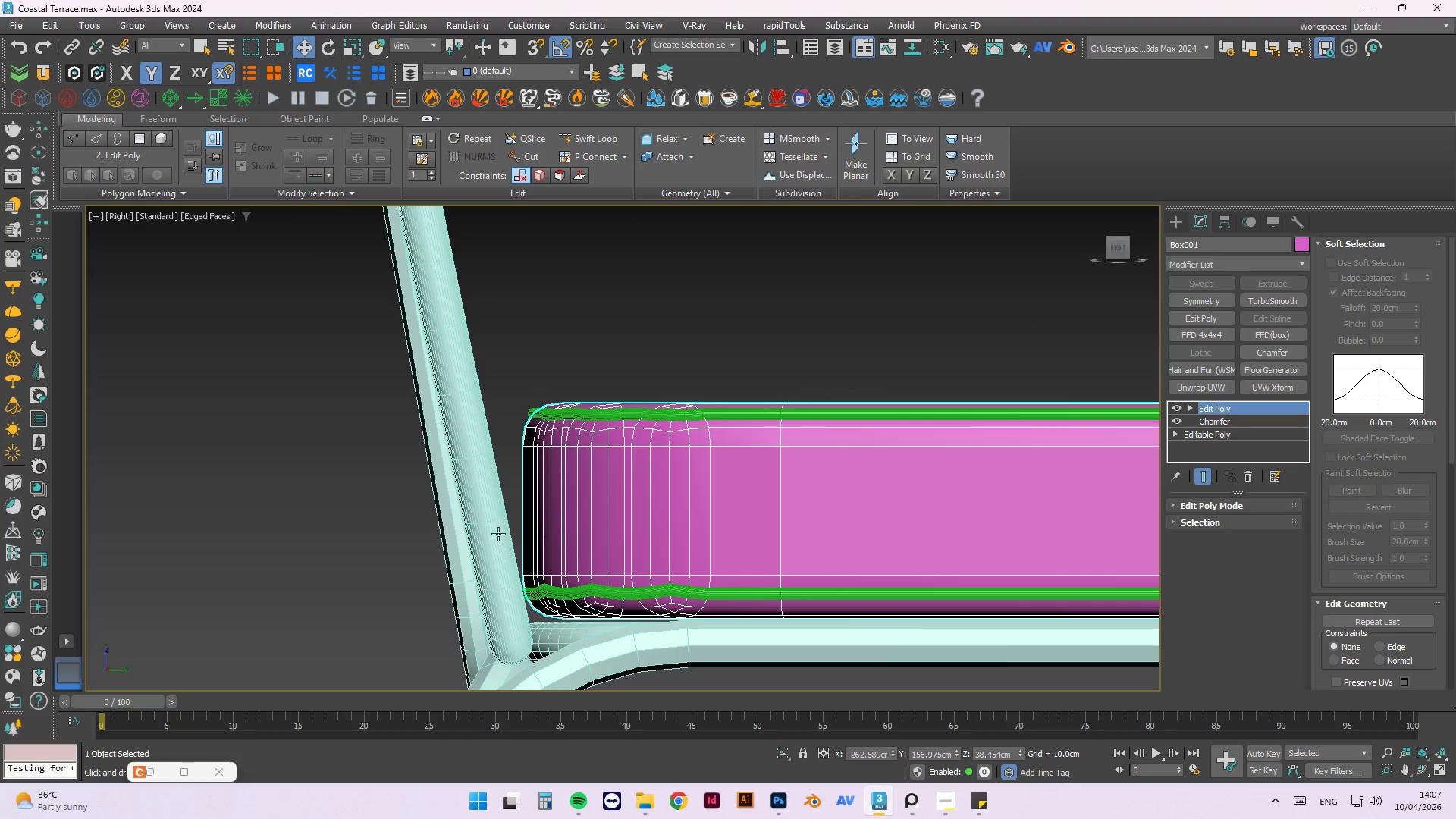 
scroll: coordinate [483, 511], scroll_direction: down, amount: 3.0
 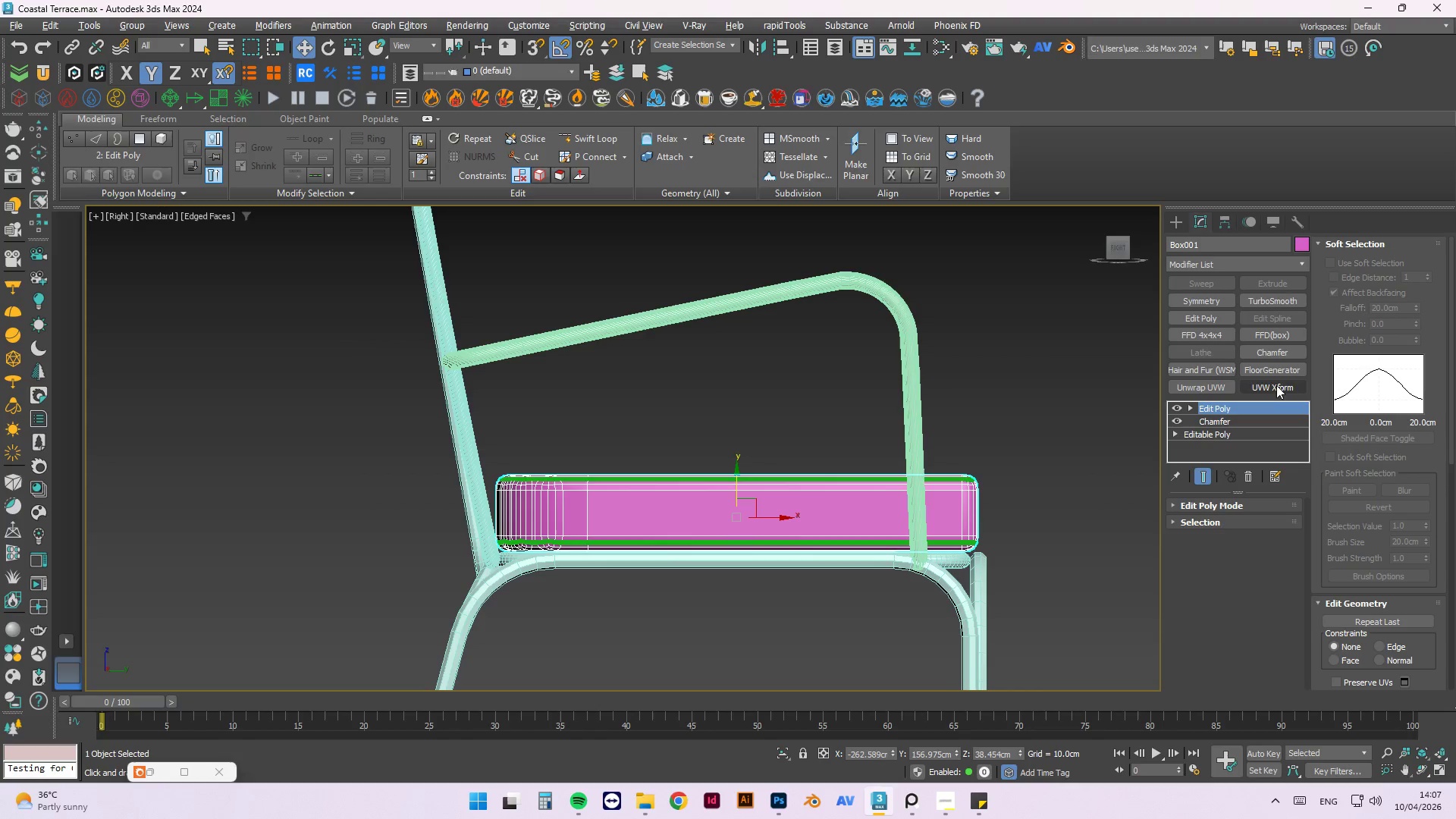 
left_click([1262, 262])
 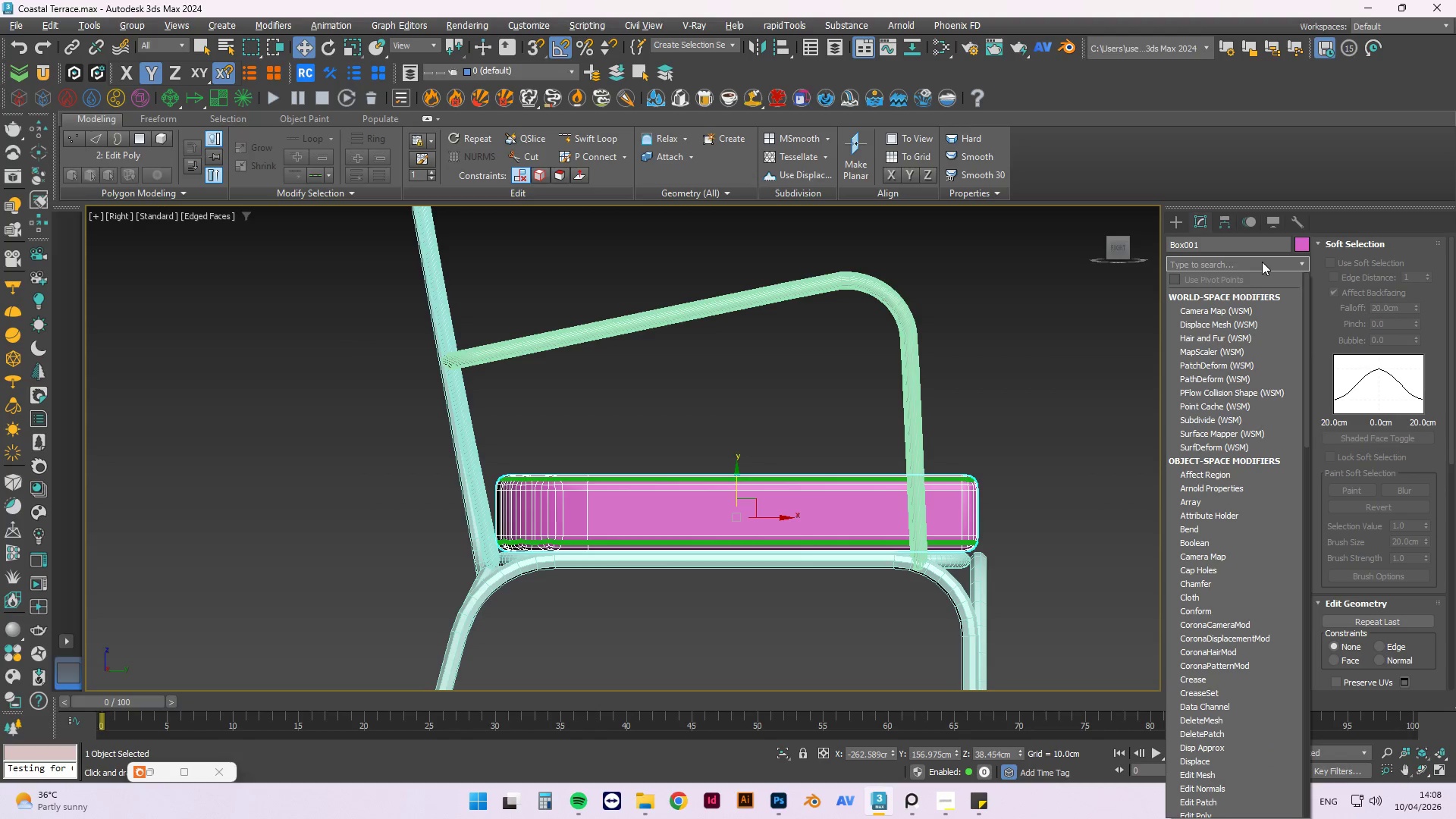 
type(noise)
 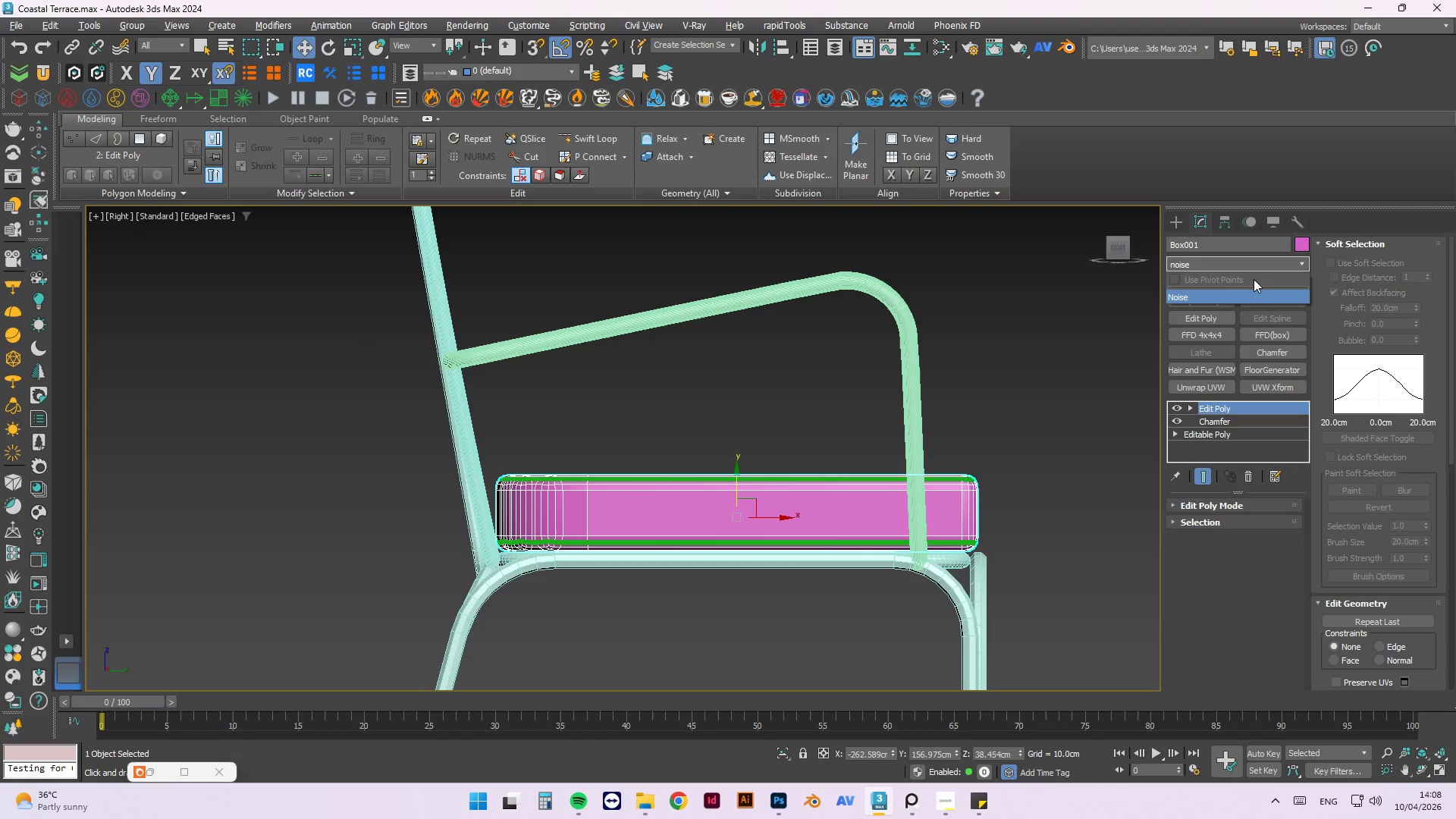 
left_click([1251, 293])
 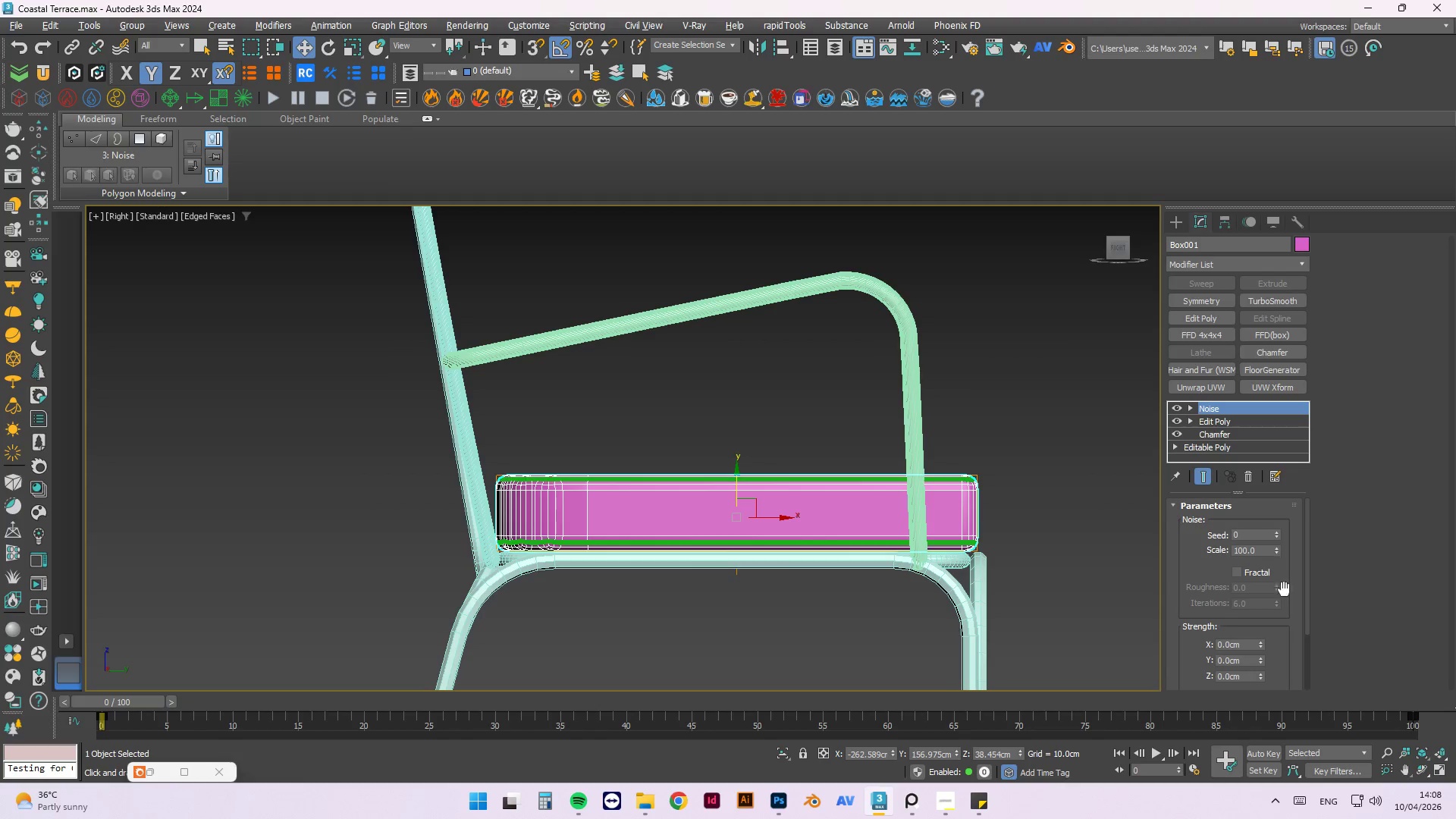 
scroll: coordinate [1260, 610], scroll_direction: down, amount: 6.0
 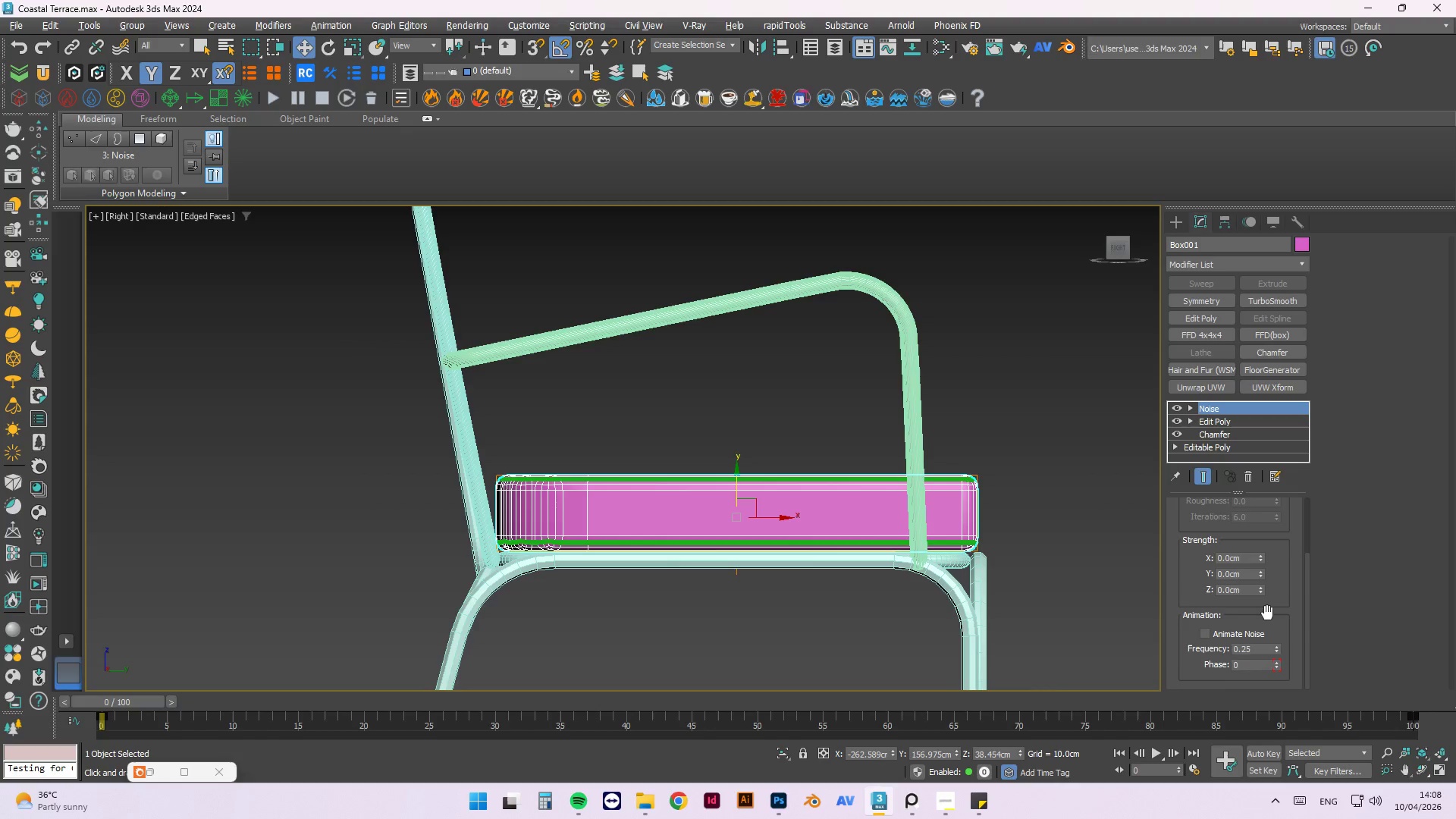 
scroll: coordinate [1267, 613], scroll_direction: up, amount: 3.0
 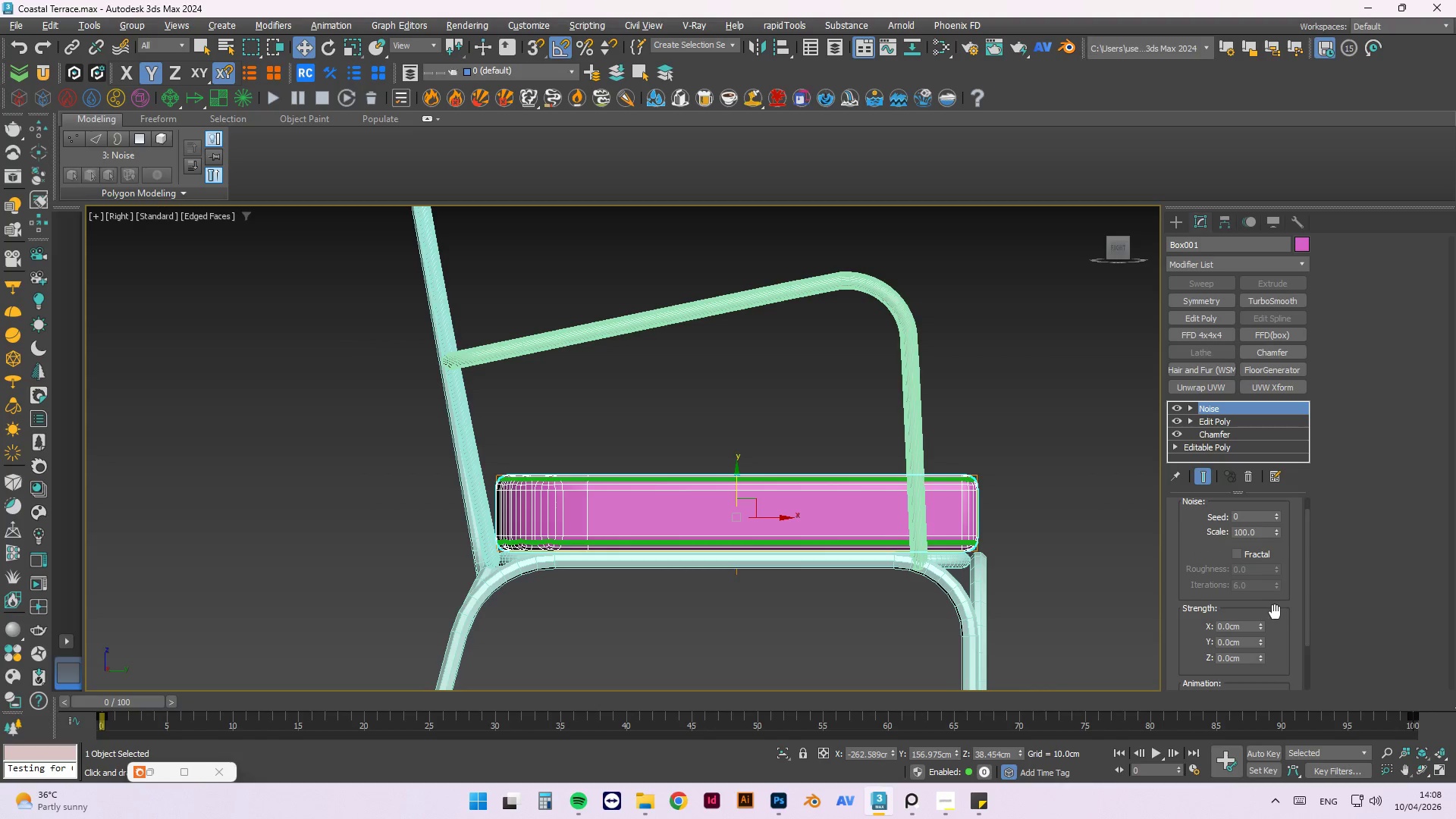 
left_click_drag(start_coordinate=[1247, 628], to_coordinate=[1150, 615])
 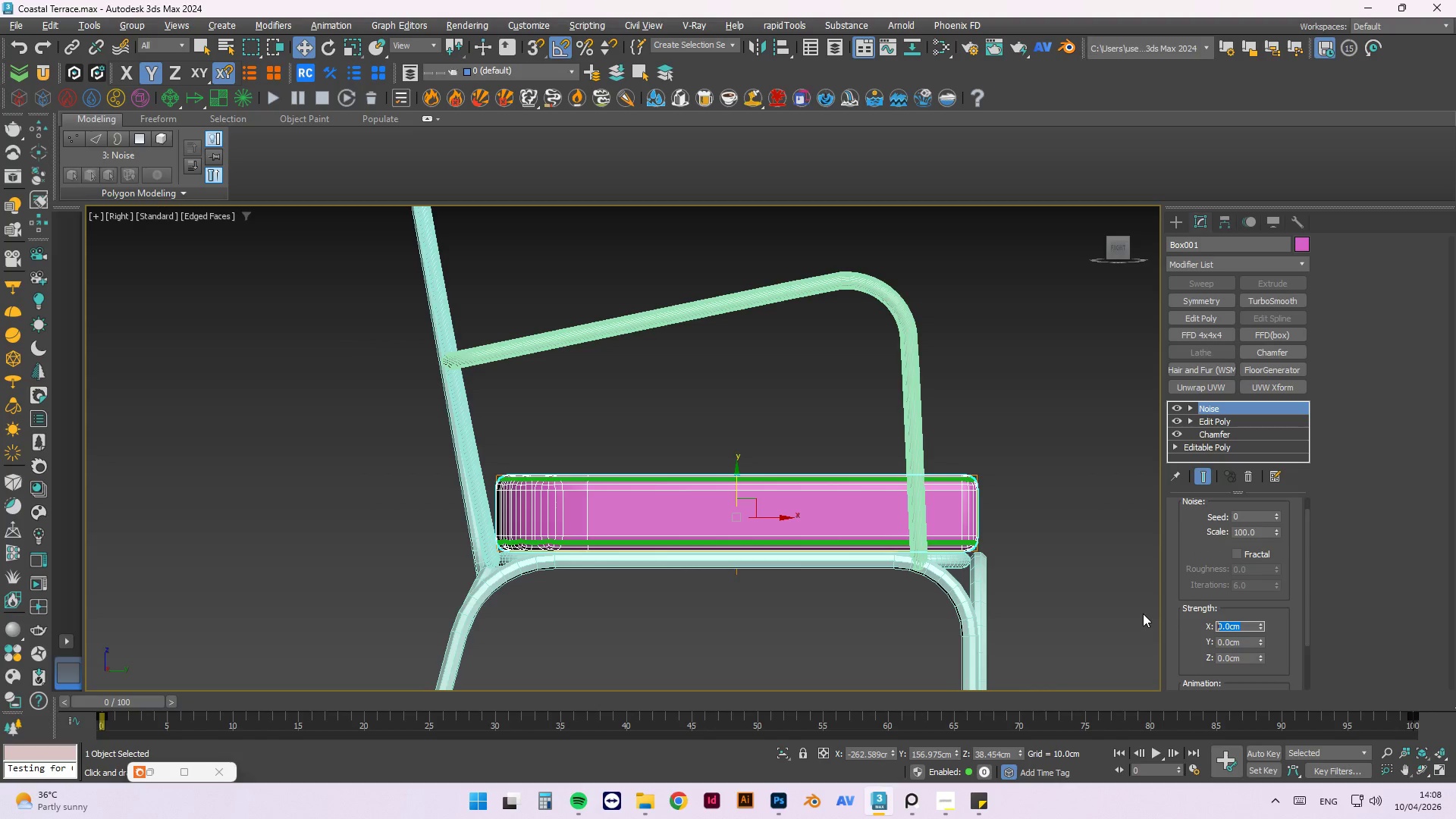 
key(Numpad5)
 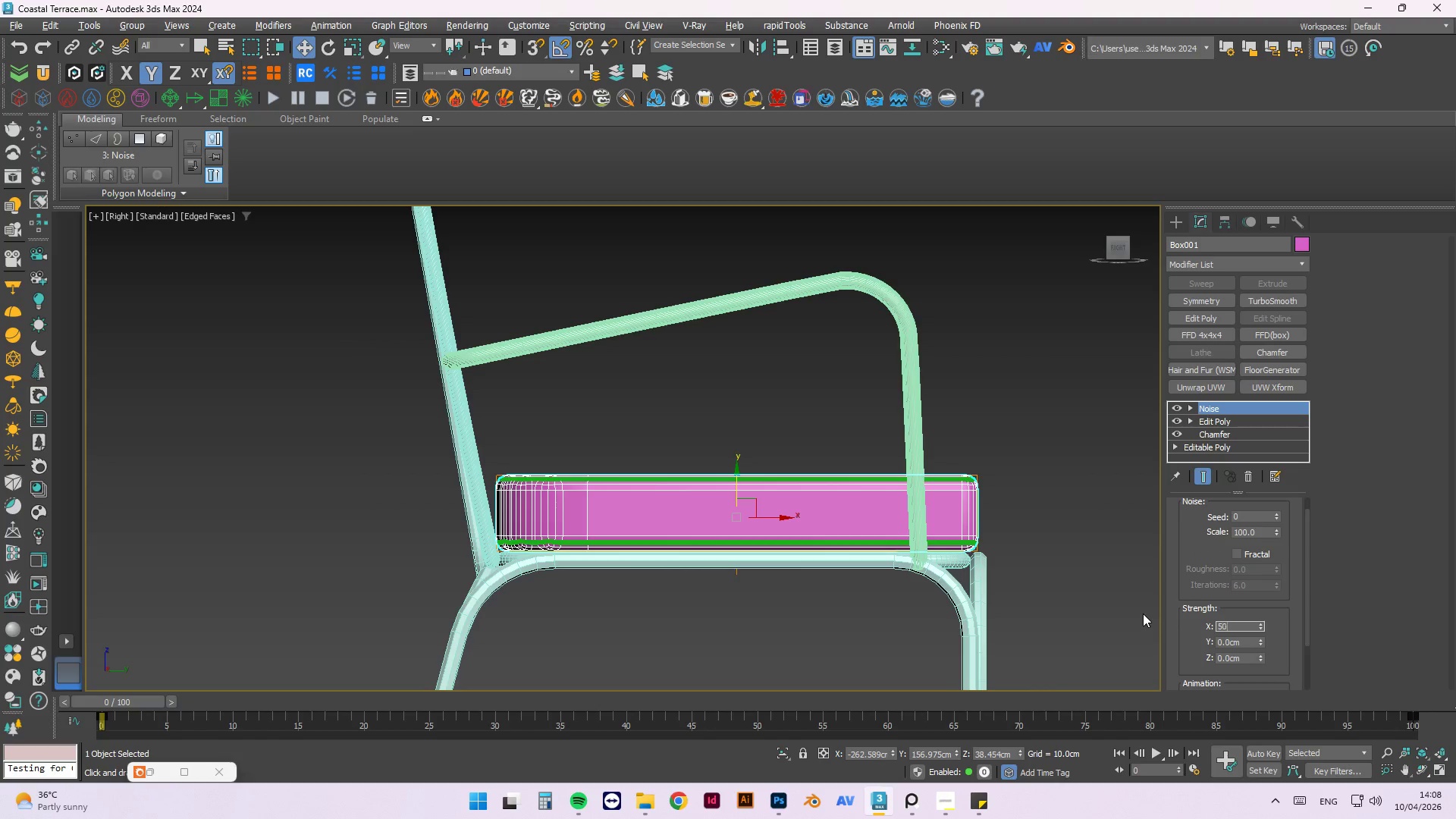 
key(Numpad0)
 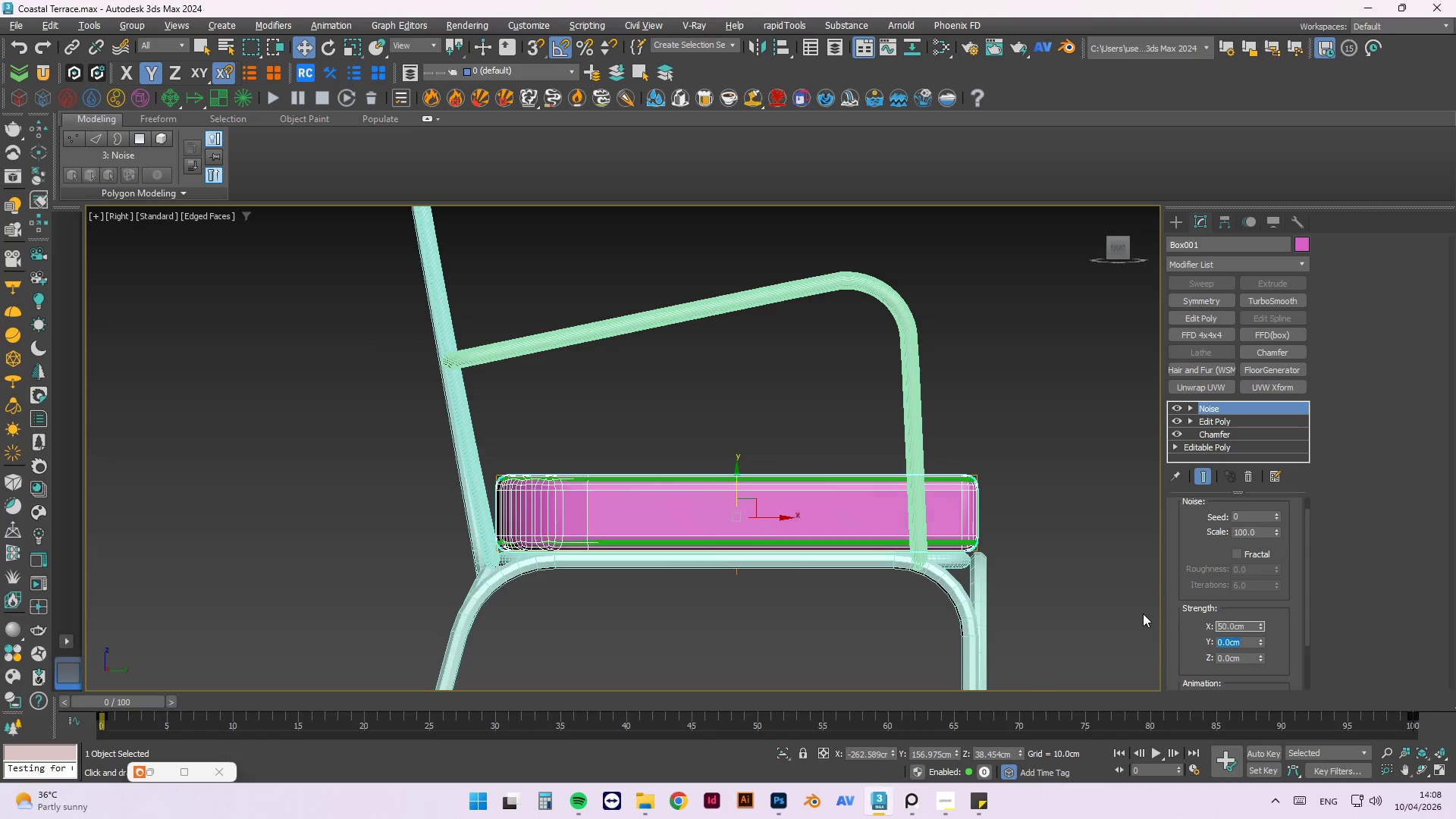 
key(Tab)
 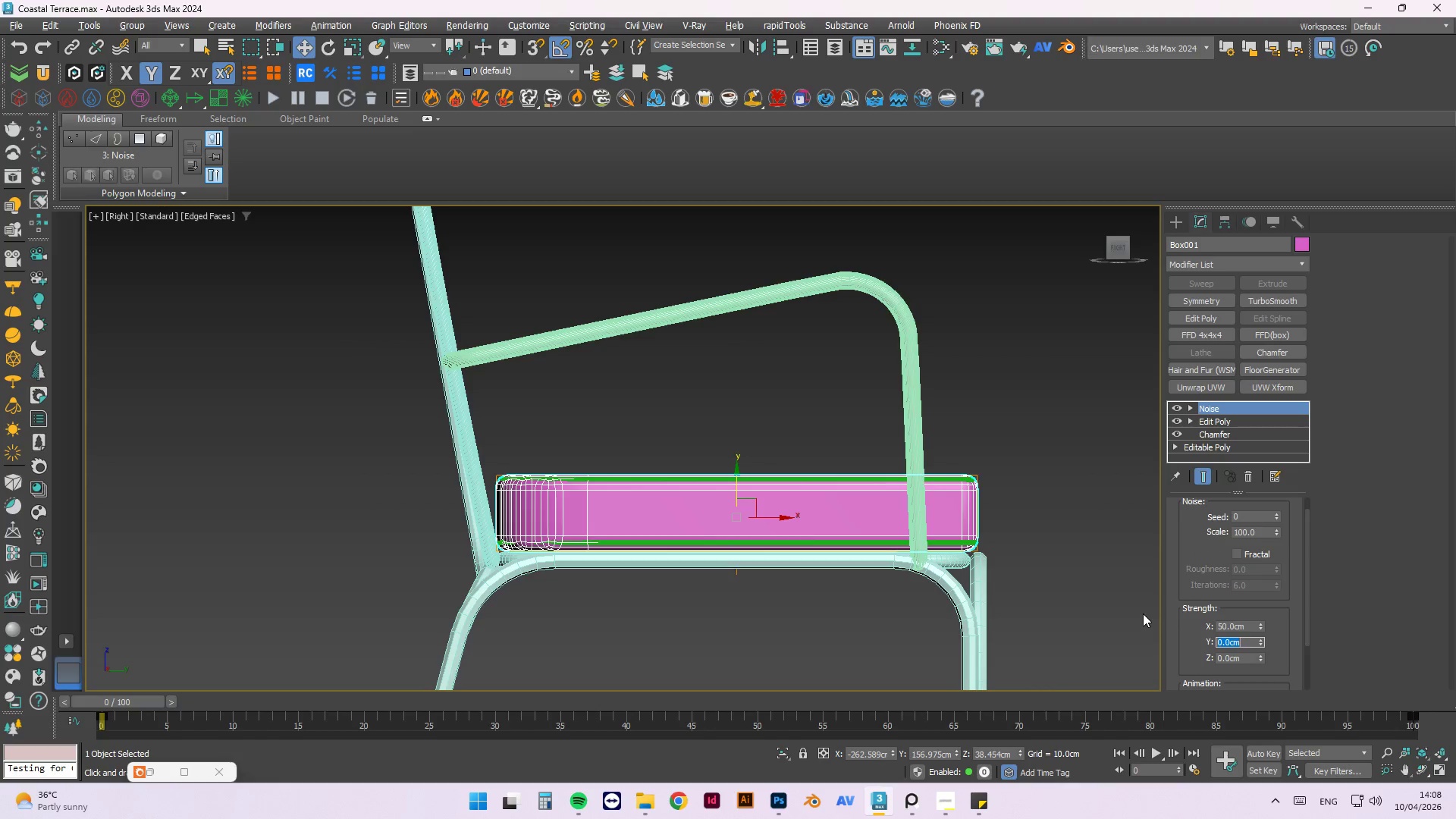 
key(Numpad5)
 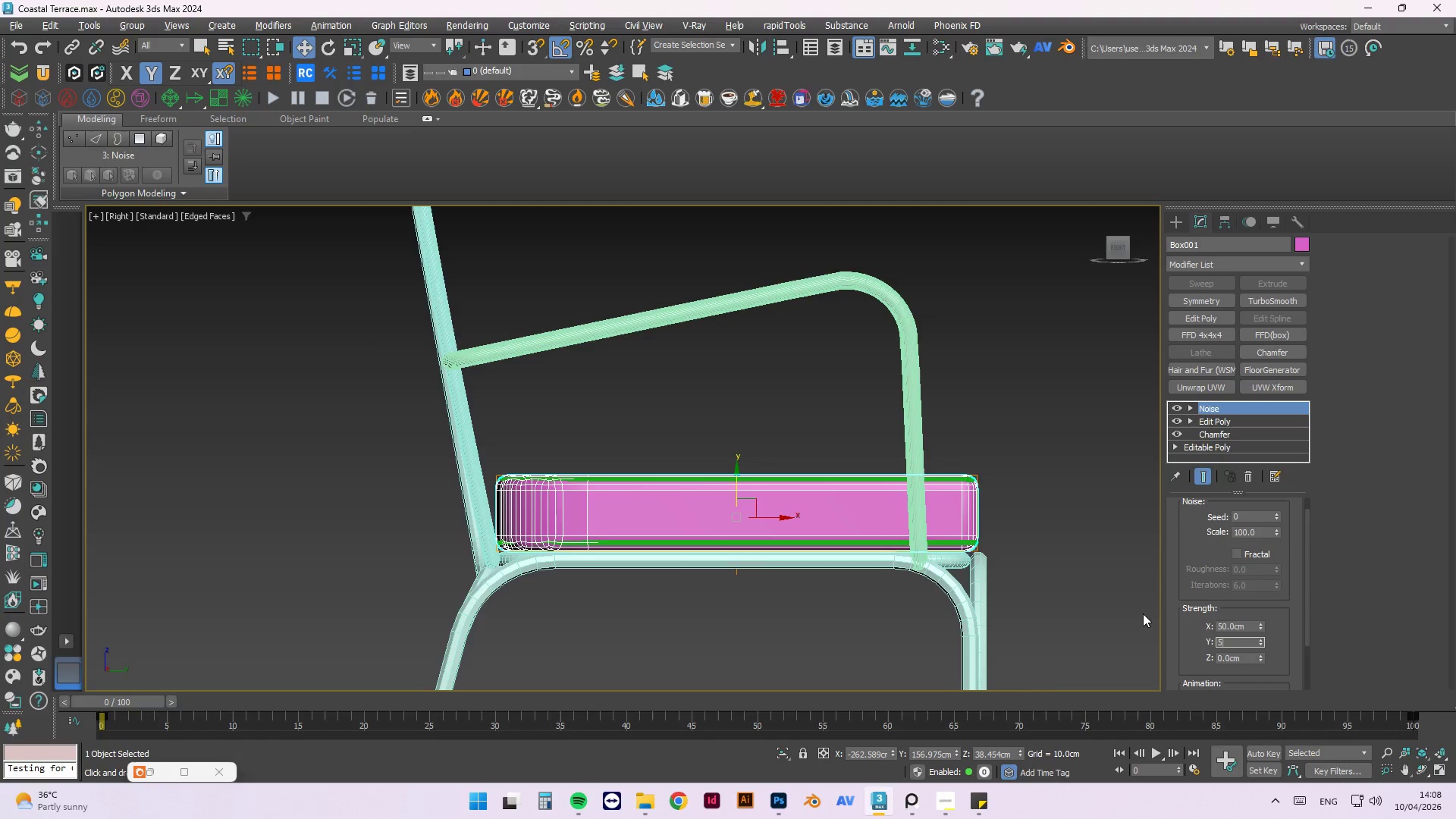 
key(Tab)
 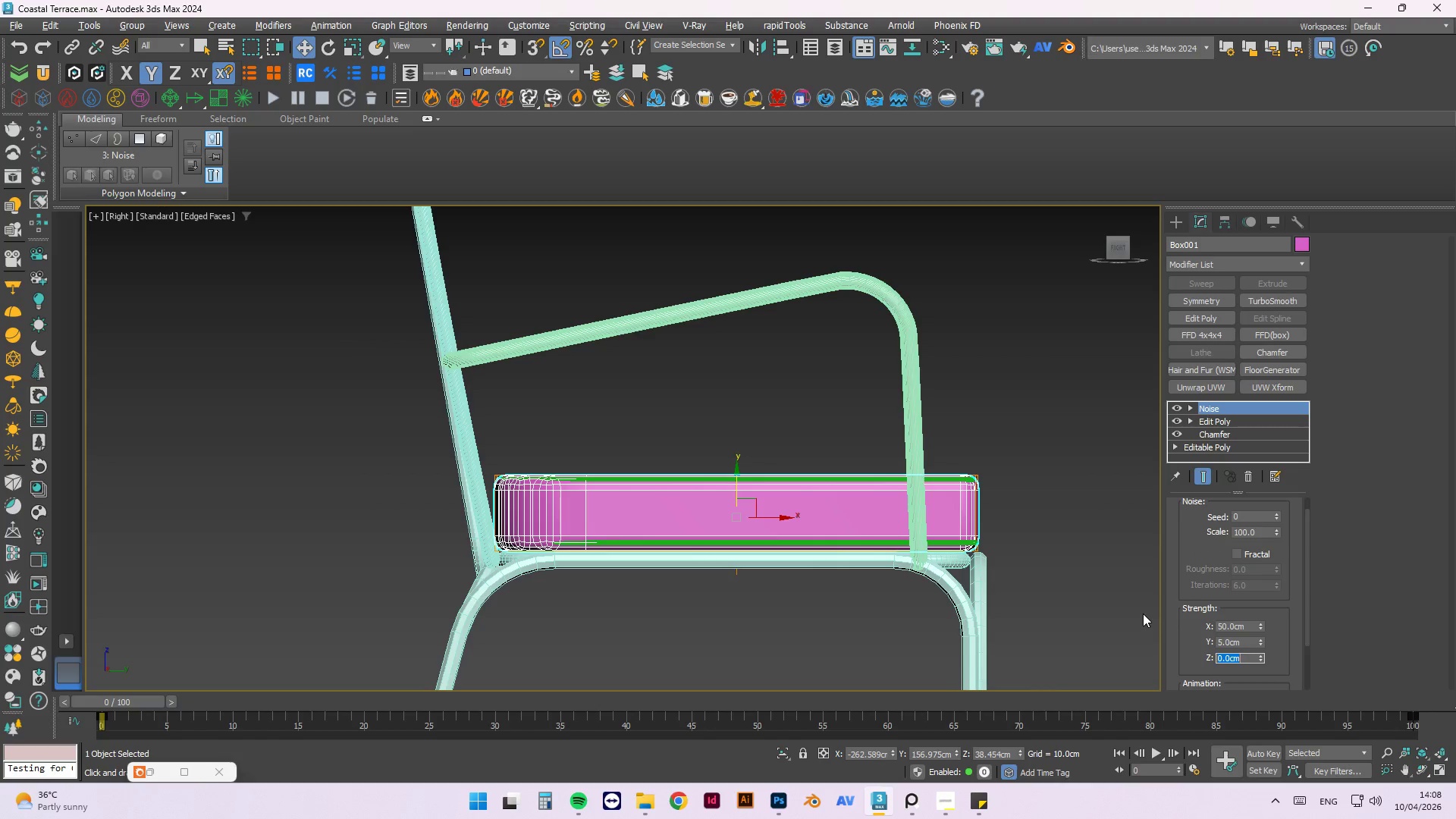 
key(Numpad5)
 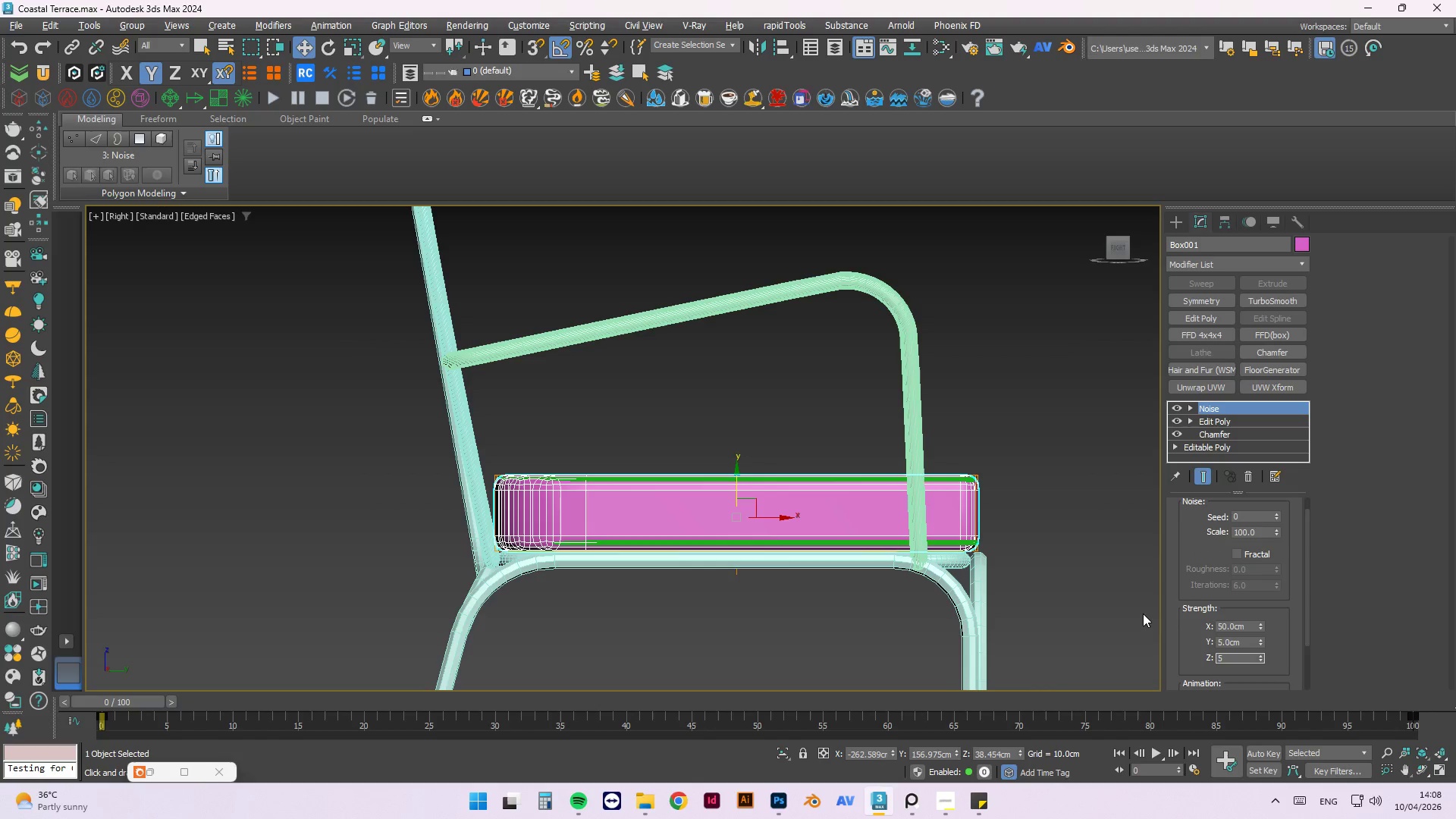 
key(NumpadEnter)
 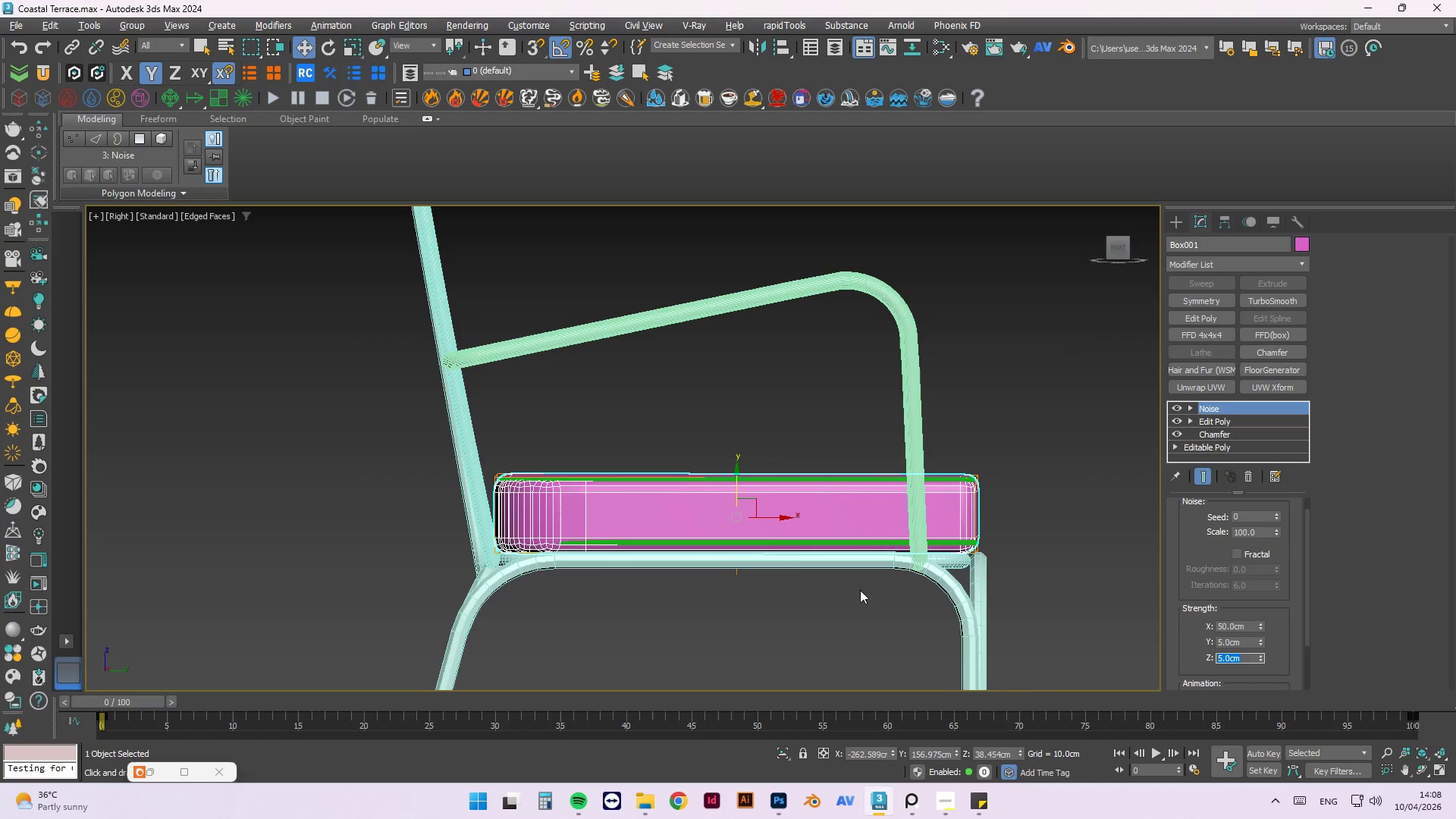 
hold_key(key=AltLeft, duration=1.52)
scroll: coordinate [701, 455], scroll_direction: down, amount: 1.0
 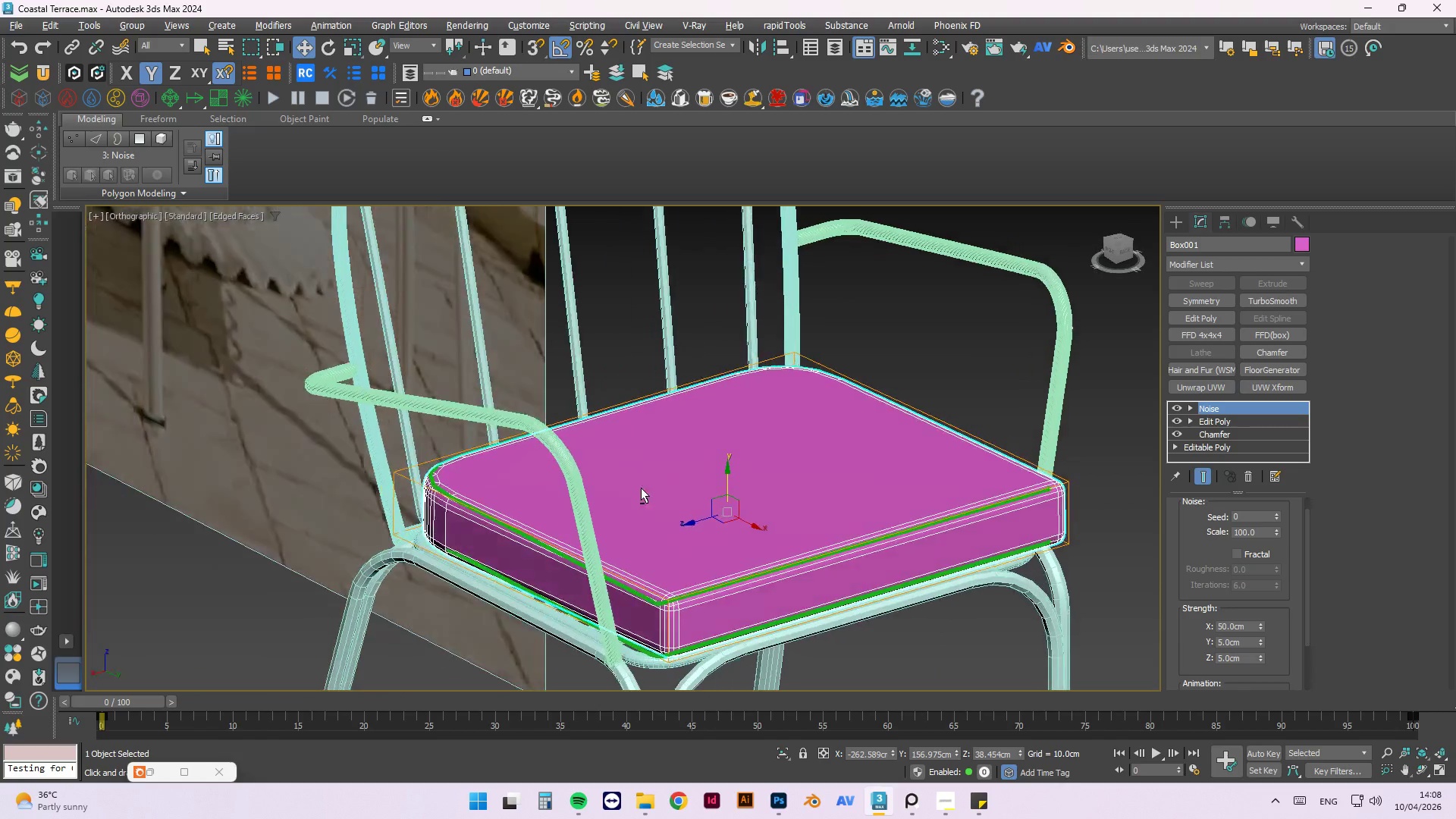 
hold_key(key=AltLeft, duration=1.52)
 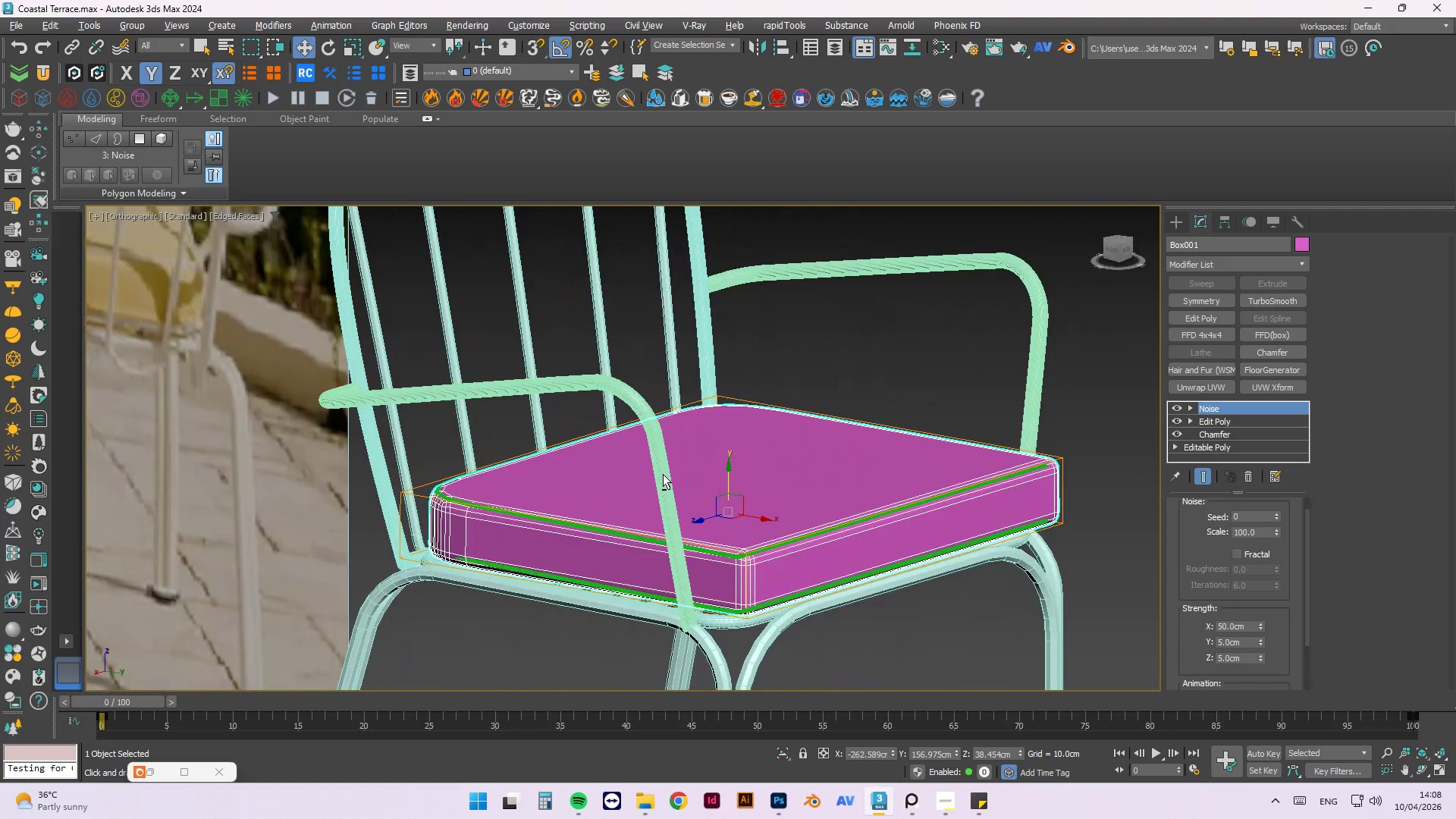 
hold_key(key=AltLeft, duration=1.5)
 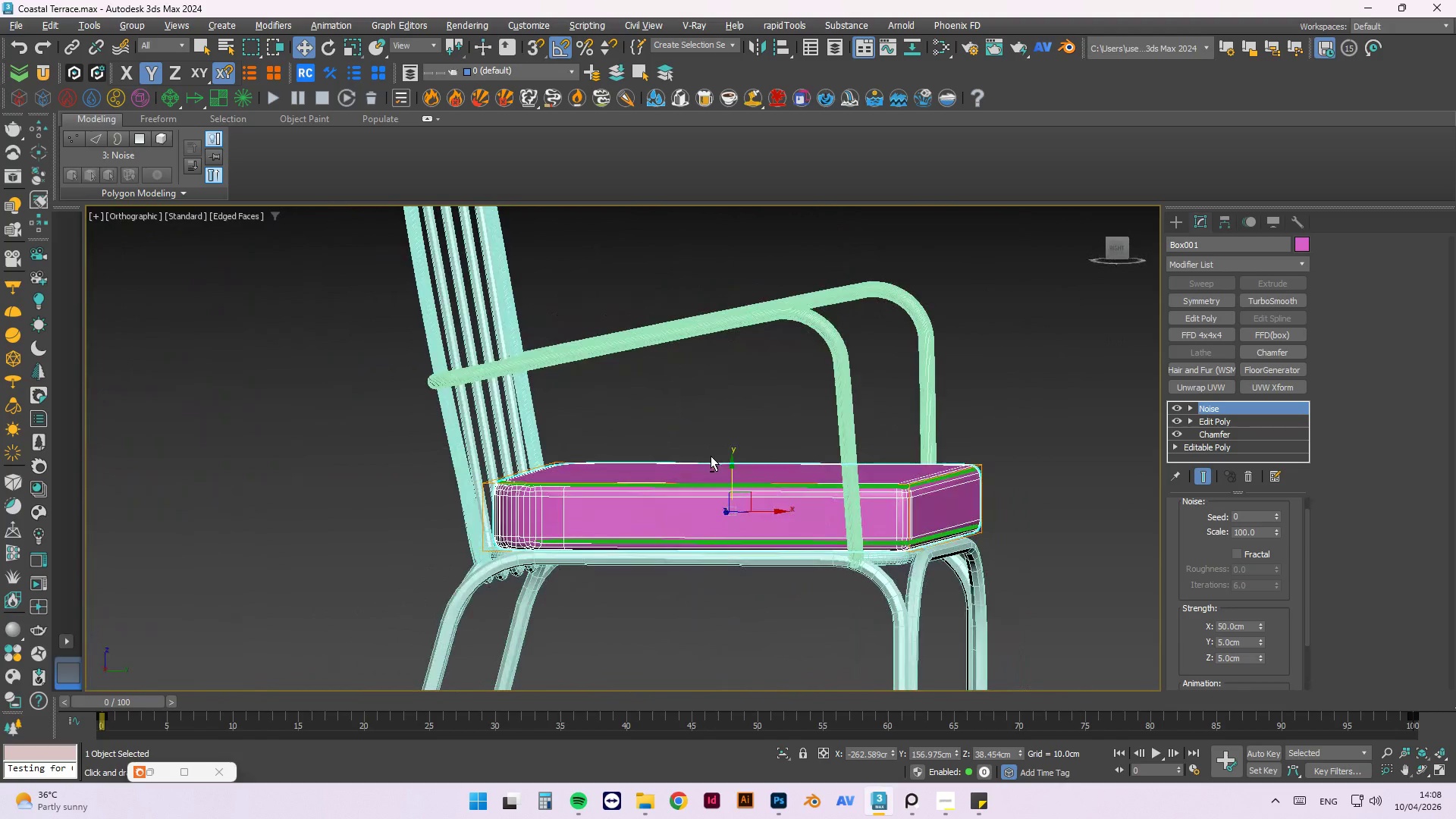 
hold_key(key=AltLeft, duration=0.91)
 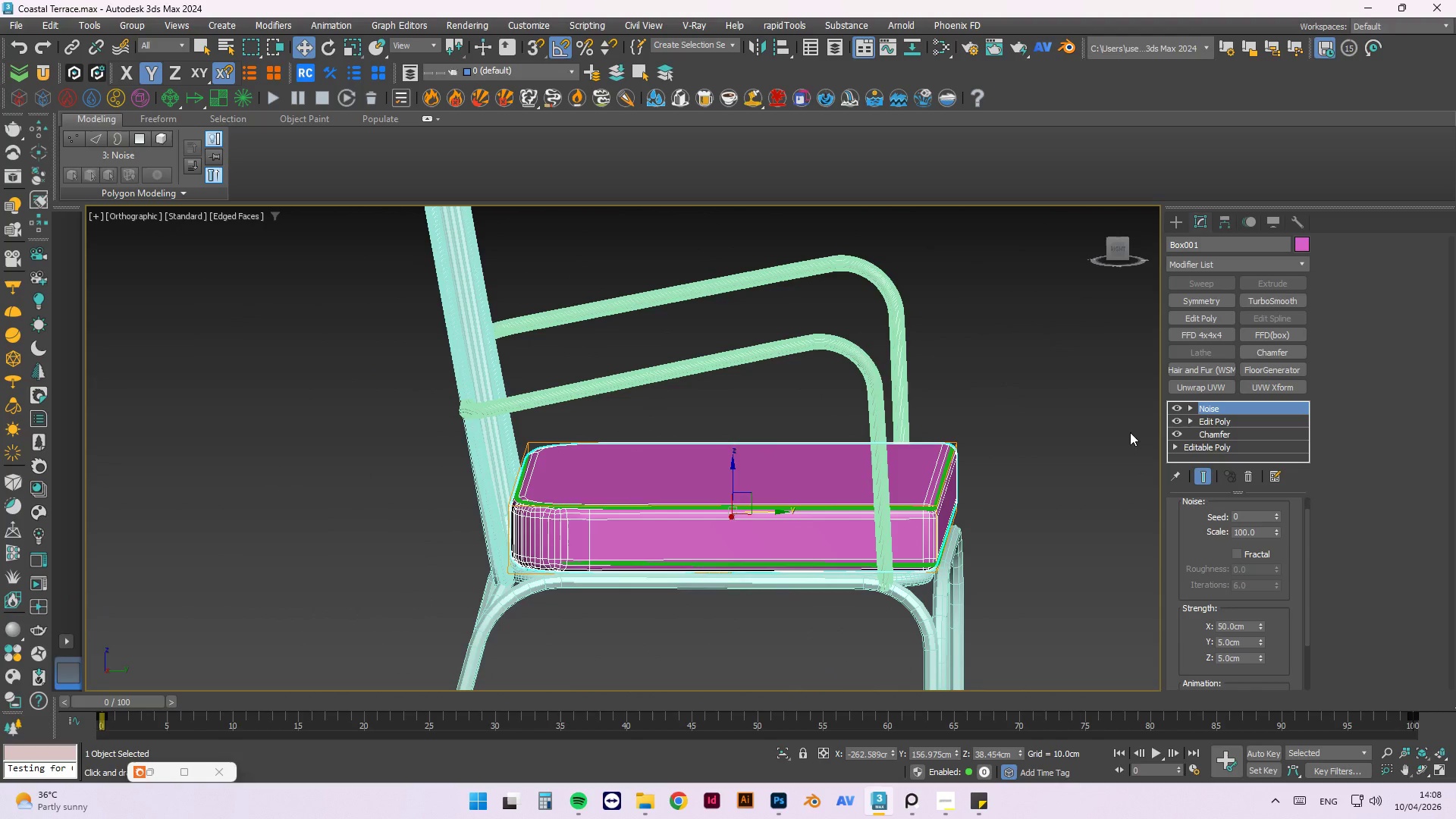 
scroll: coordinate [1037, 463], scroll_direction: up, amount: 8.0
 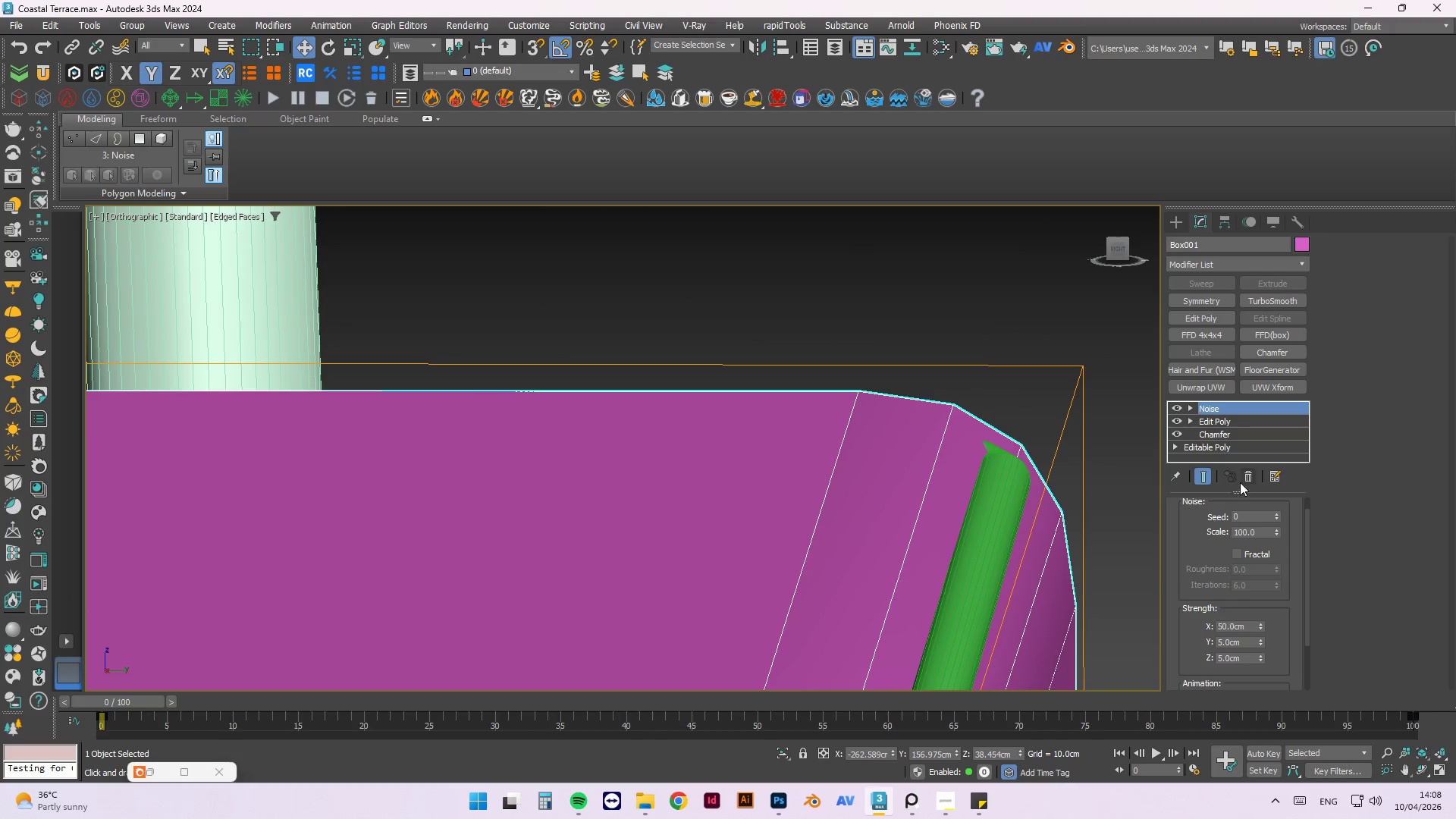 
left_click([1247, 475])
 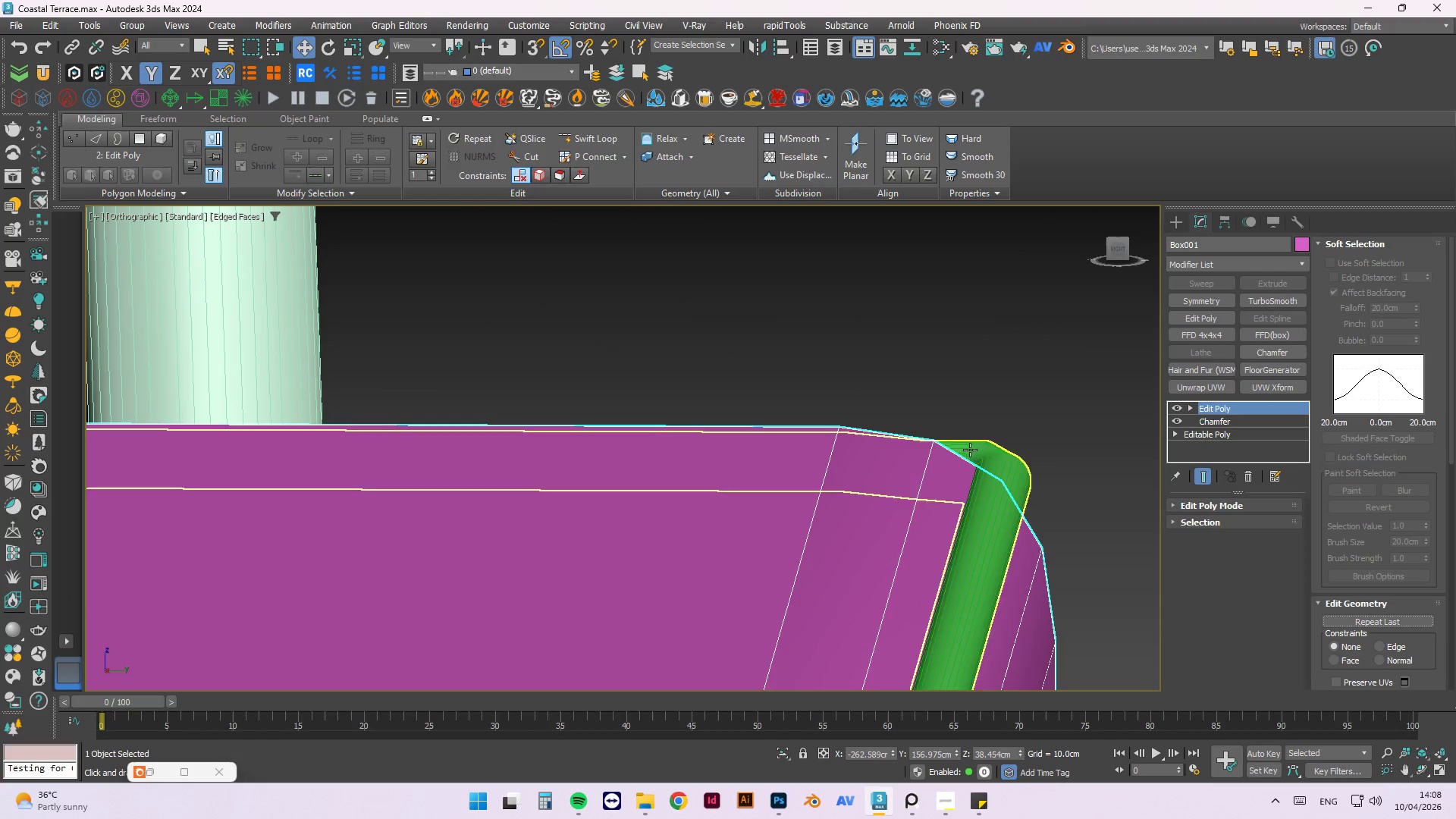 
left_click([1069, 422])
 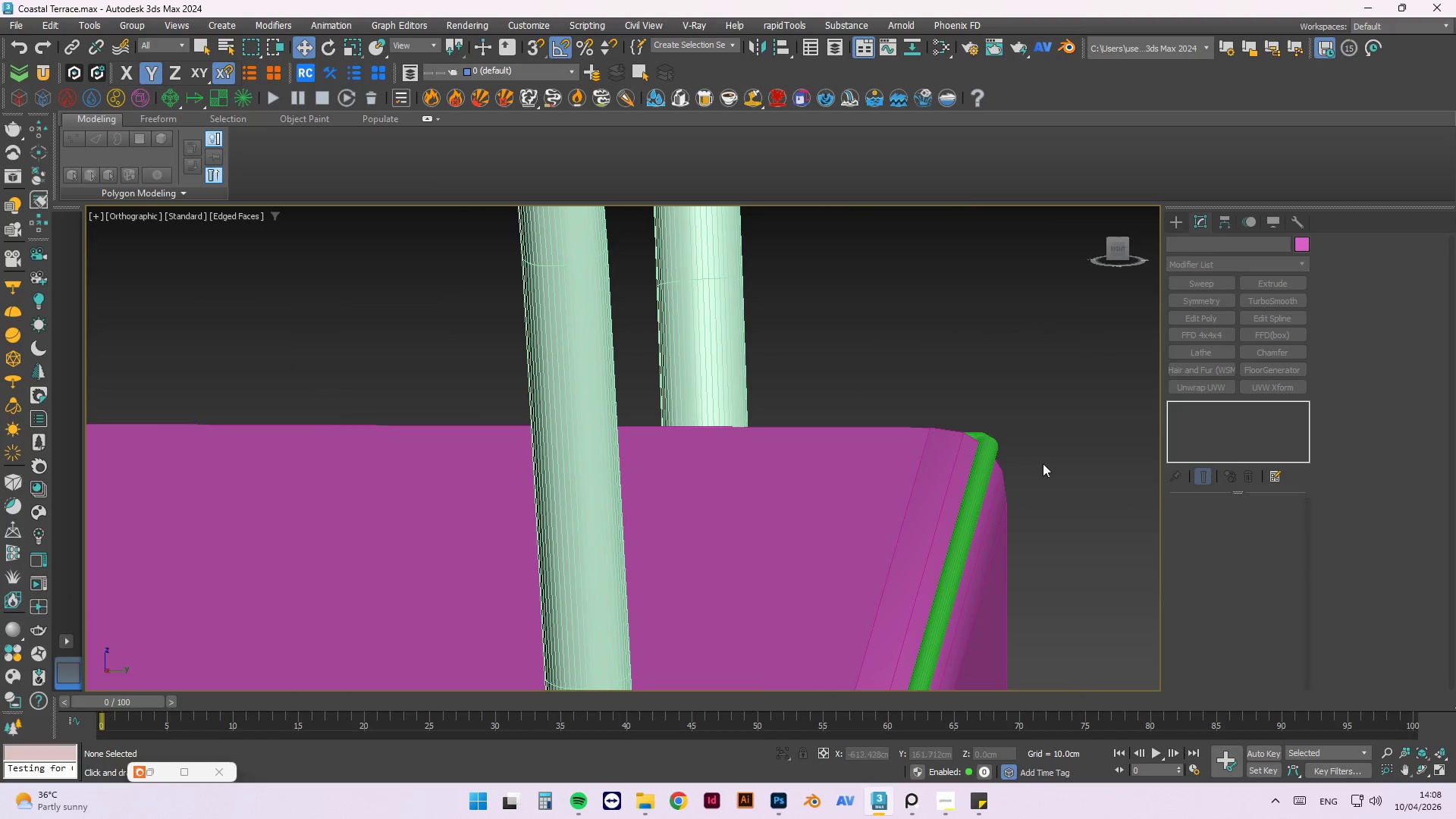 
scroll: coordinate [1021, 463], scroll_direction: down, amount: 7.0
 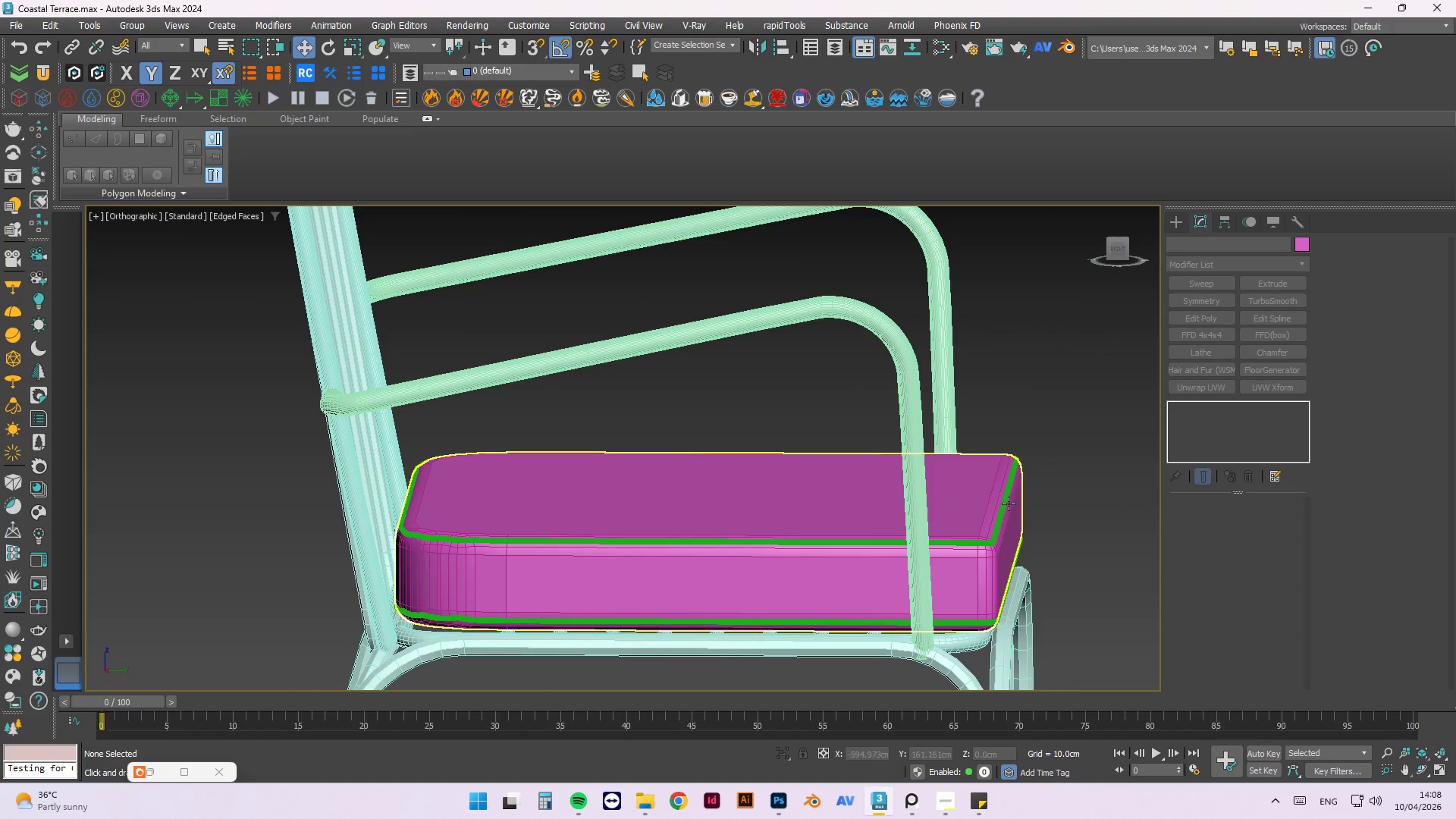 
left_click([1009, 504])
 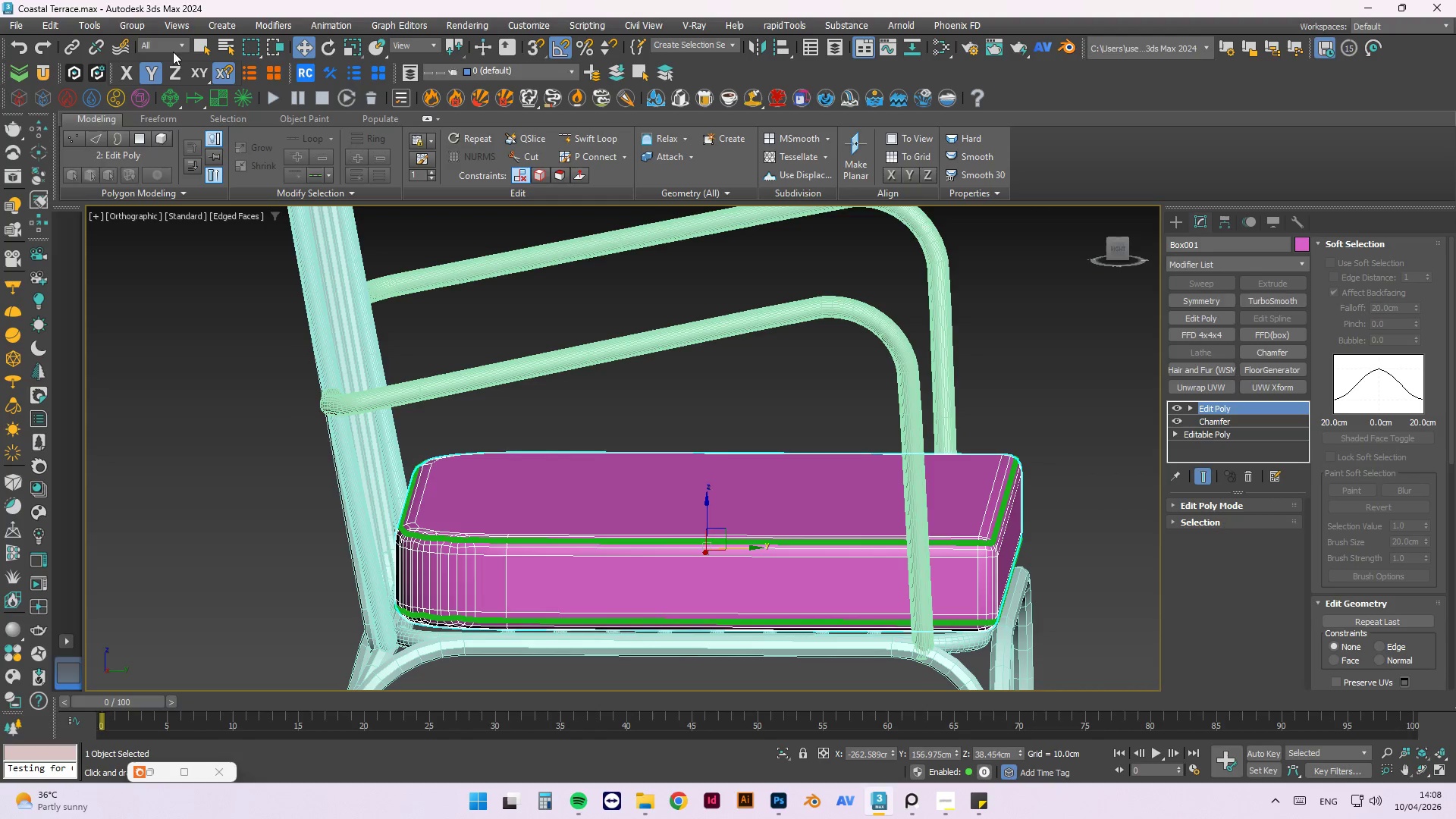 
left_click([1046, 390])
 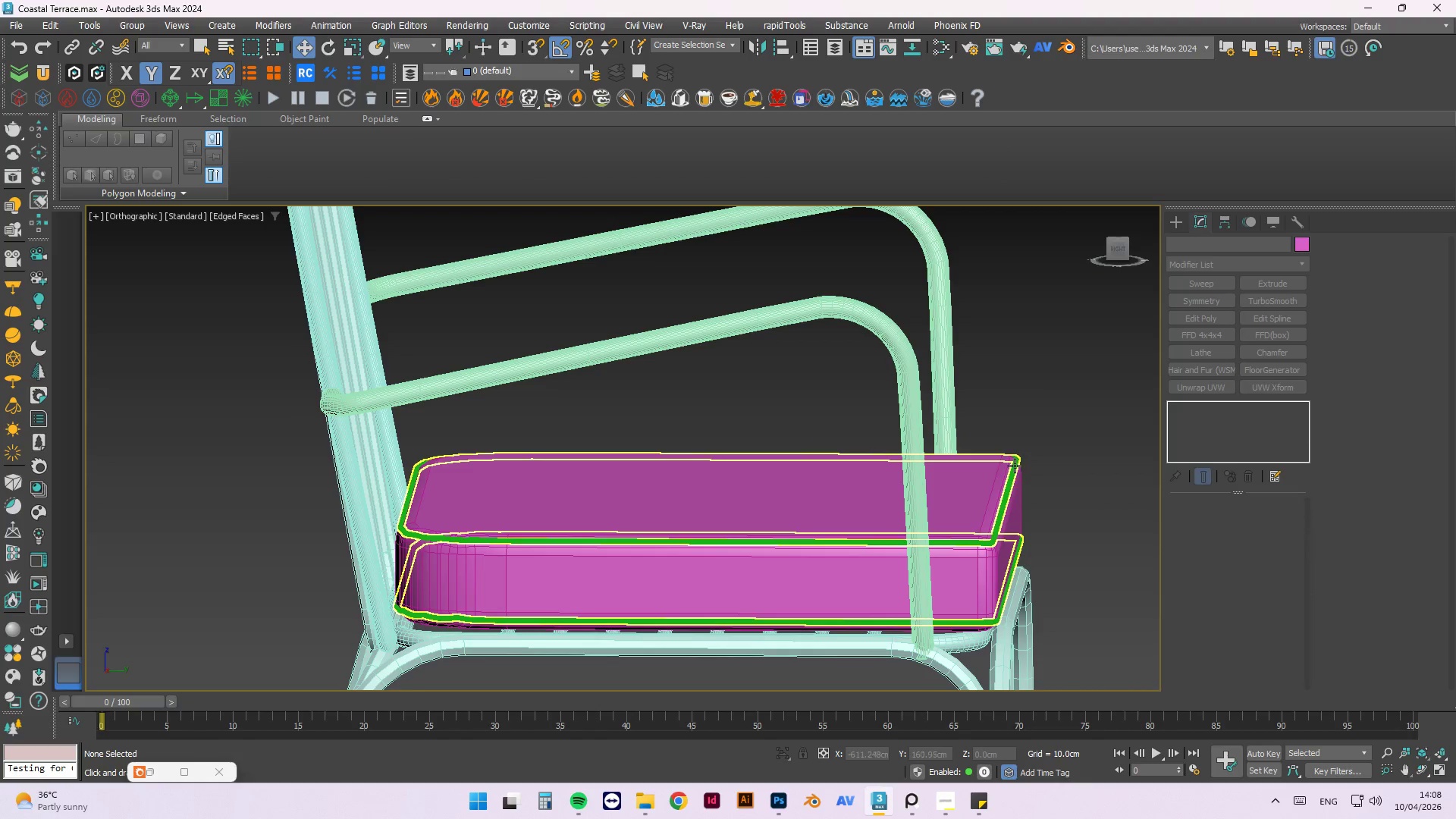 
left_click([1015, 466])
 